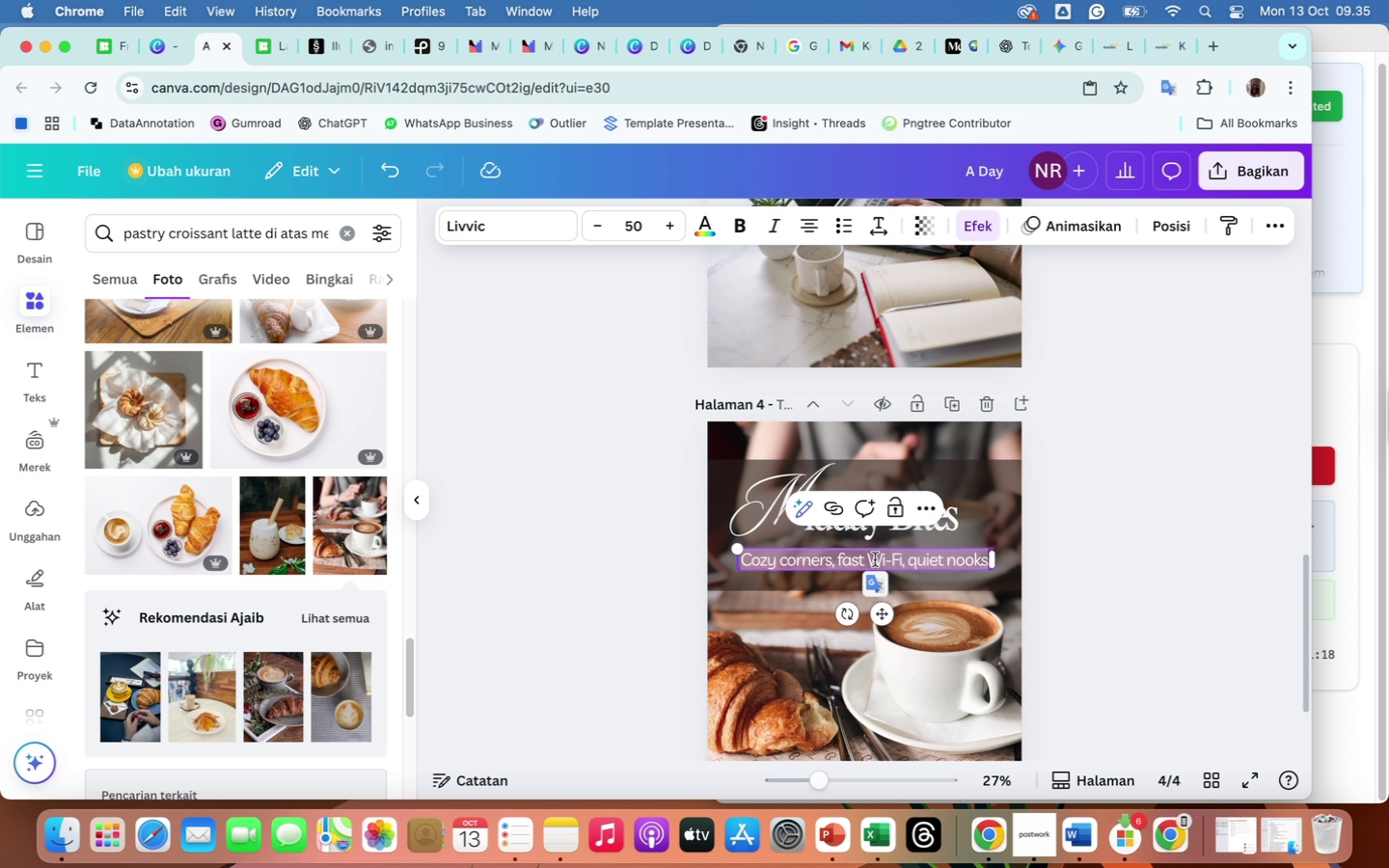 
type(Fresh pastries and light)
 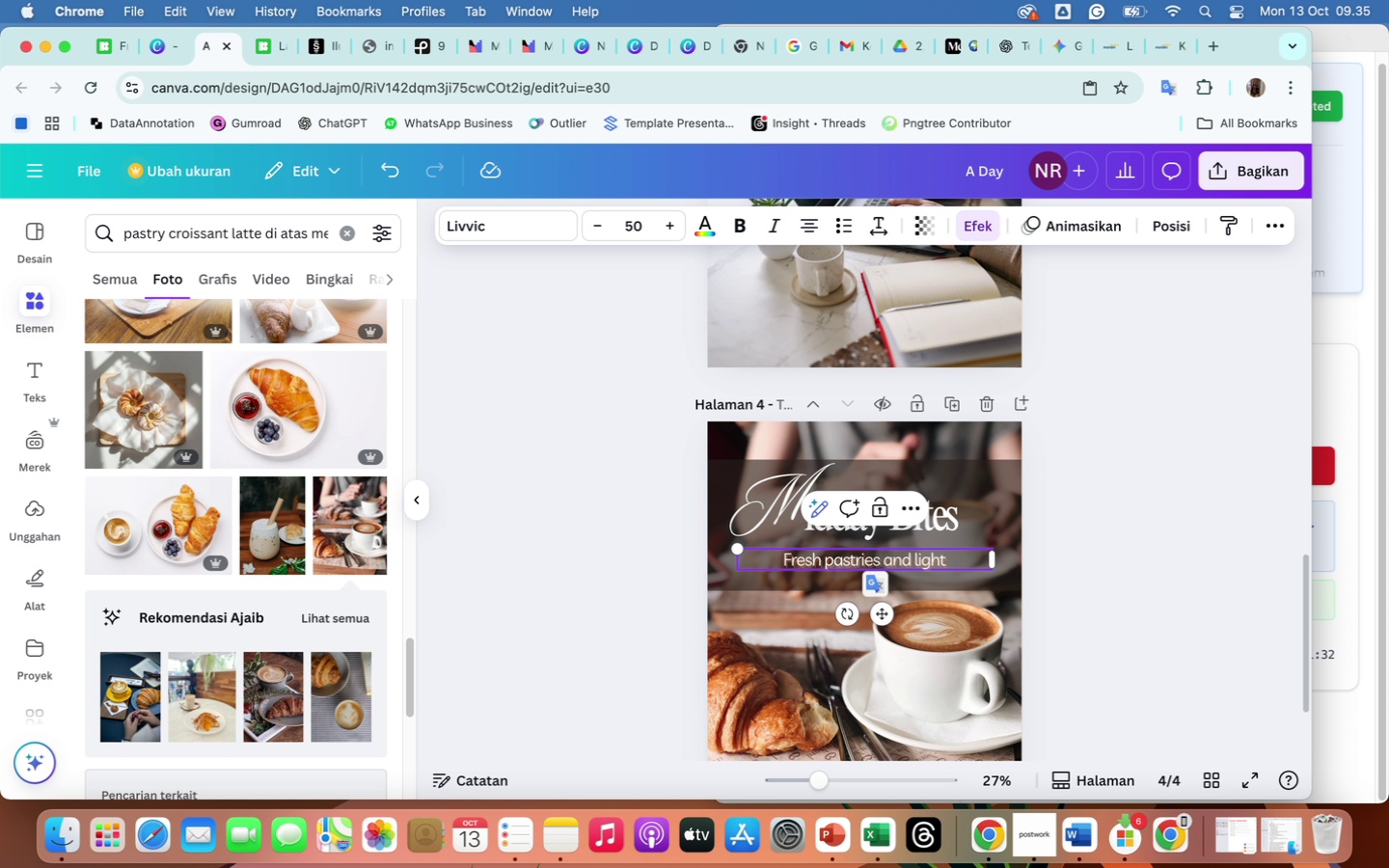 
type( meals, made daily)
 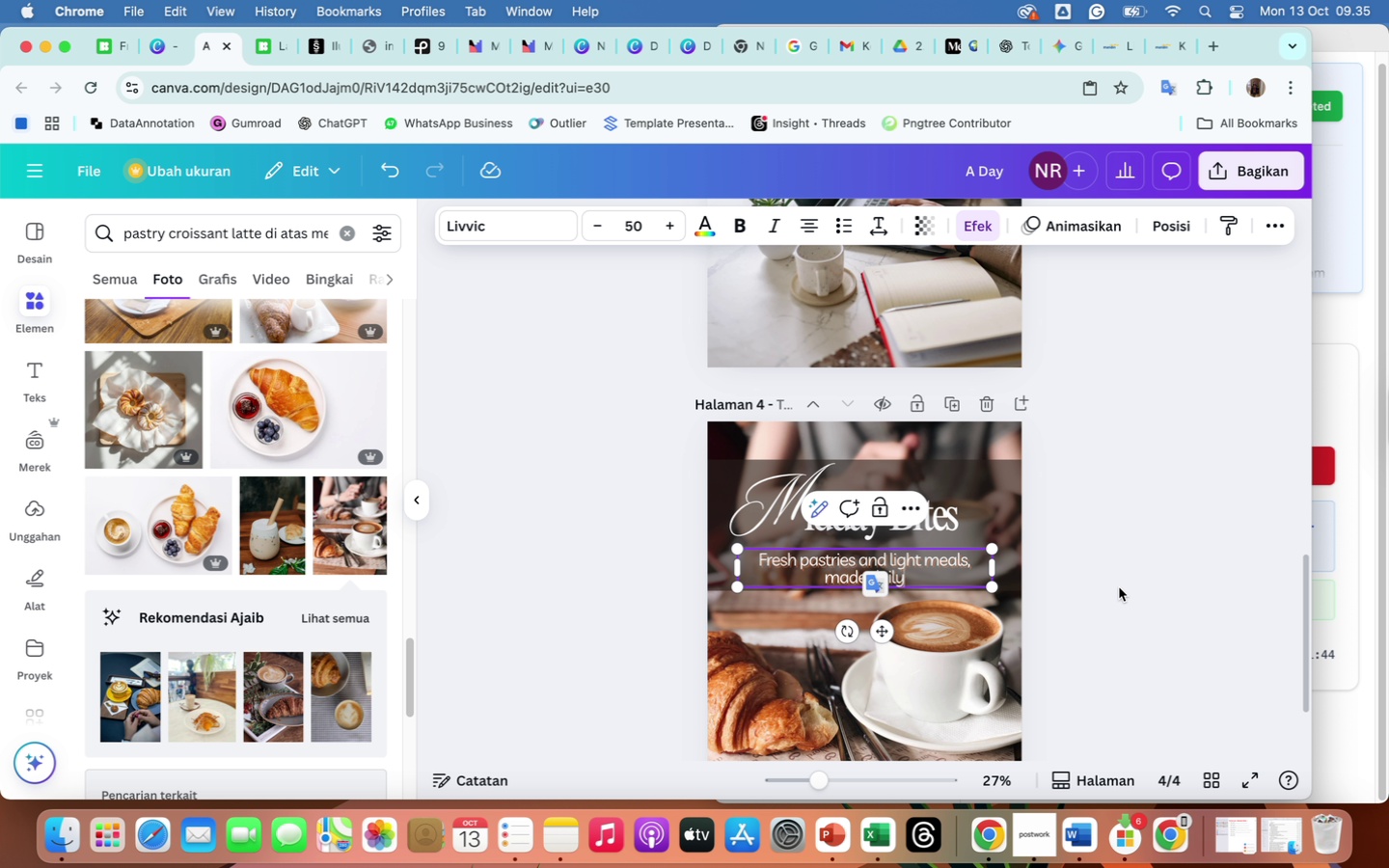 
left_click([1119, 587])
 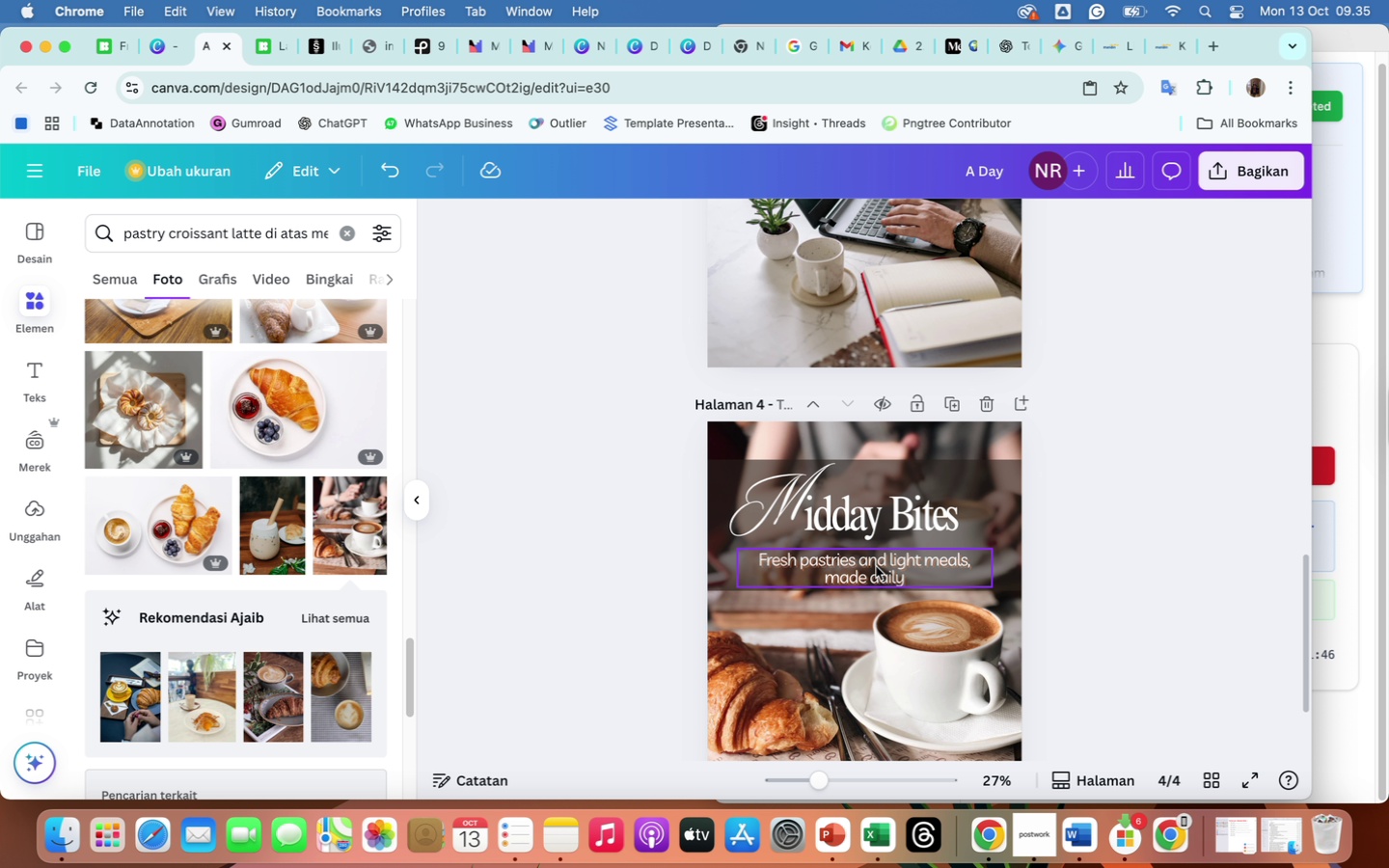 
left_click([876, 566])
 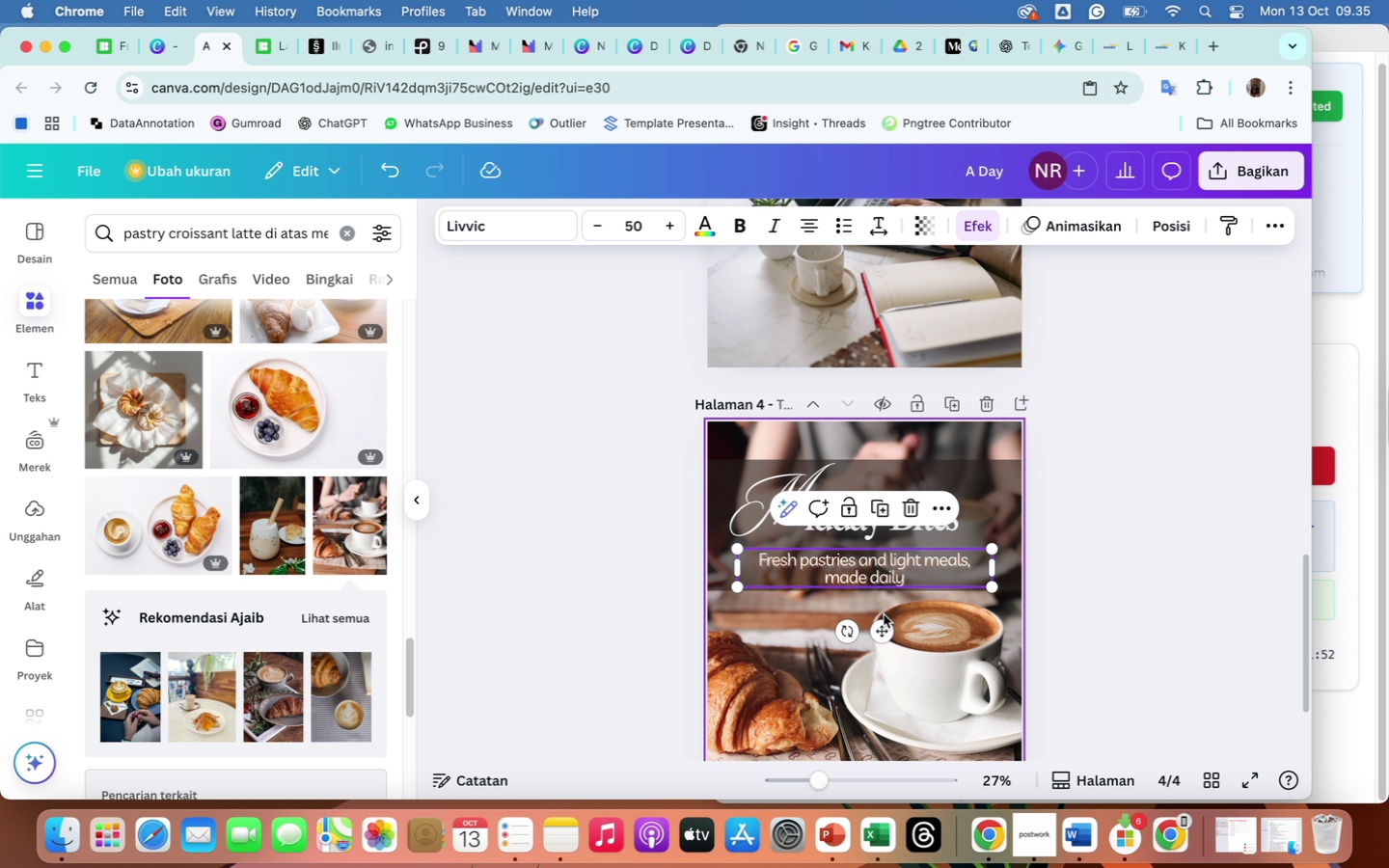 
wait(10.56)
 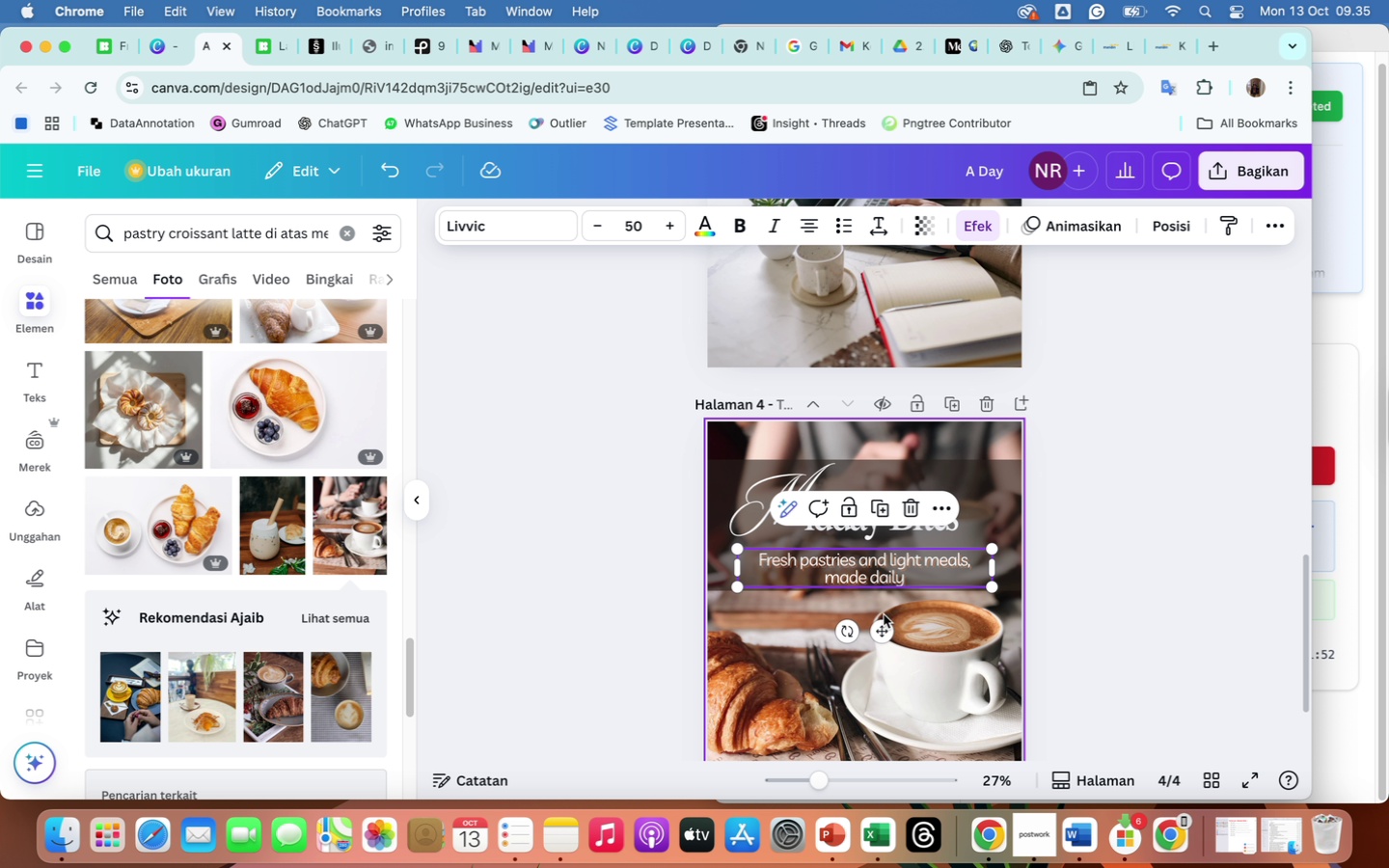 
left_click([1001, 509])
 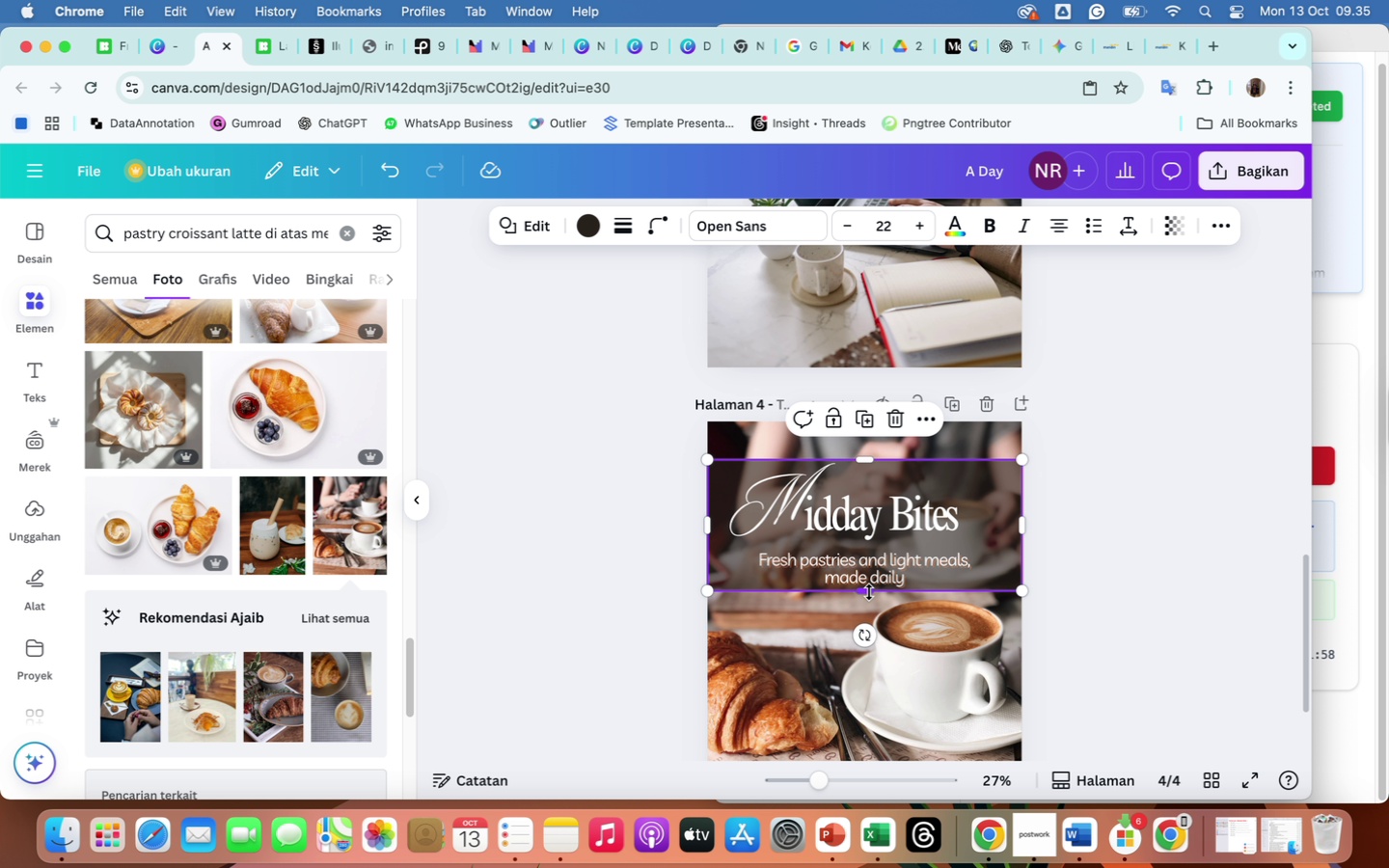 
left_click_drag(start_coordinate=[869, 592], to_coordinate=[869, 603])
 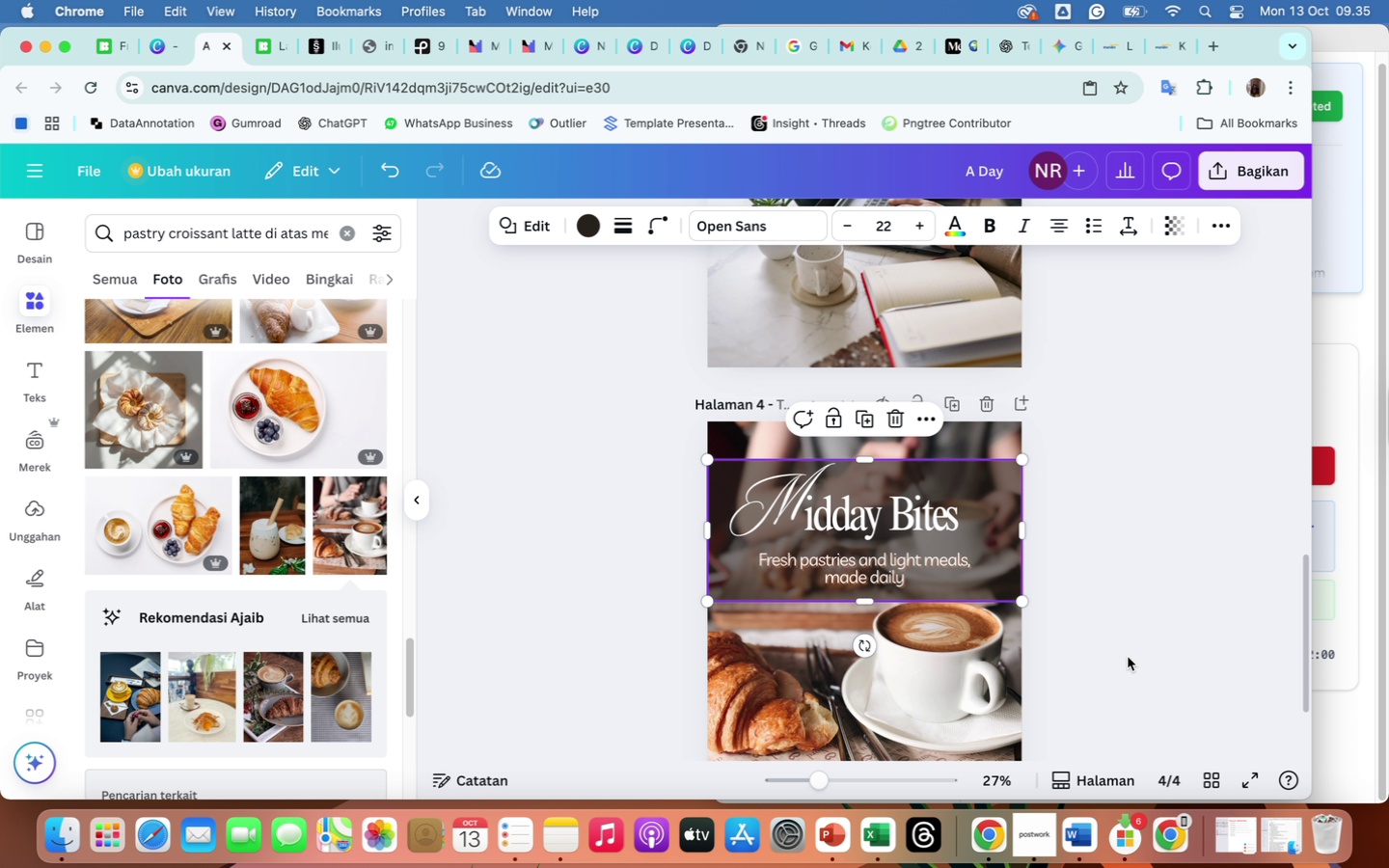 
left_click([1128, 657])
 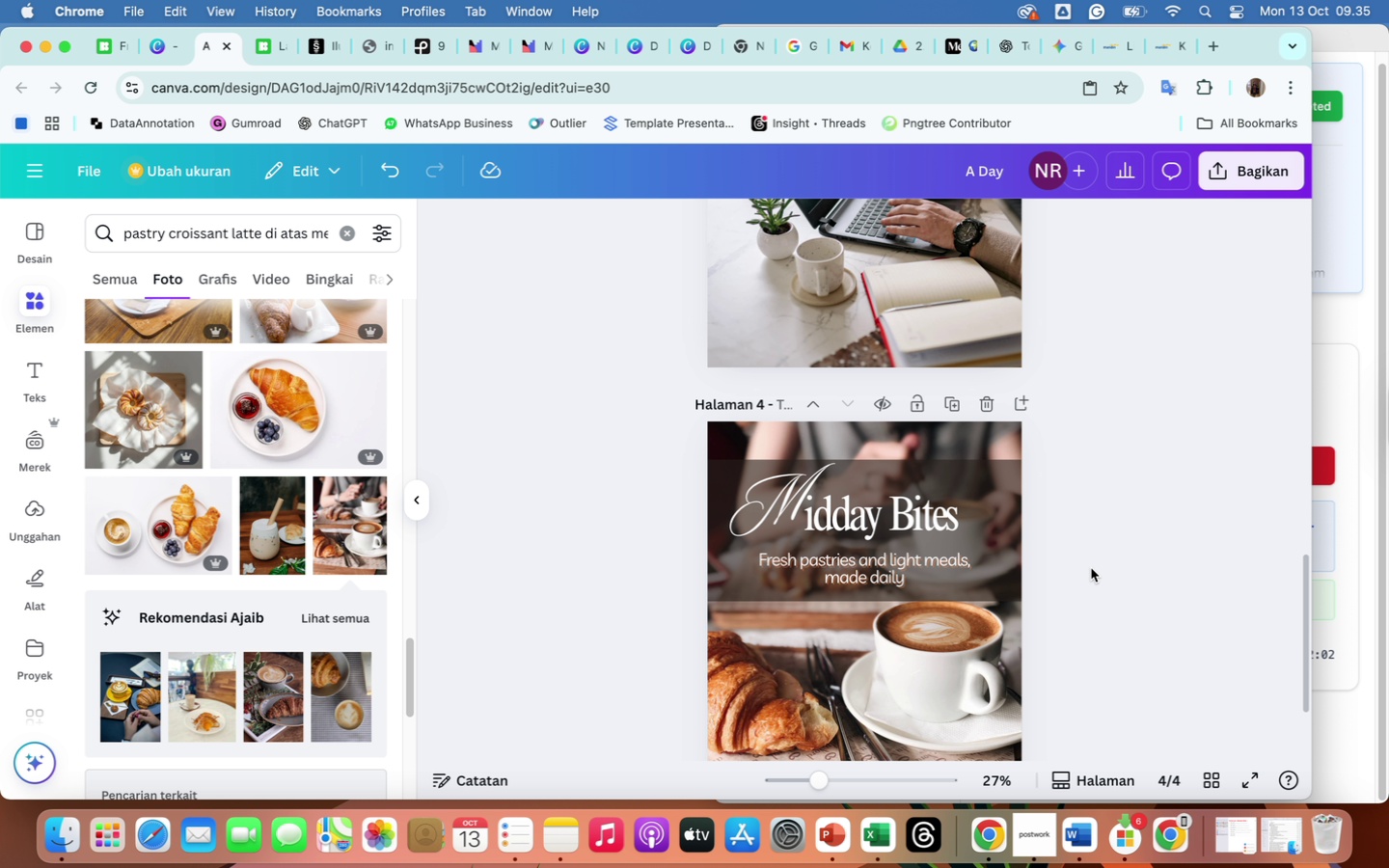 
left_click([1133, 613])
 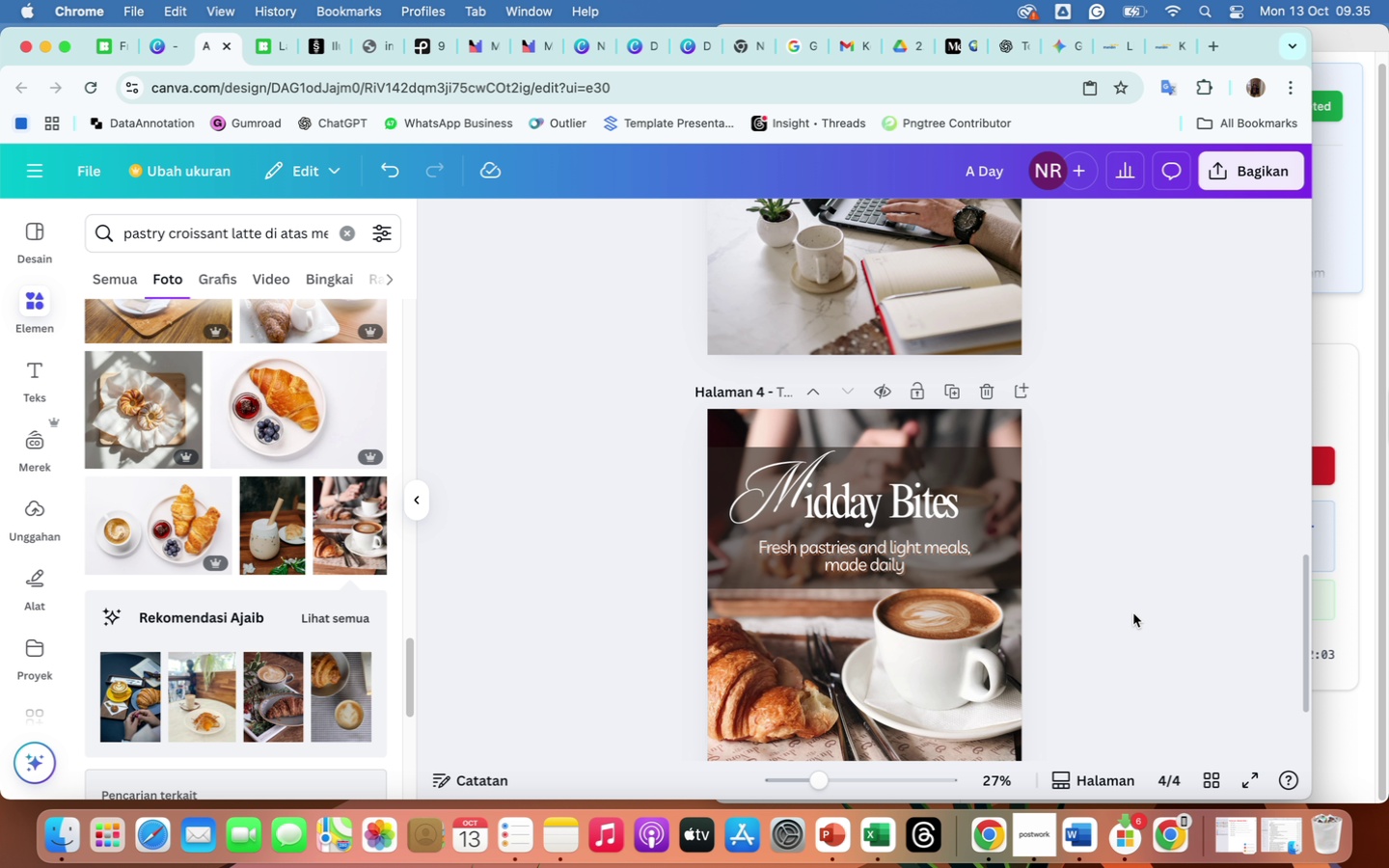 
scroll: coordinate [1133, 613], scroll_direction: down, amount: 19.0
 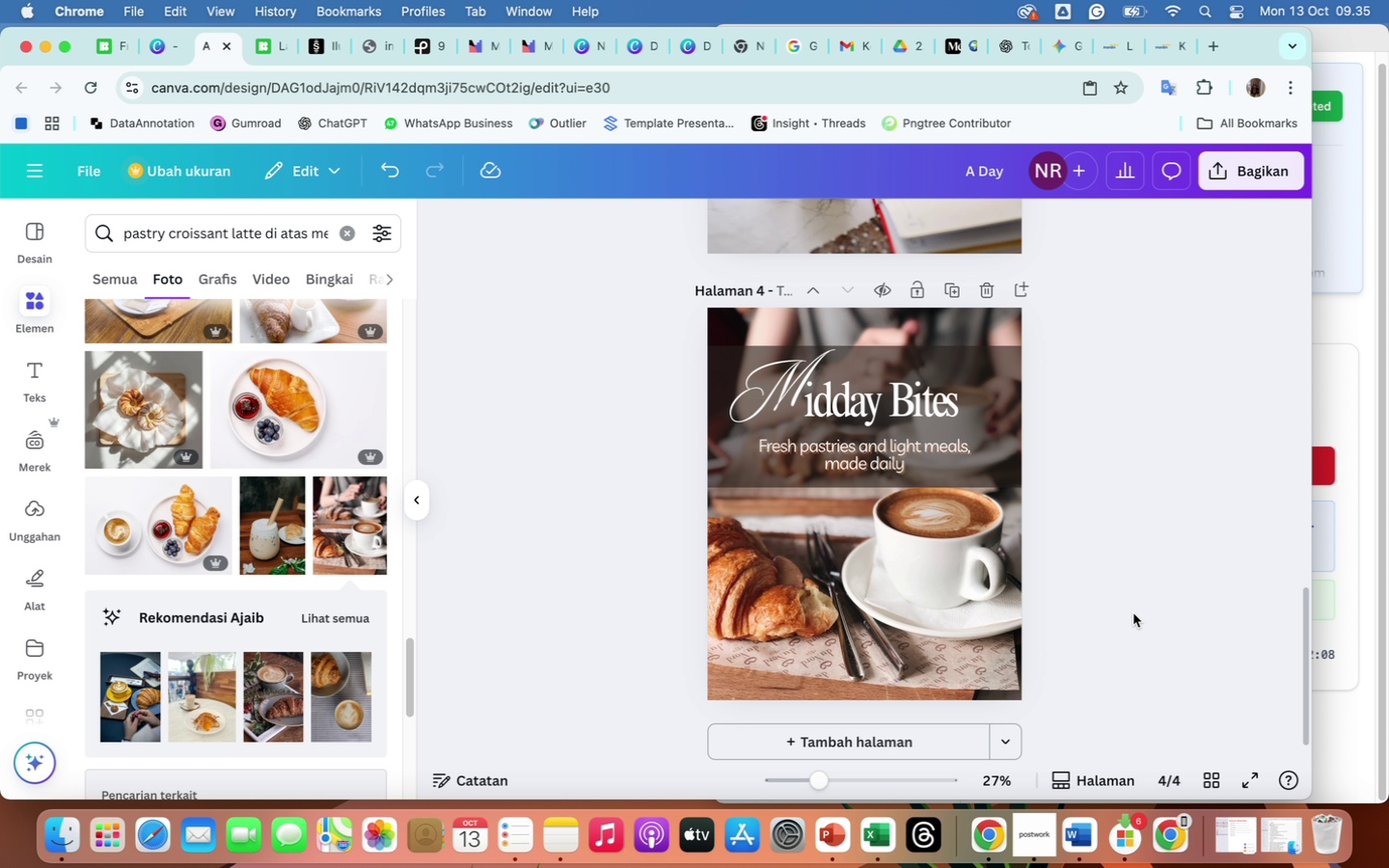 
wait(6.29)
 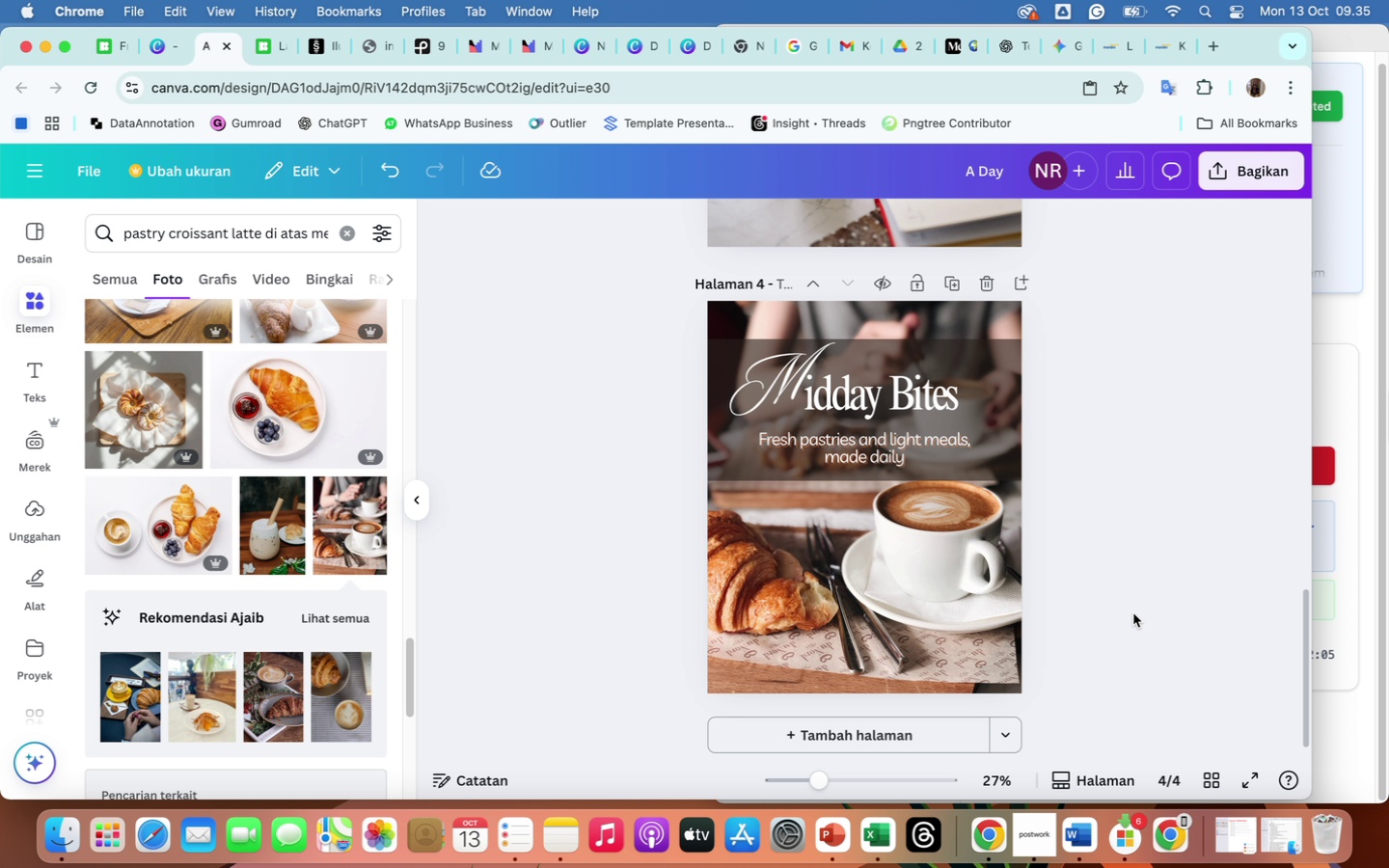 
scroll: coordinate [1142, 600], scroll_direction: down, amount: 26.0
 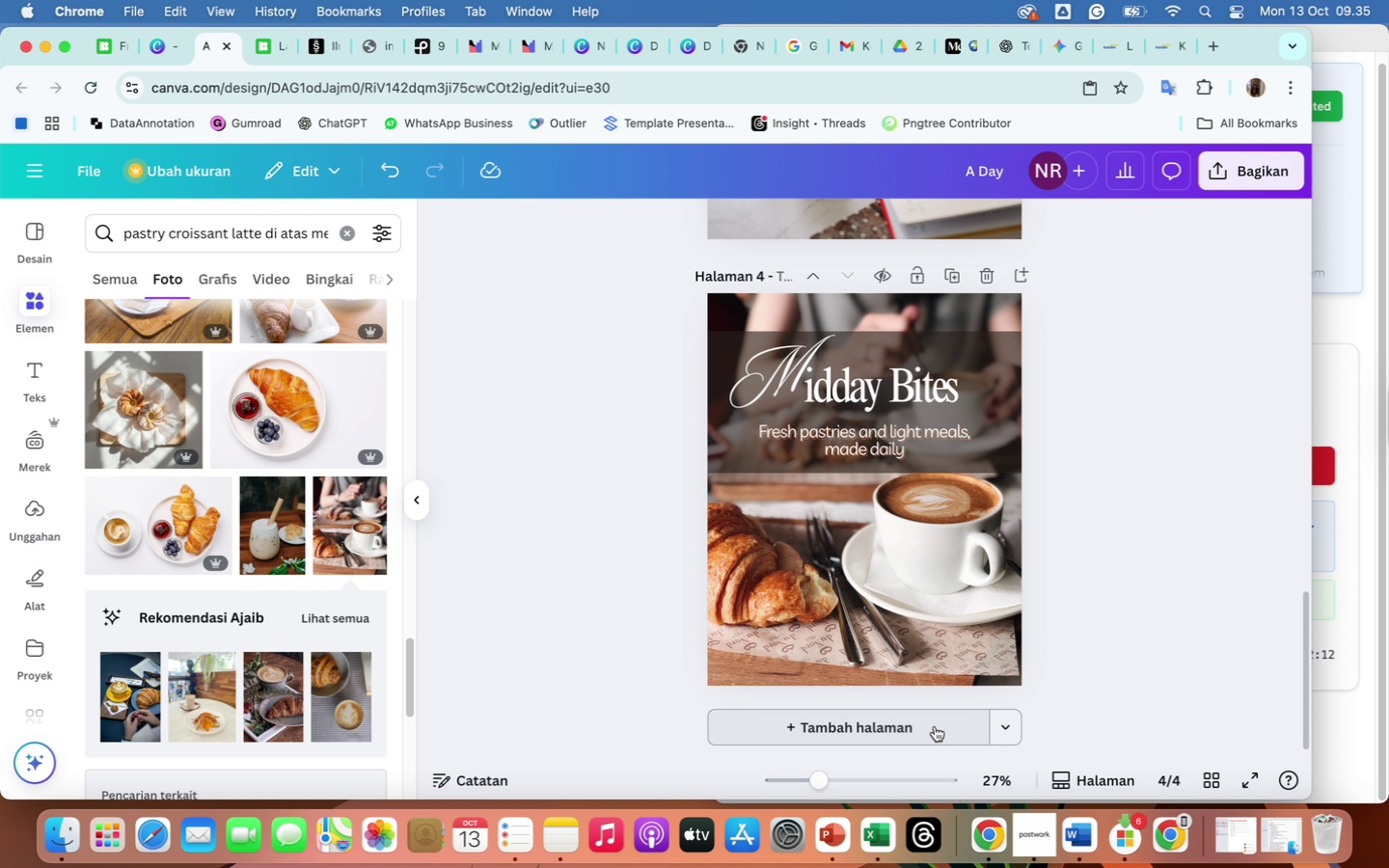 
left_click([935, 726])
 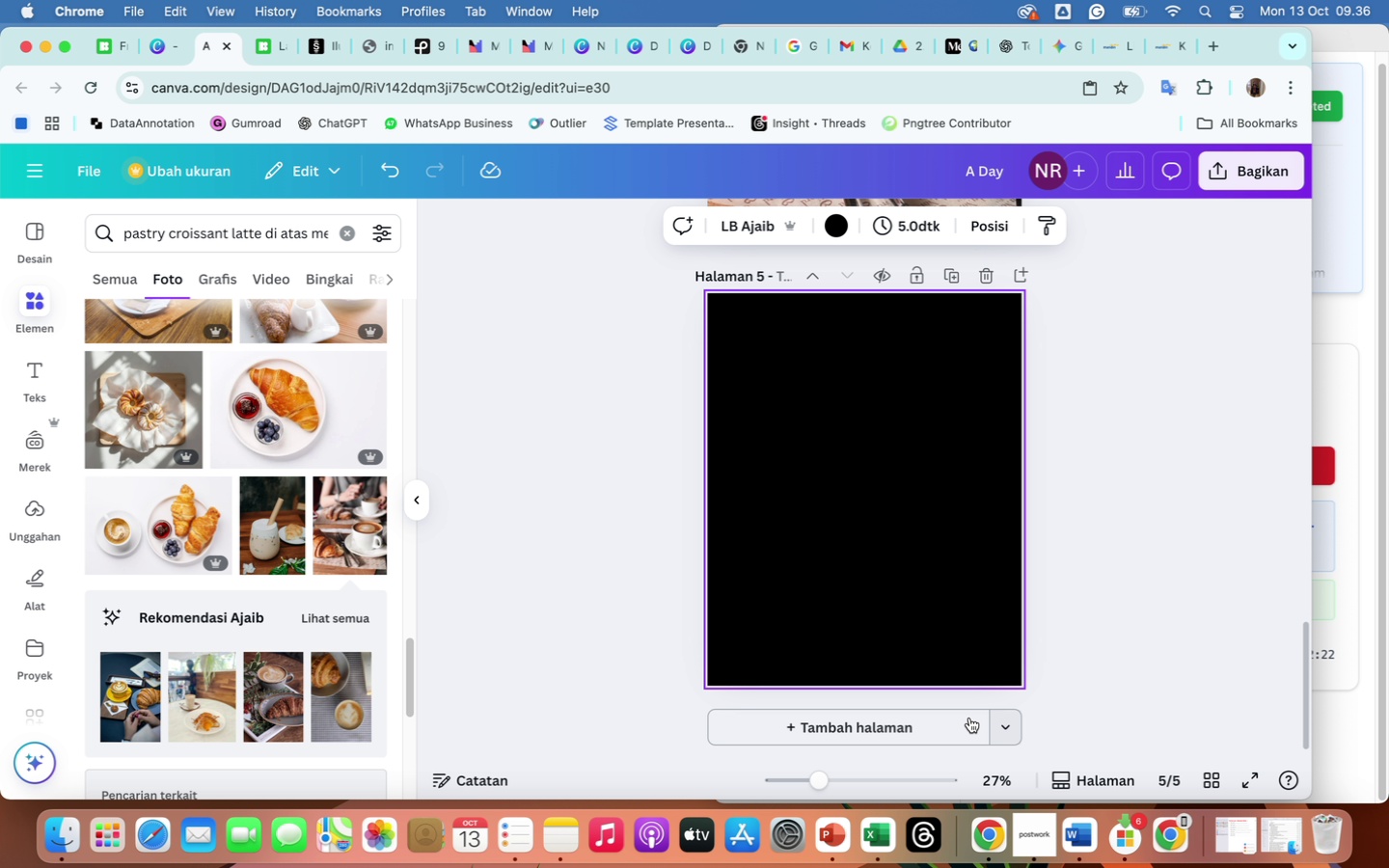 
wait(14.78)
 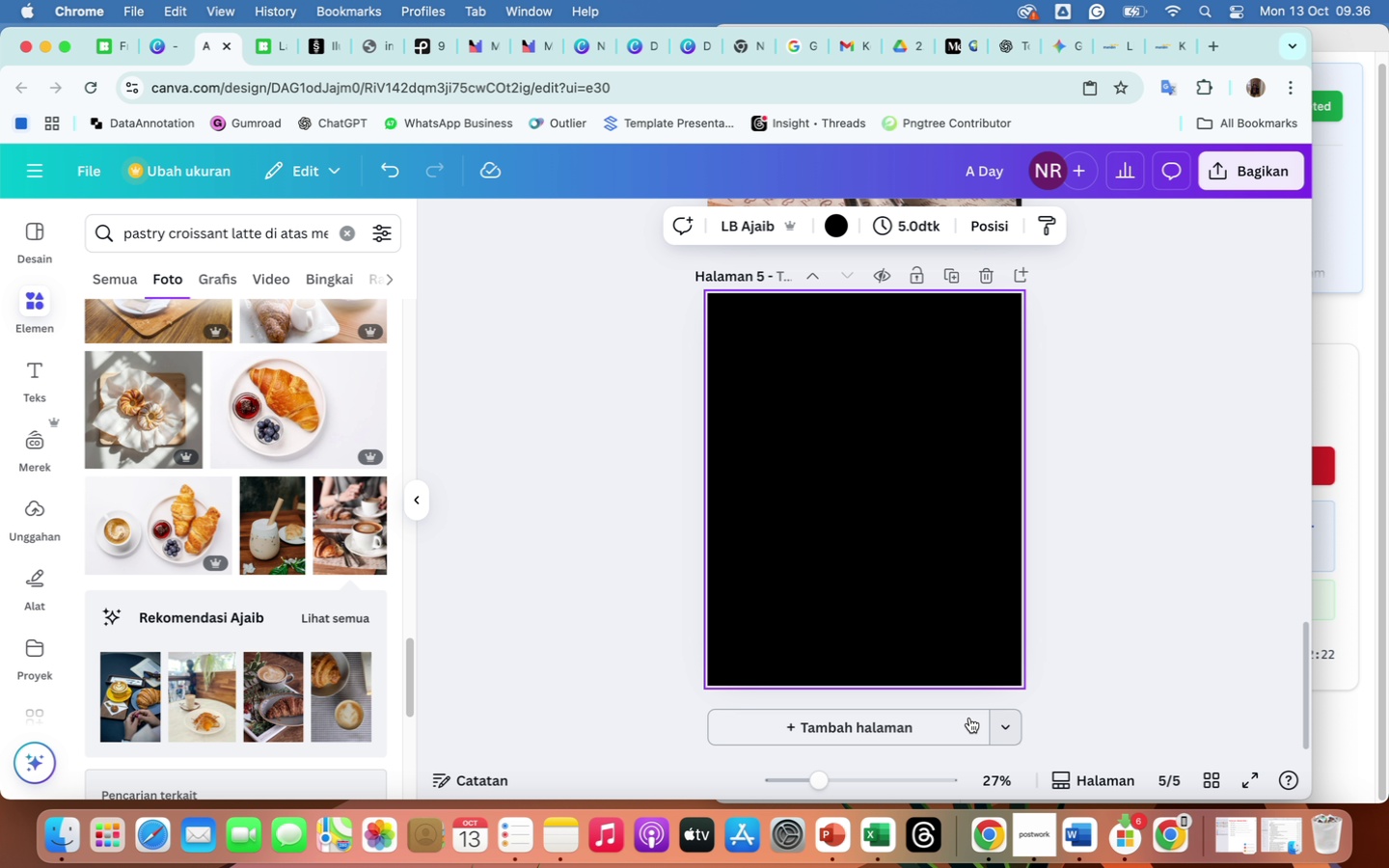 
scroll: coordinate [291, 663], scroll_direction: down, amount: 22.0
 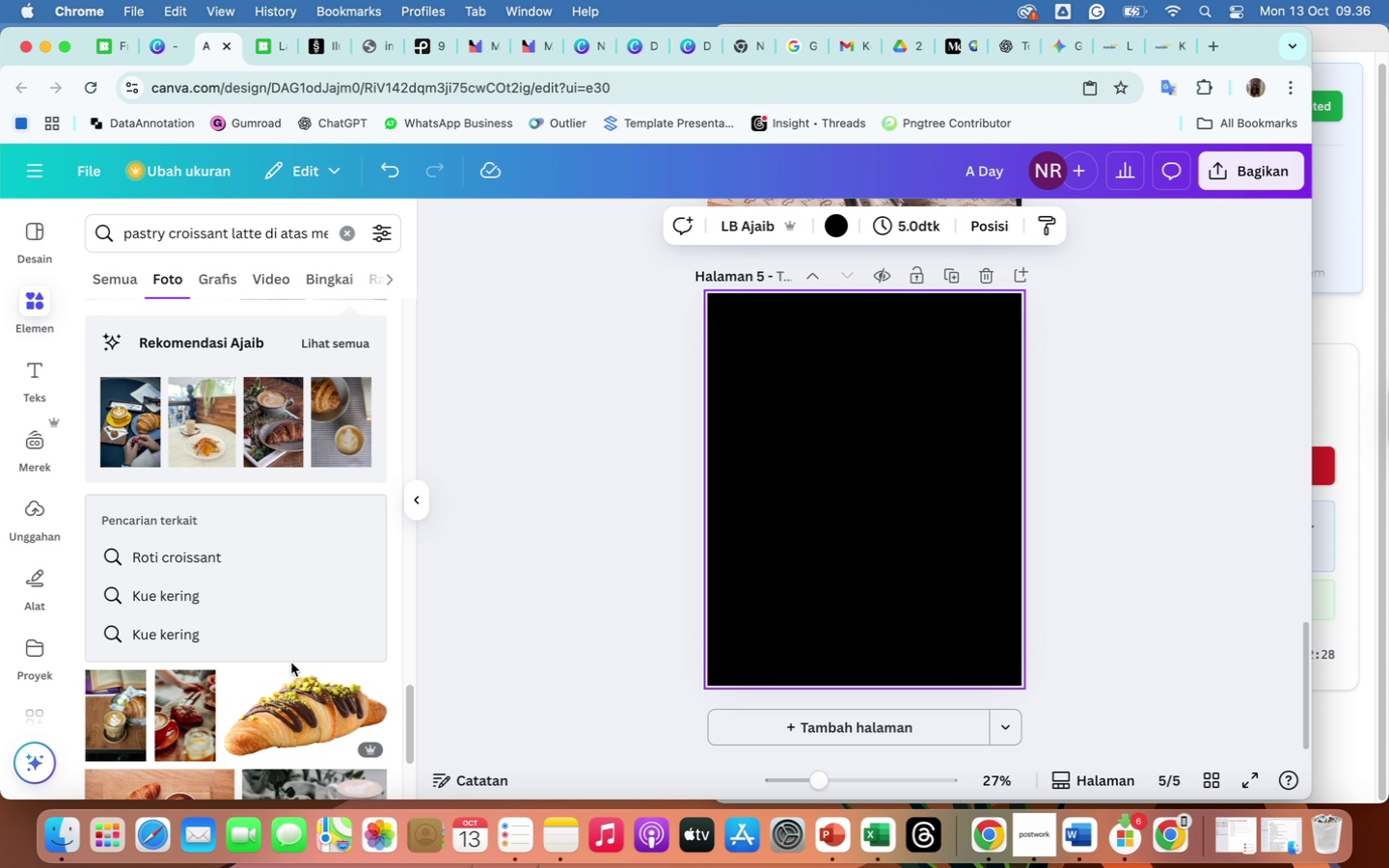 
scroll: coordinate [291, 663], scroll_direction: up, amount: 84.0
 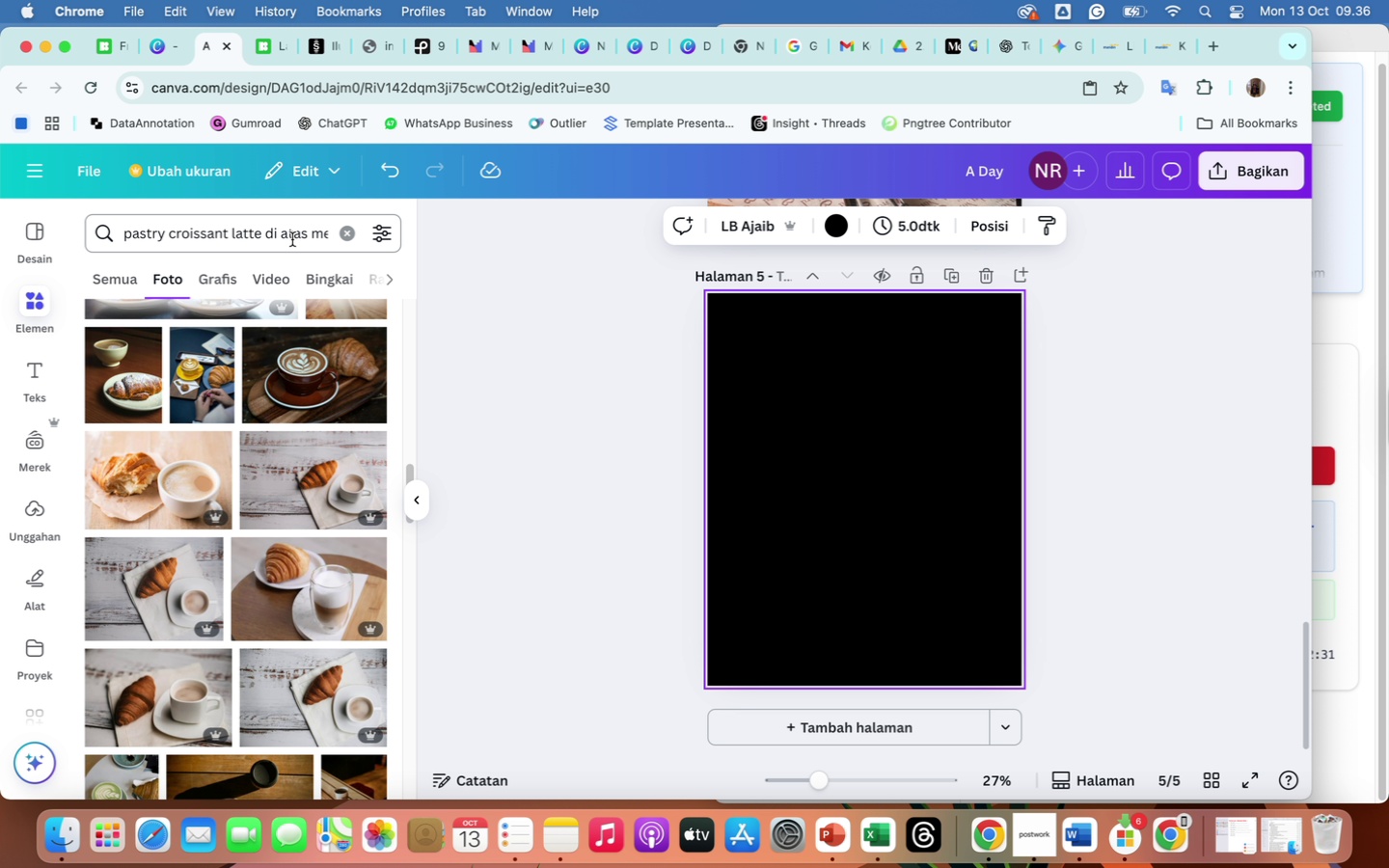 
left_click([292, 241])
 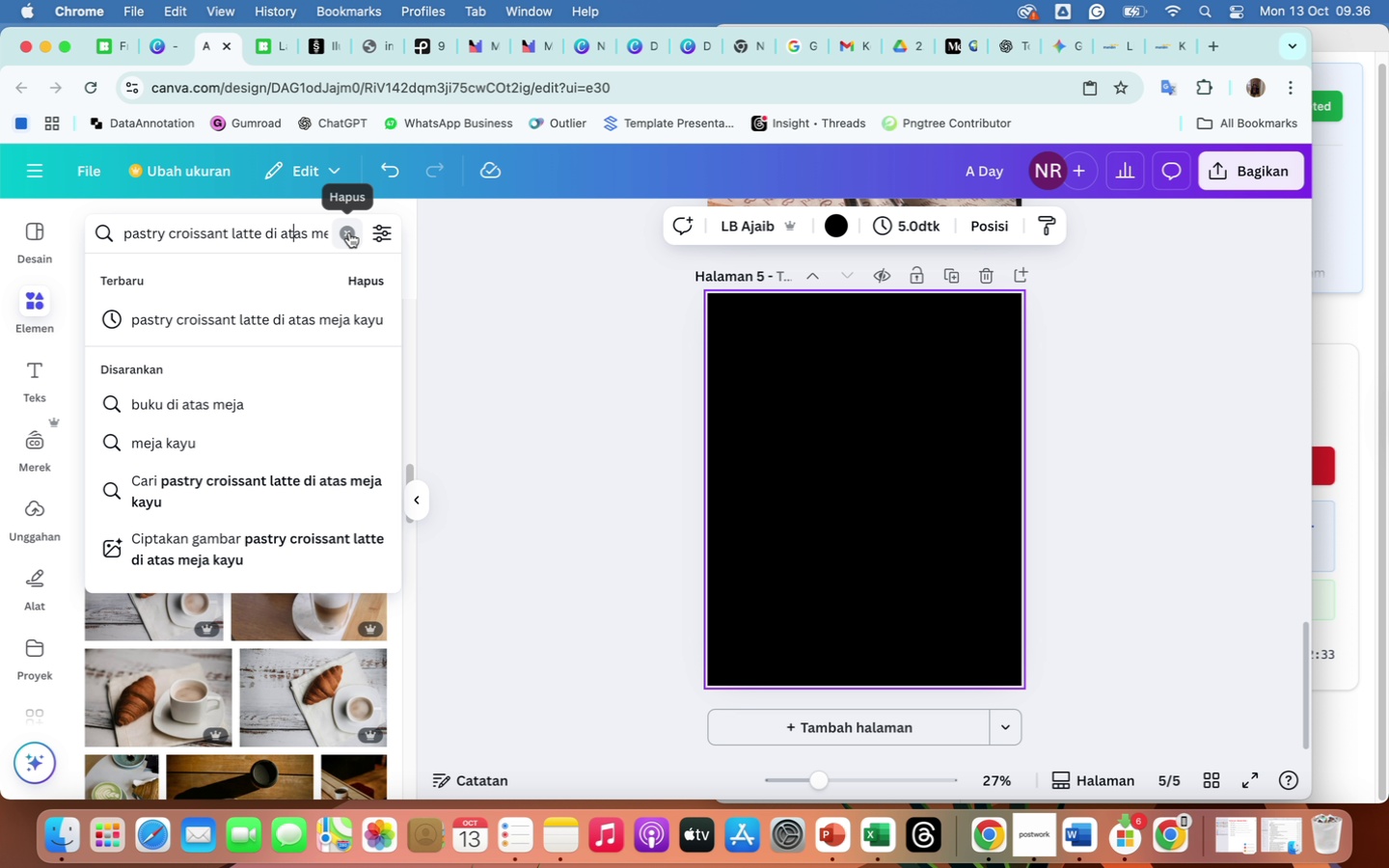 
left_click([349, 232])
 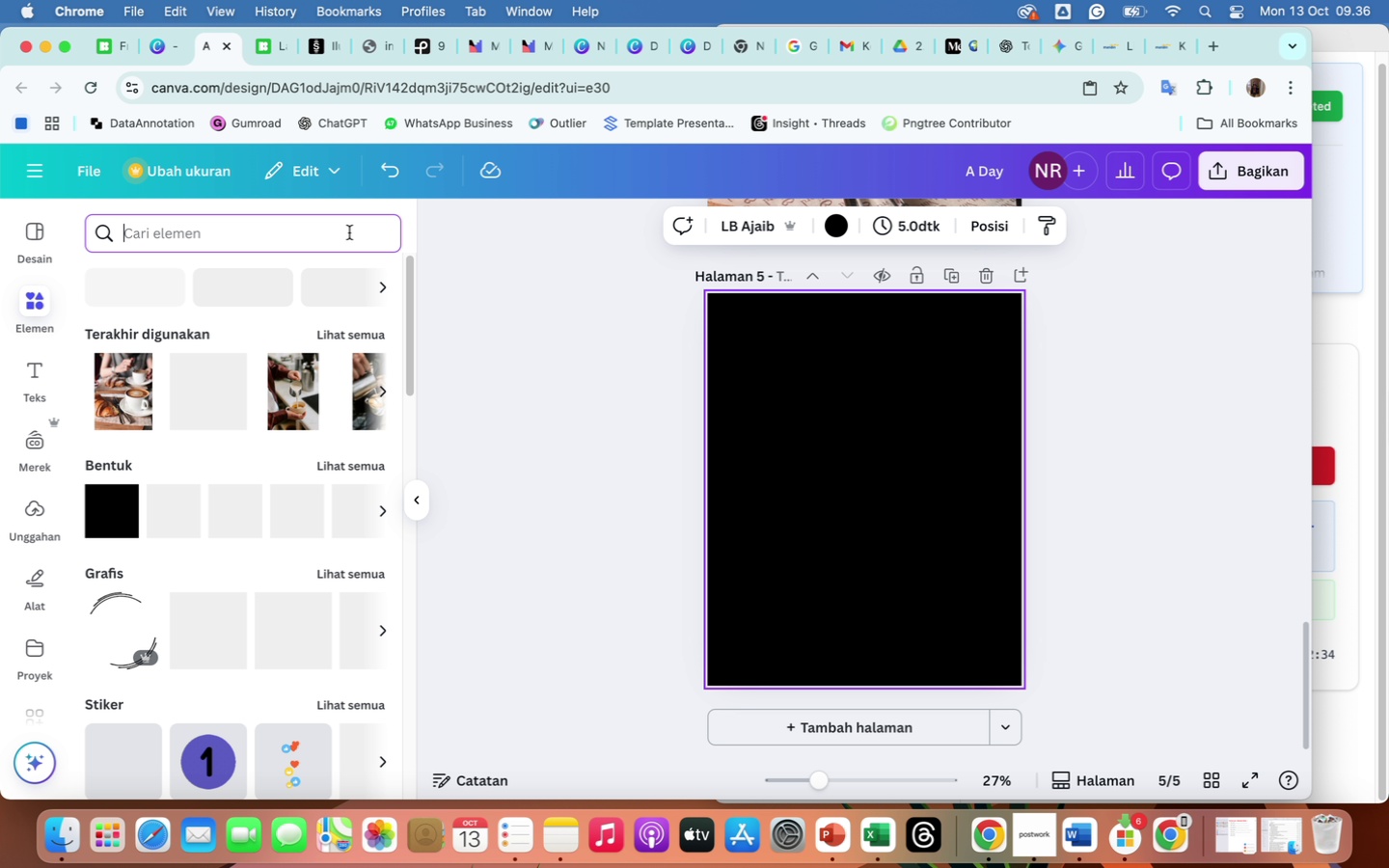 
type(suasana cafe orang ngobrol sanyai)
 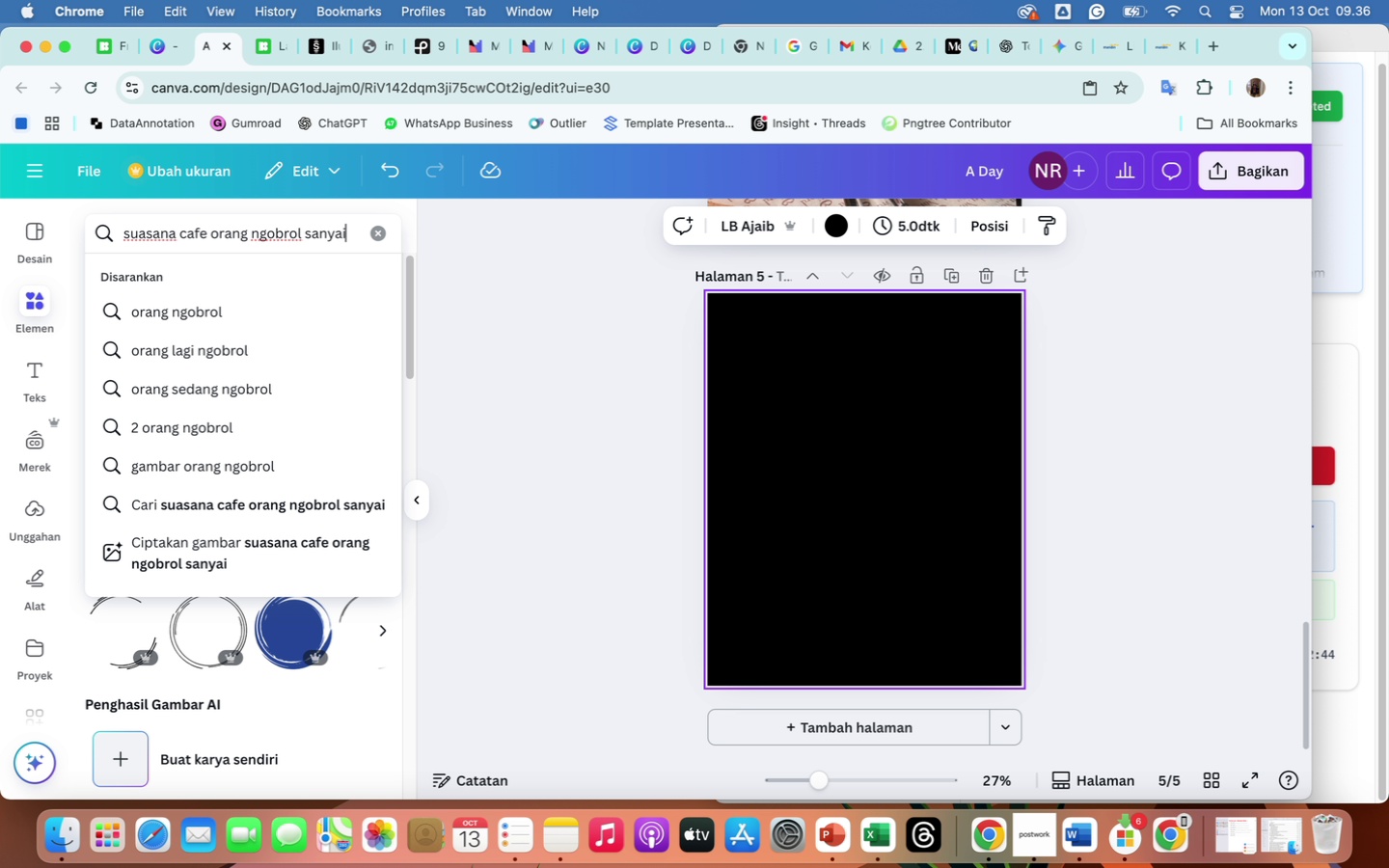 
key(Enter)
 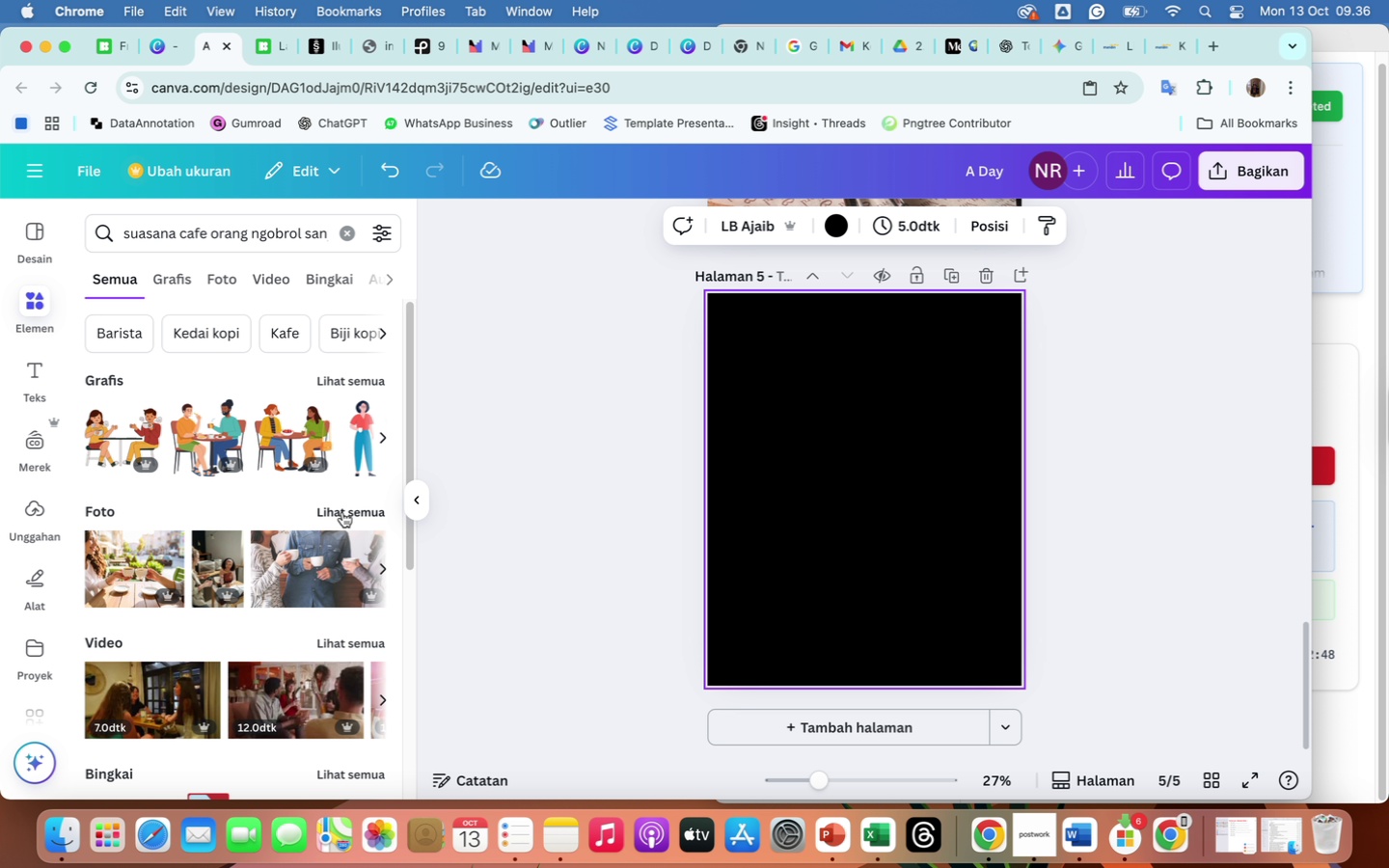 
wait(5.3)
 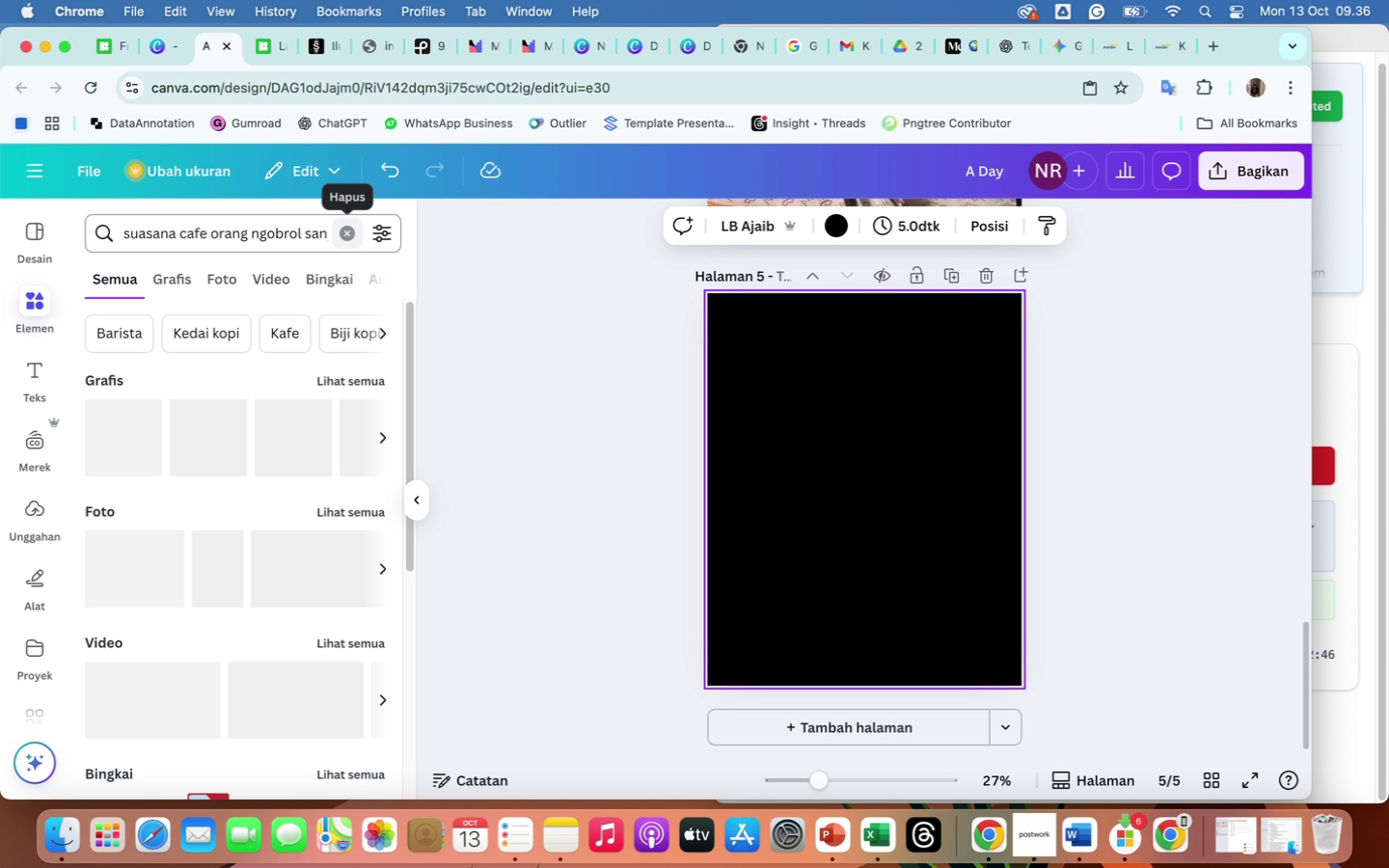 
left_click([339, 509])
 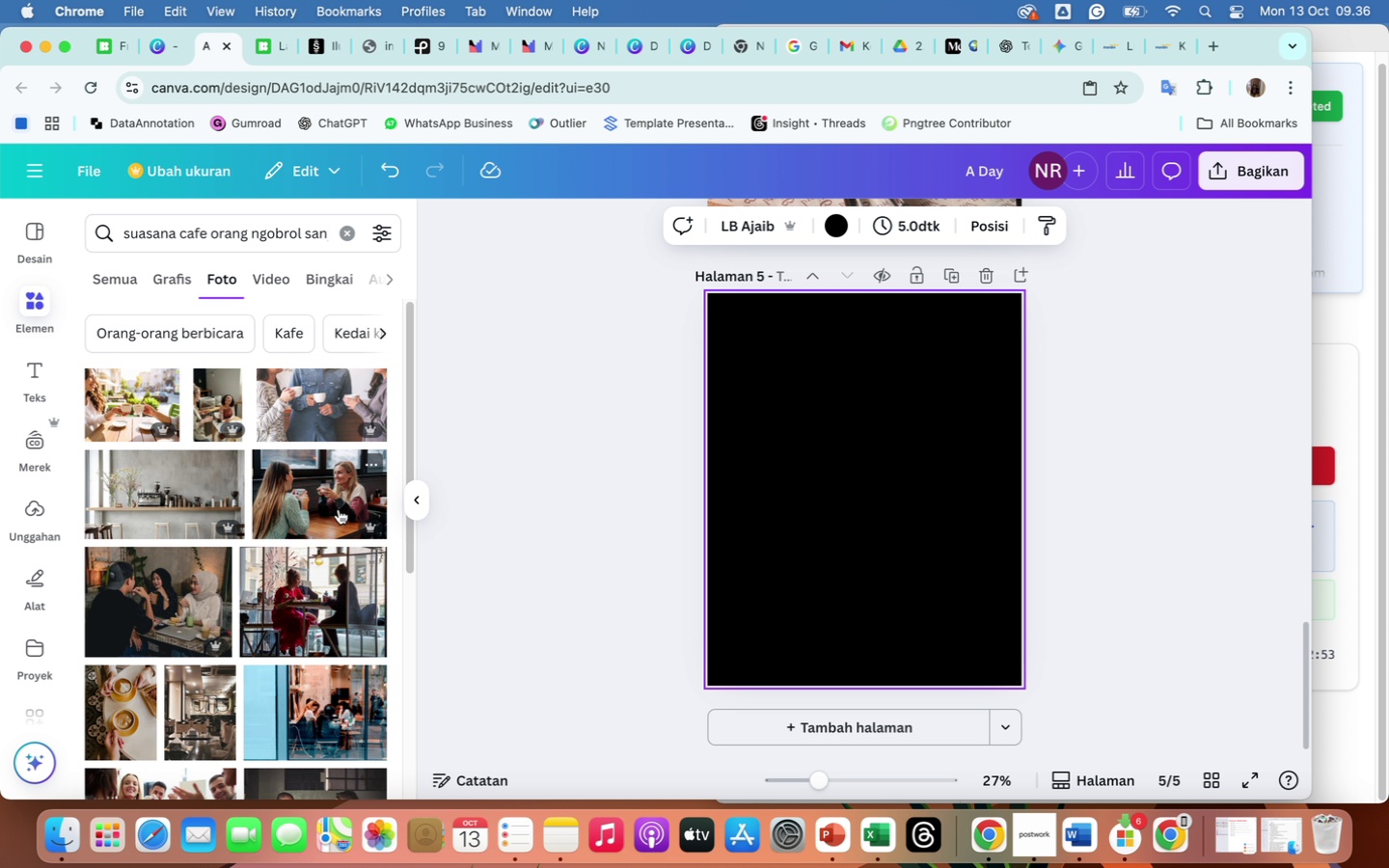 
wait(7.88)
 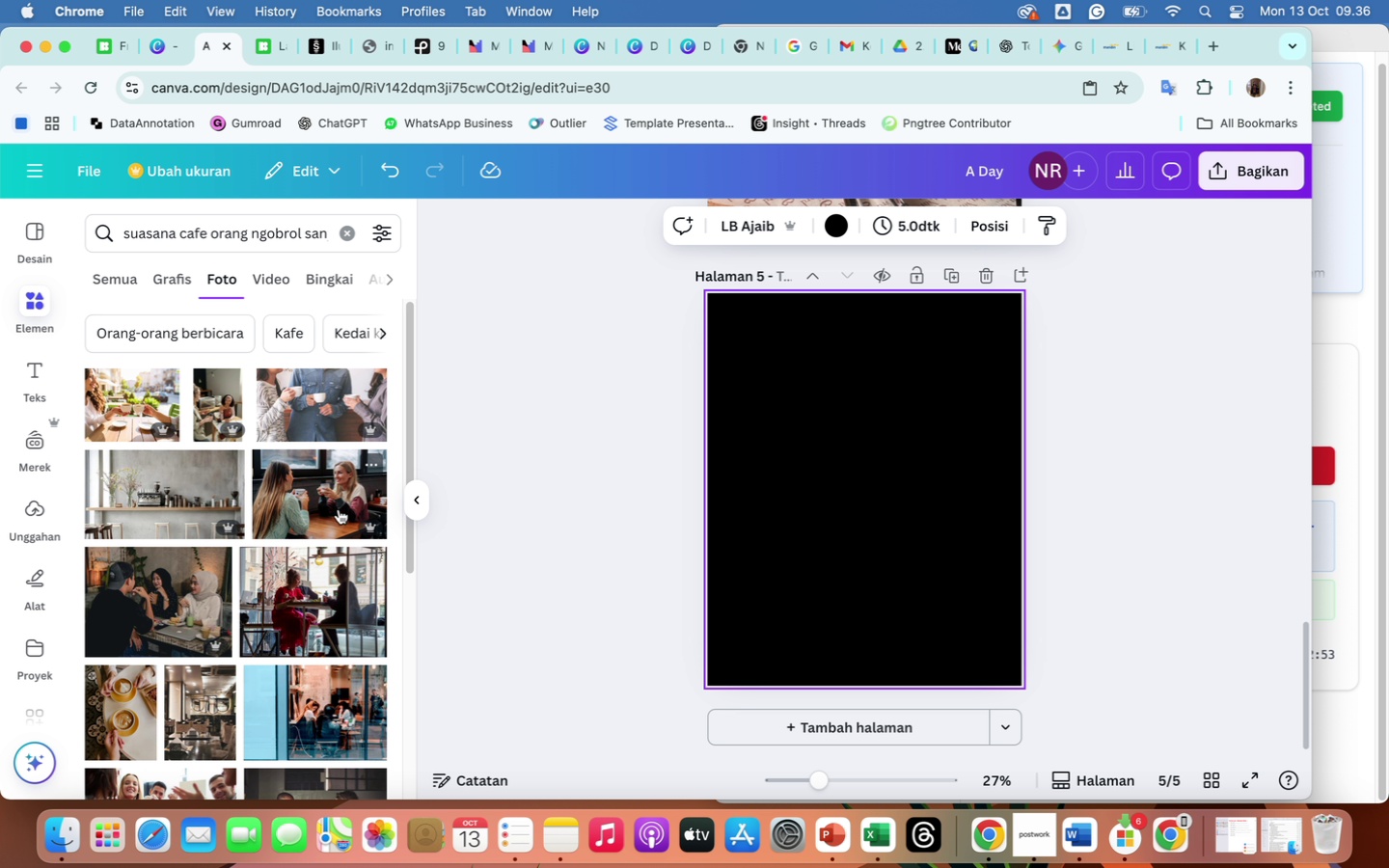 
scroll: coordinate [342, 733], scroll_direction: down, amount: 21.0
 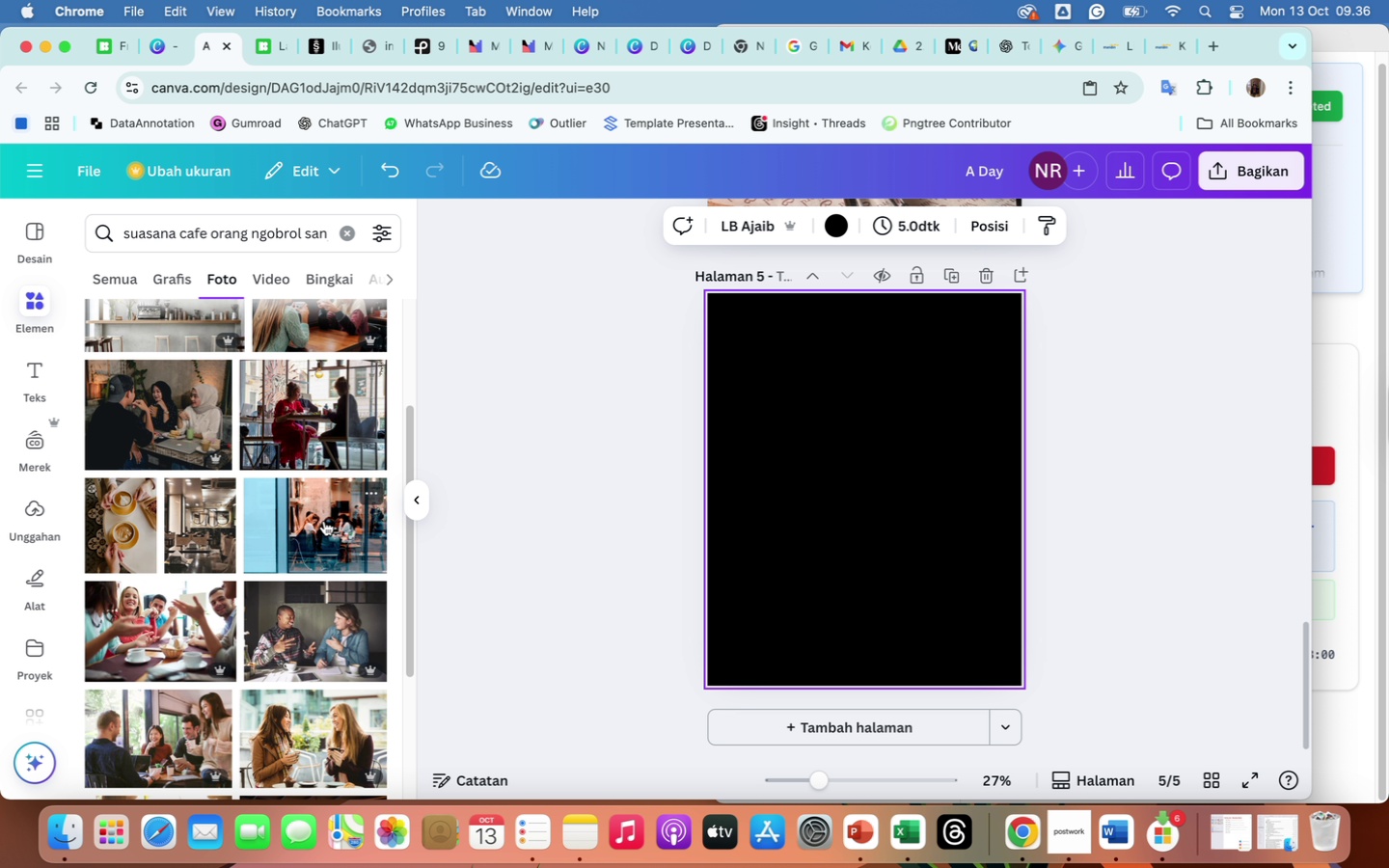 
left_click([324, 521])
 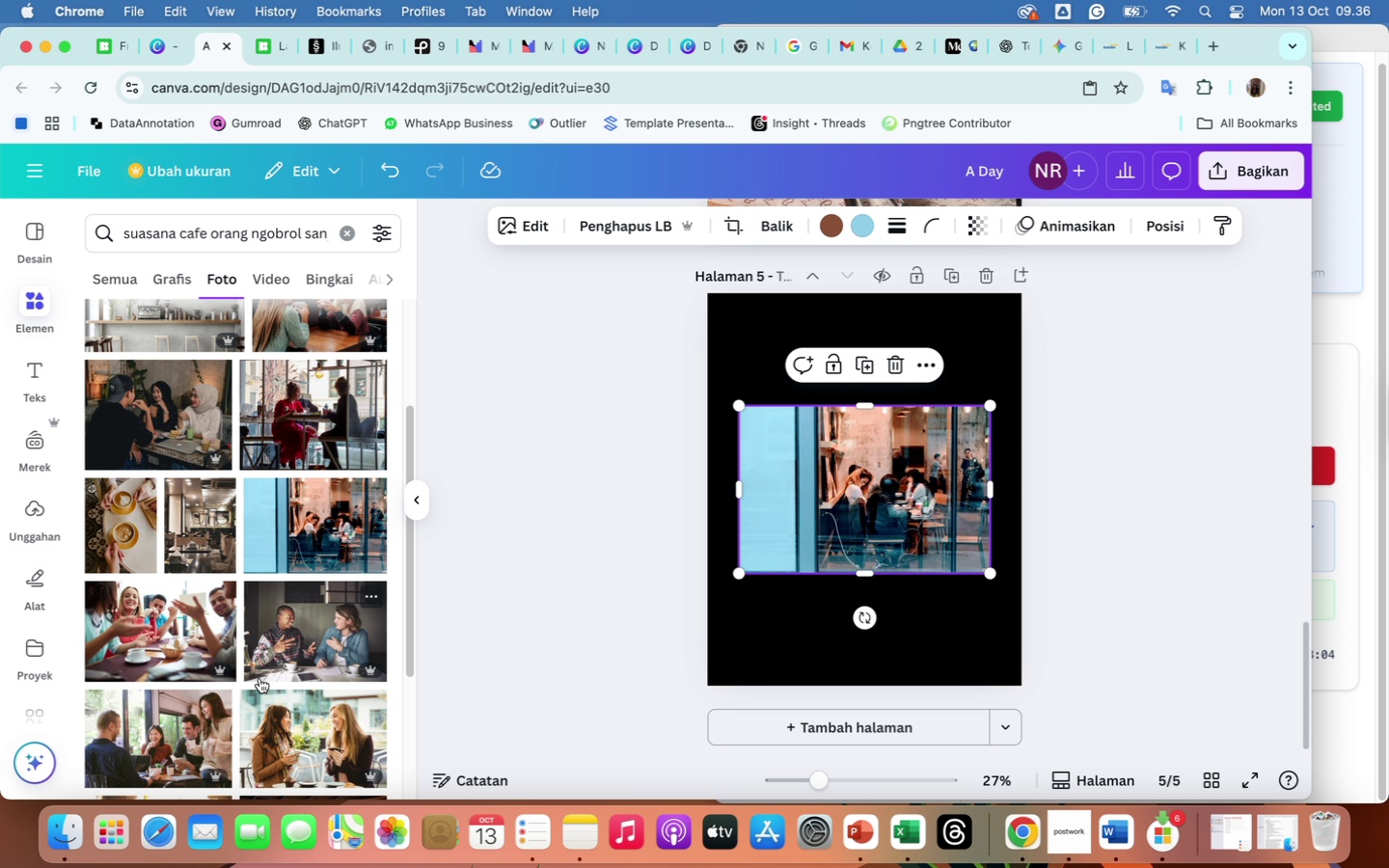 
wait(5.67)
 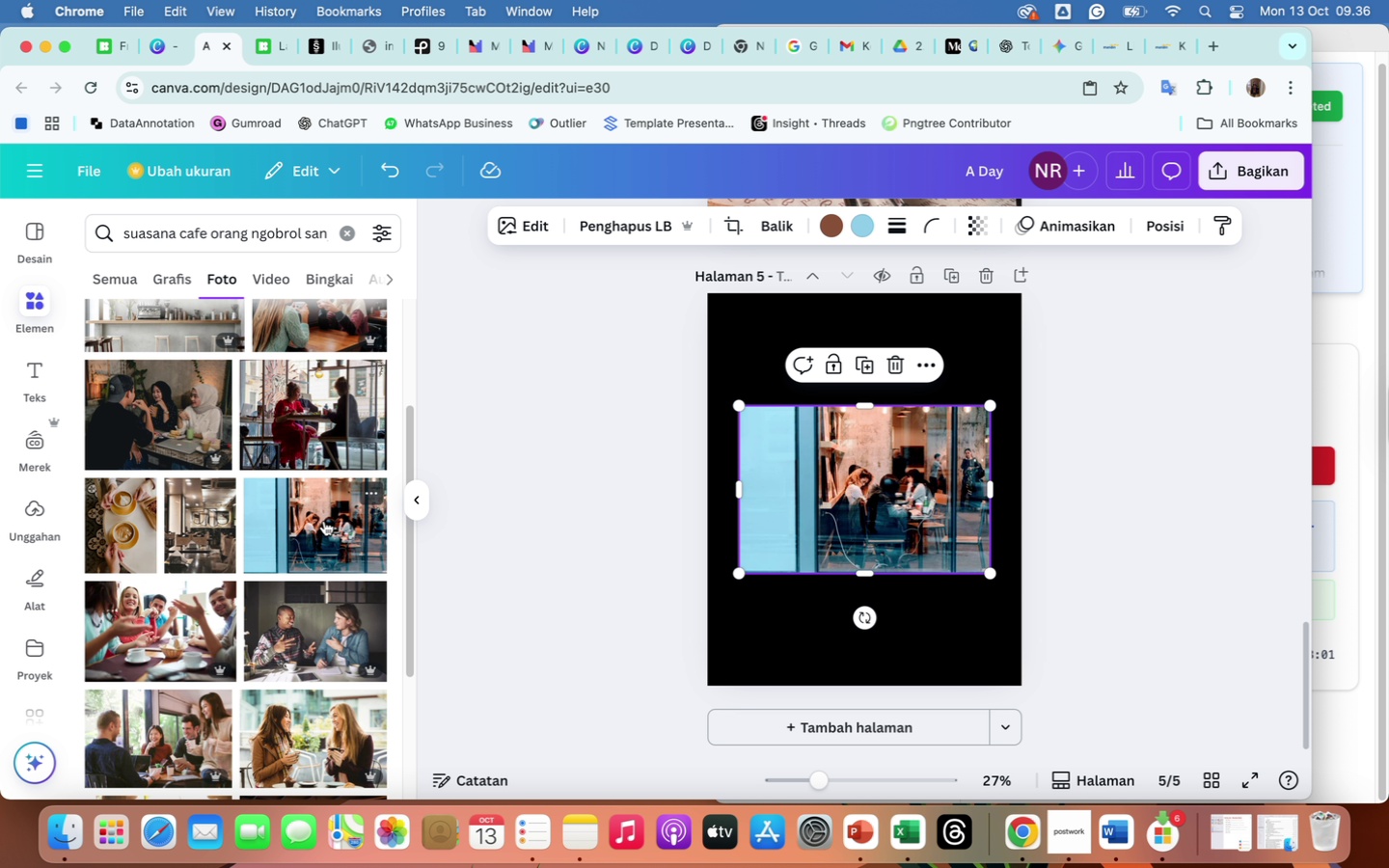 
scroll: coordinate [195, 718], scroll_direction: down, amount: 95.0
 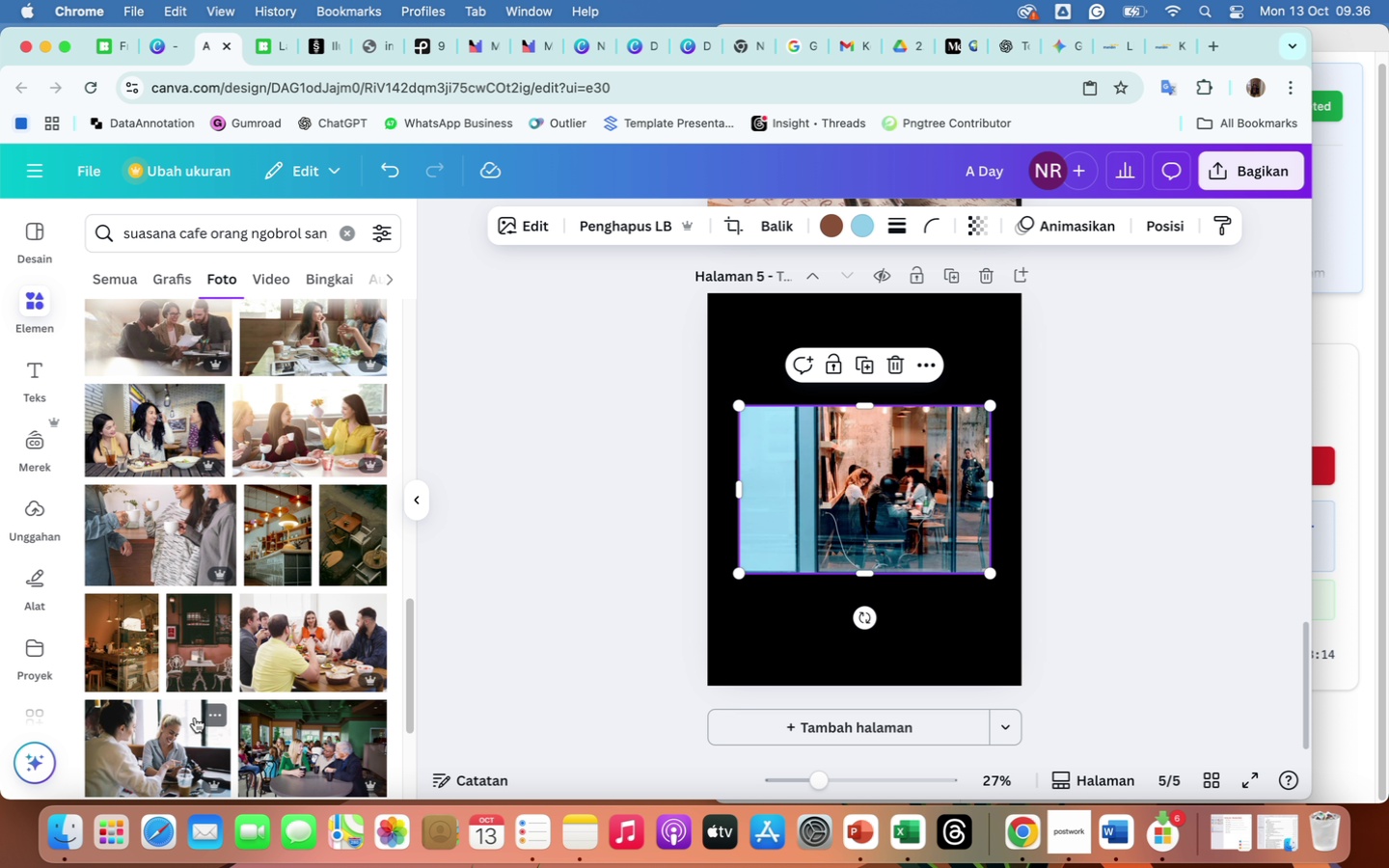 
scroll: coordinate [195, 718], scroll_direction: down, amount: 81.0
 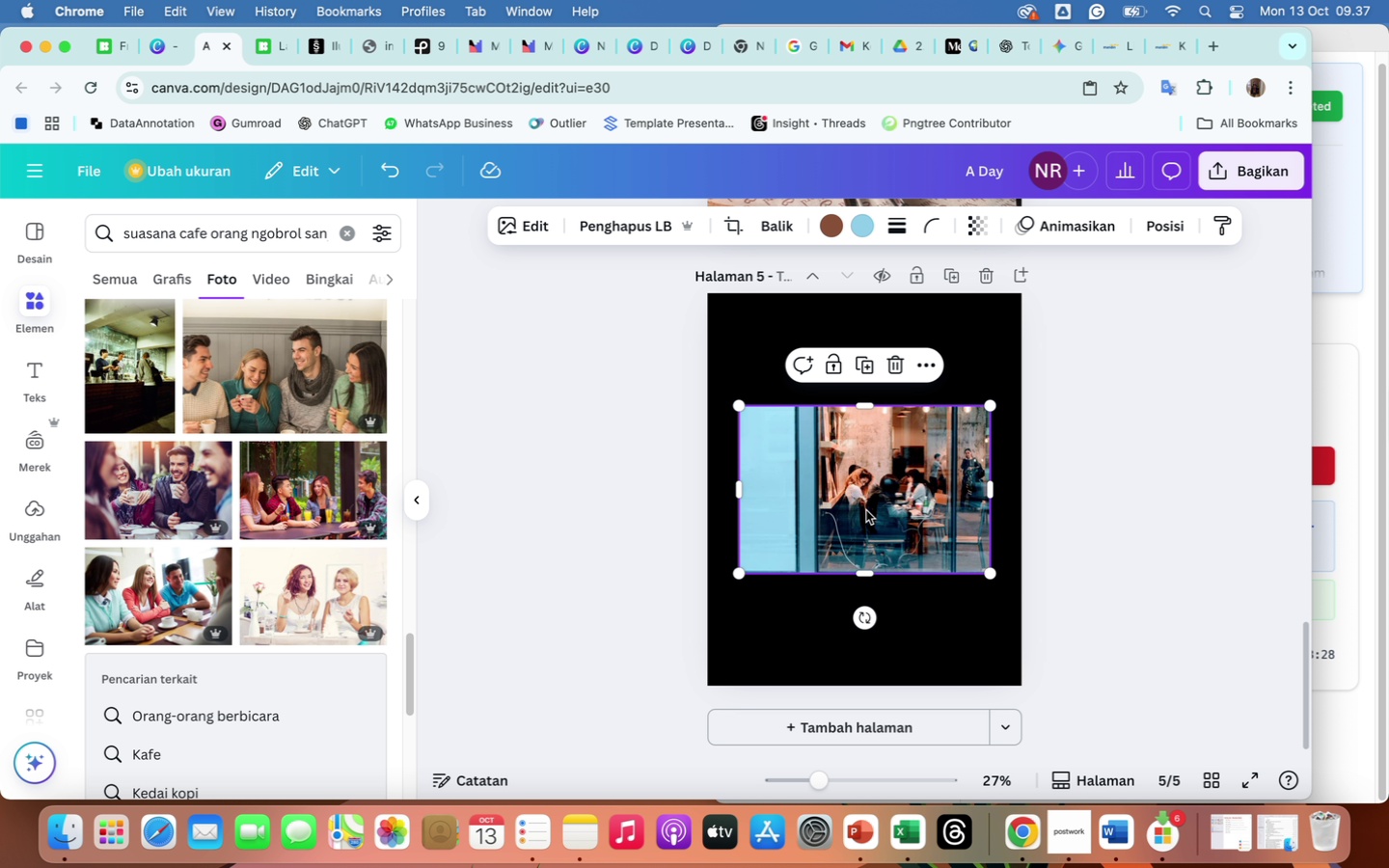 
wait(6.62)
 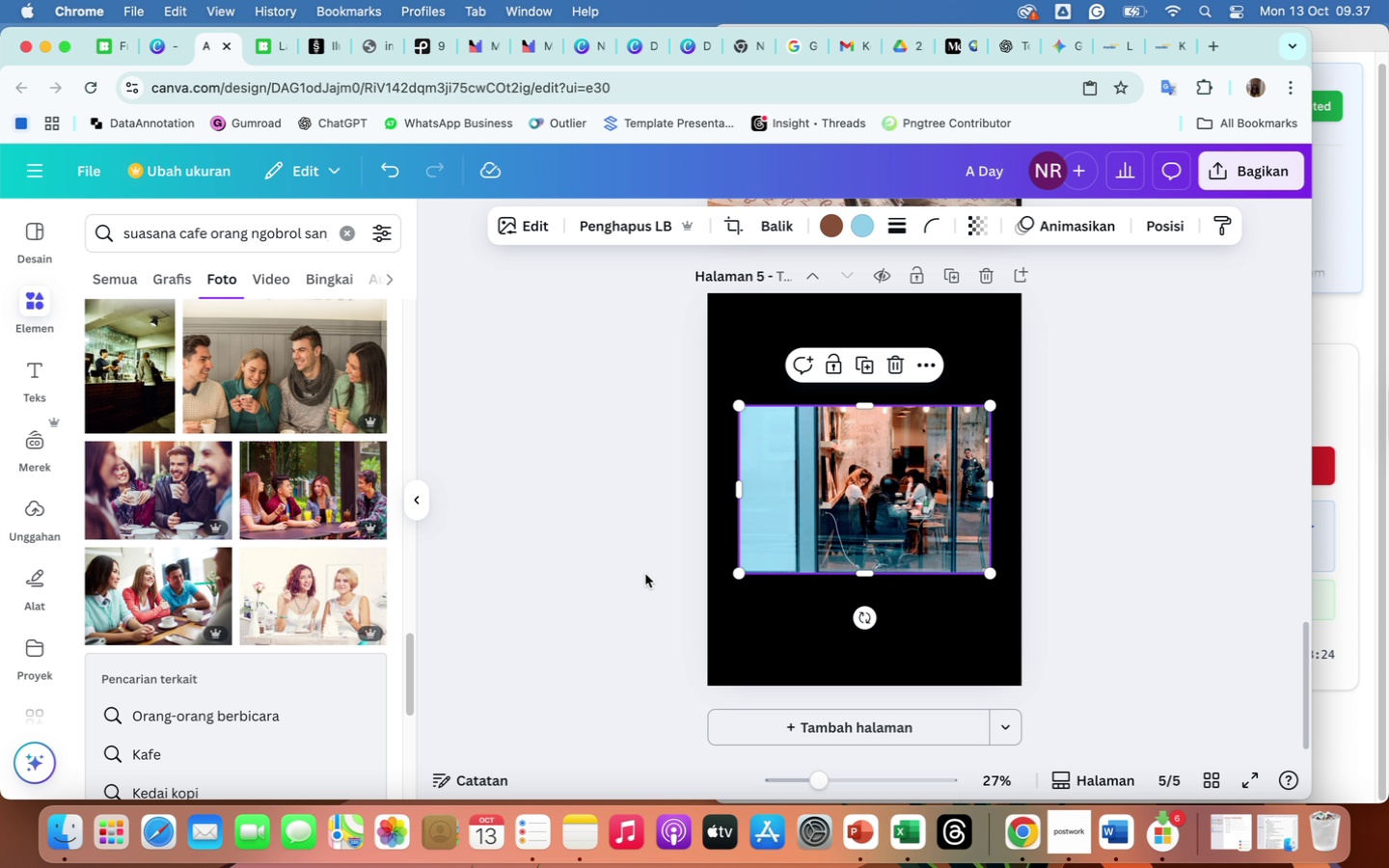 
left_click([864, 221])
 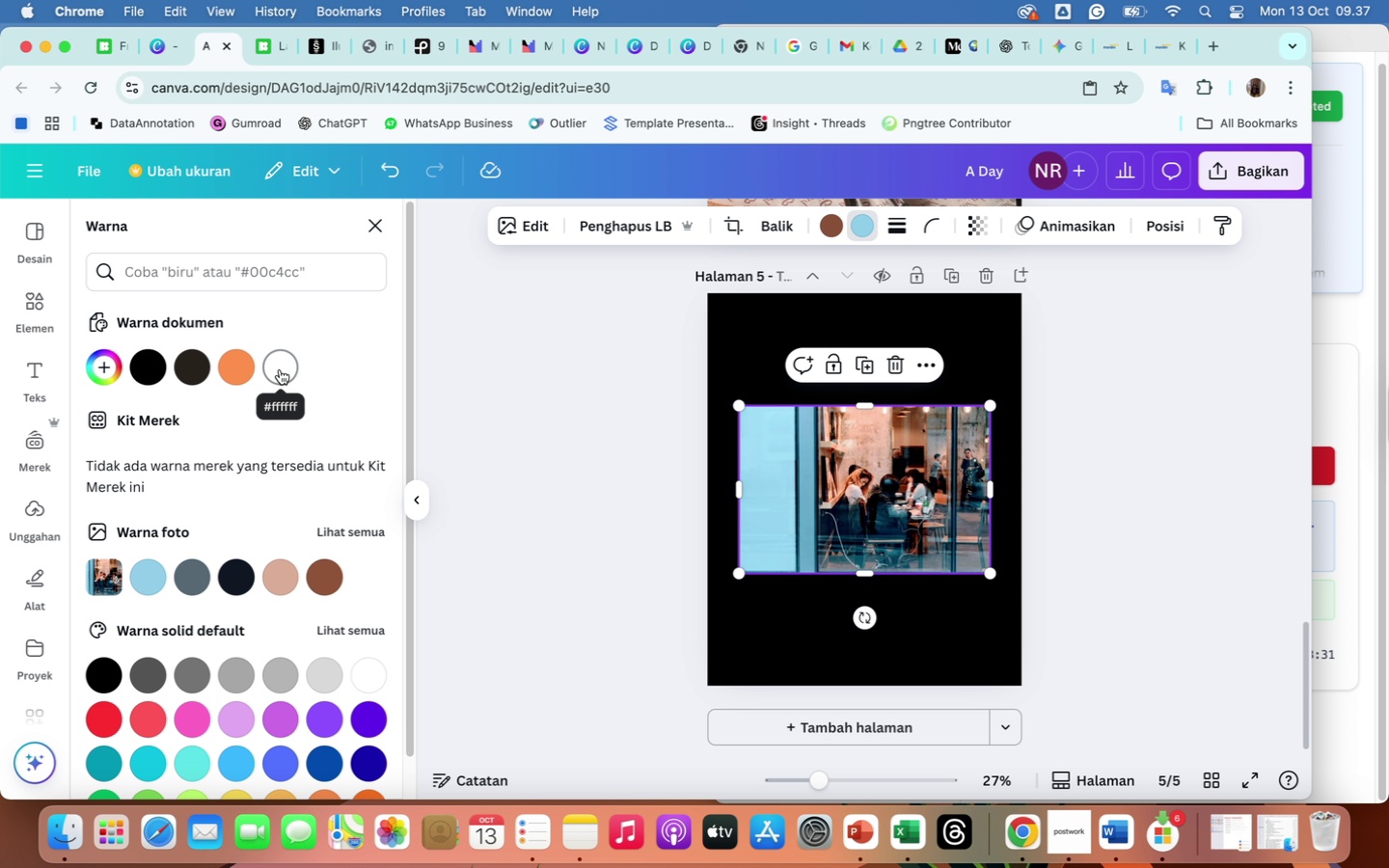 
left_click([280, 369])
 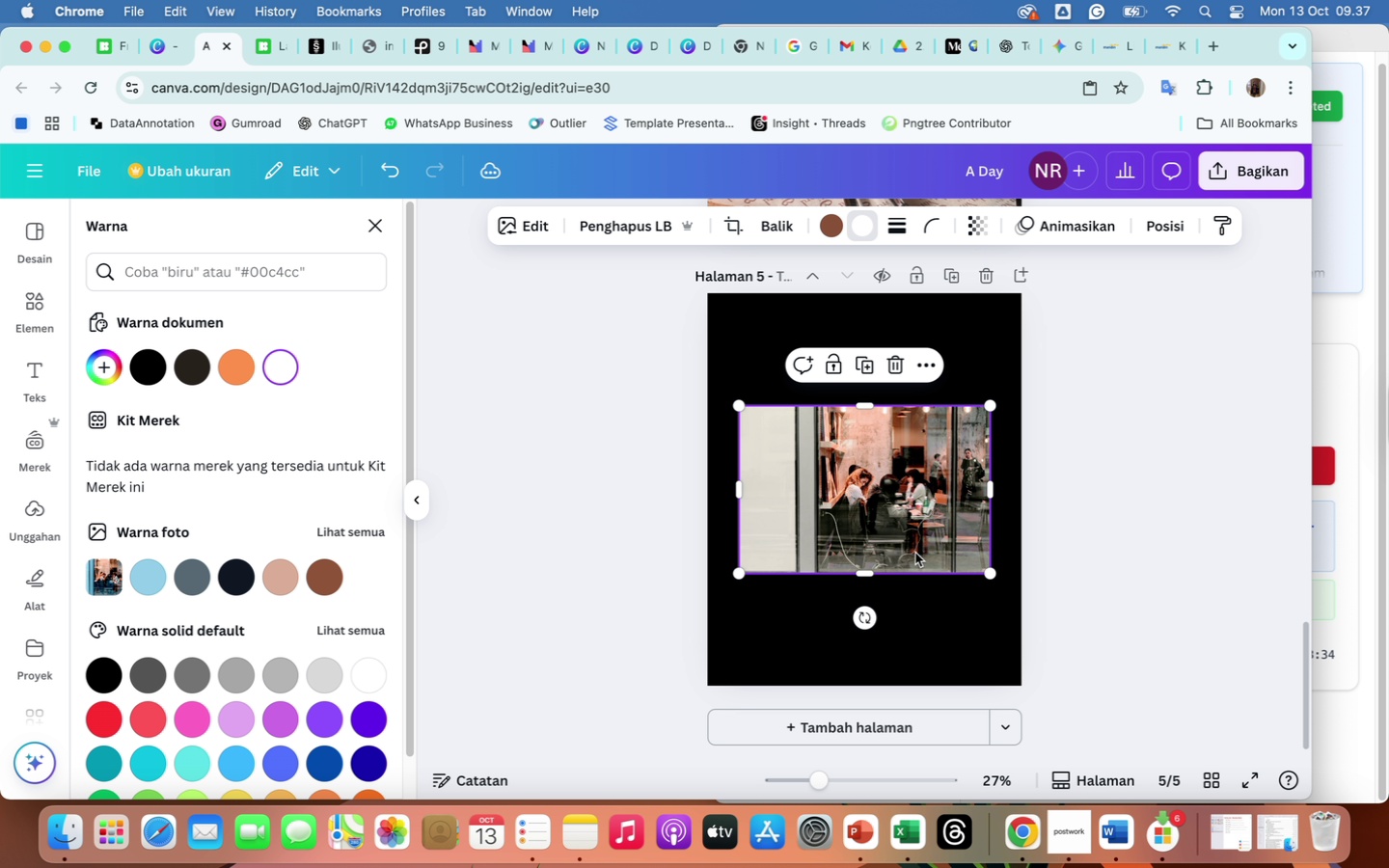 
right_click([918, 429])
 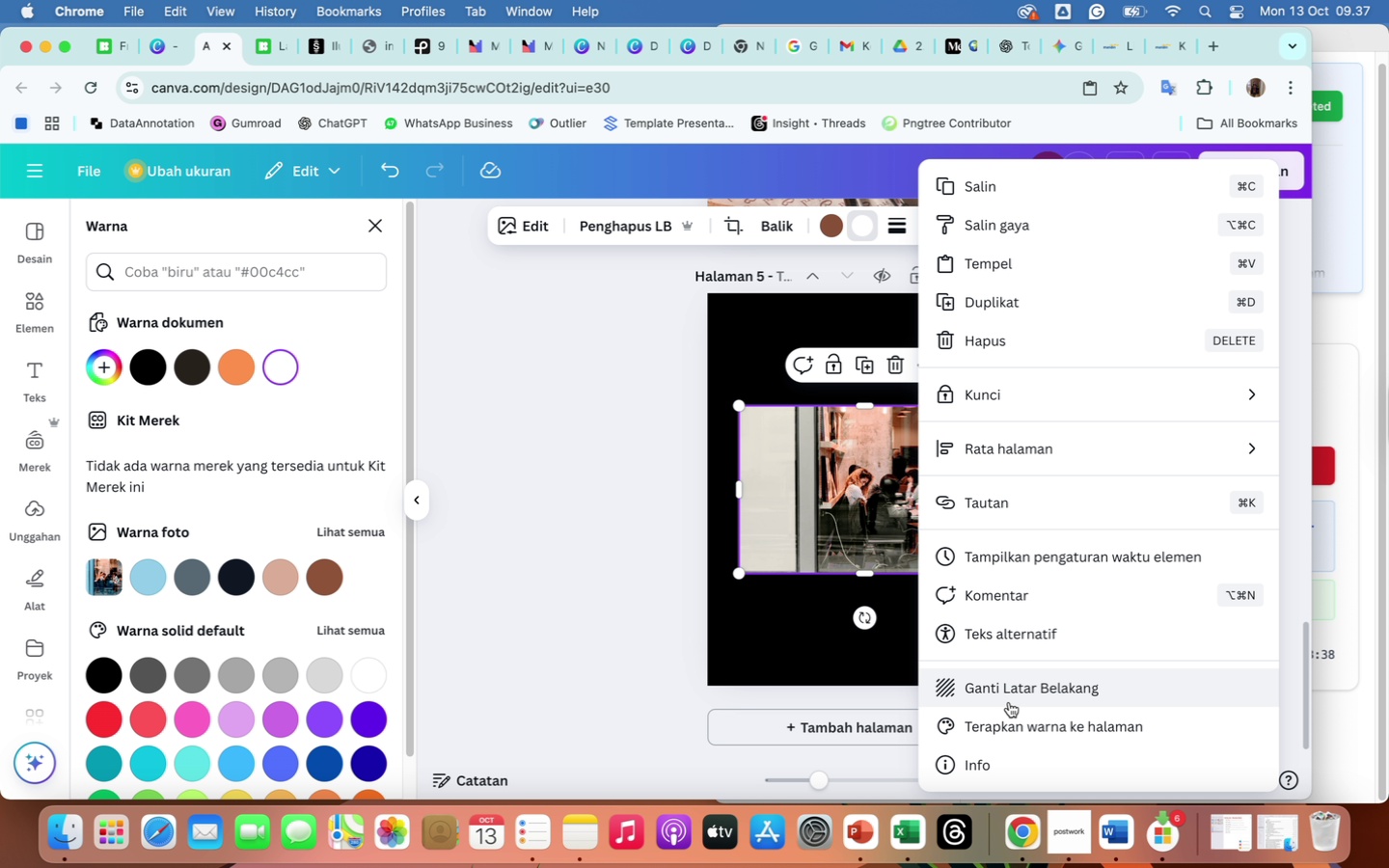 
left_click([1024, 733])
 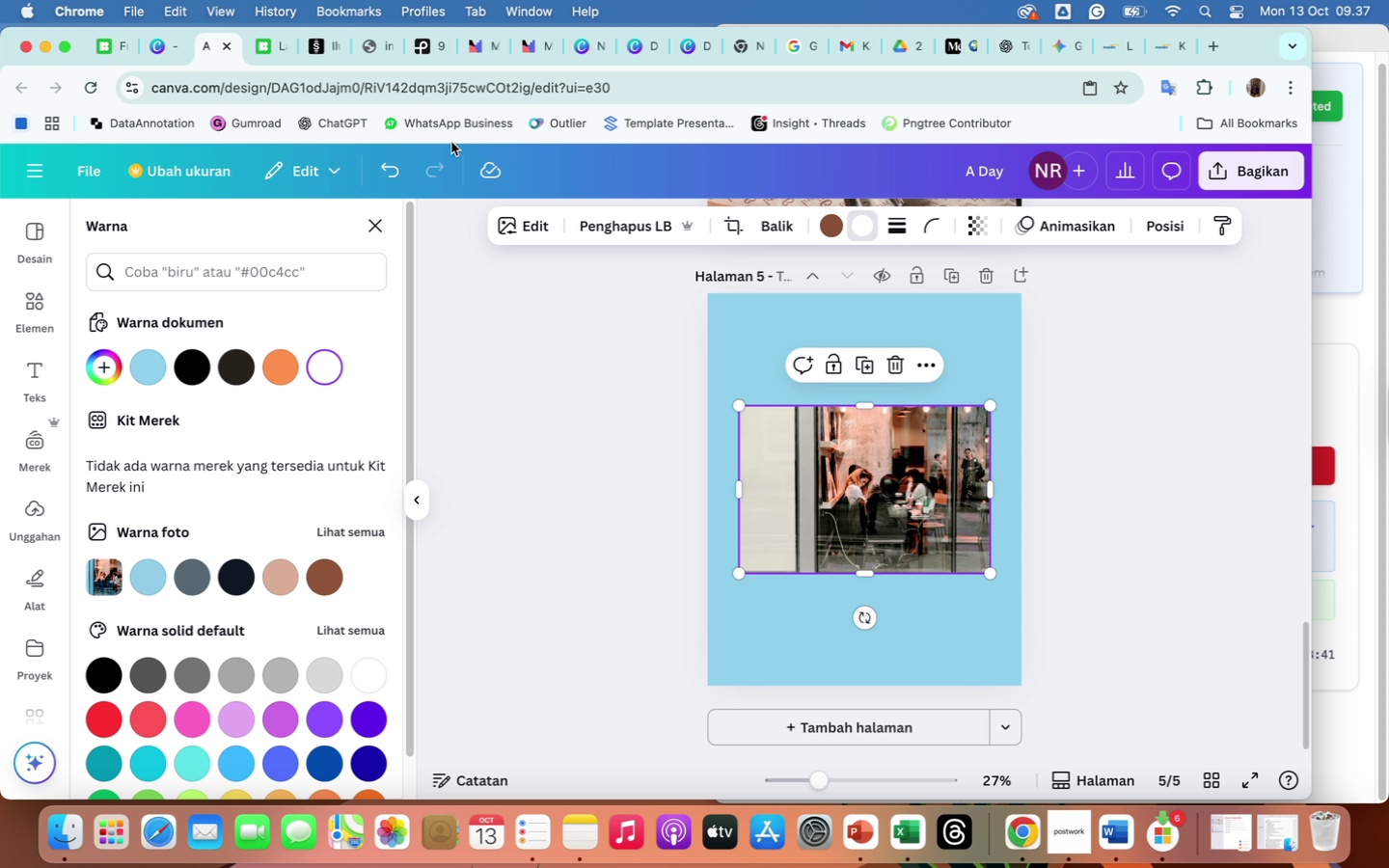 
left_click([380, 170])
 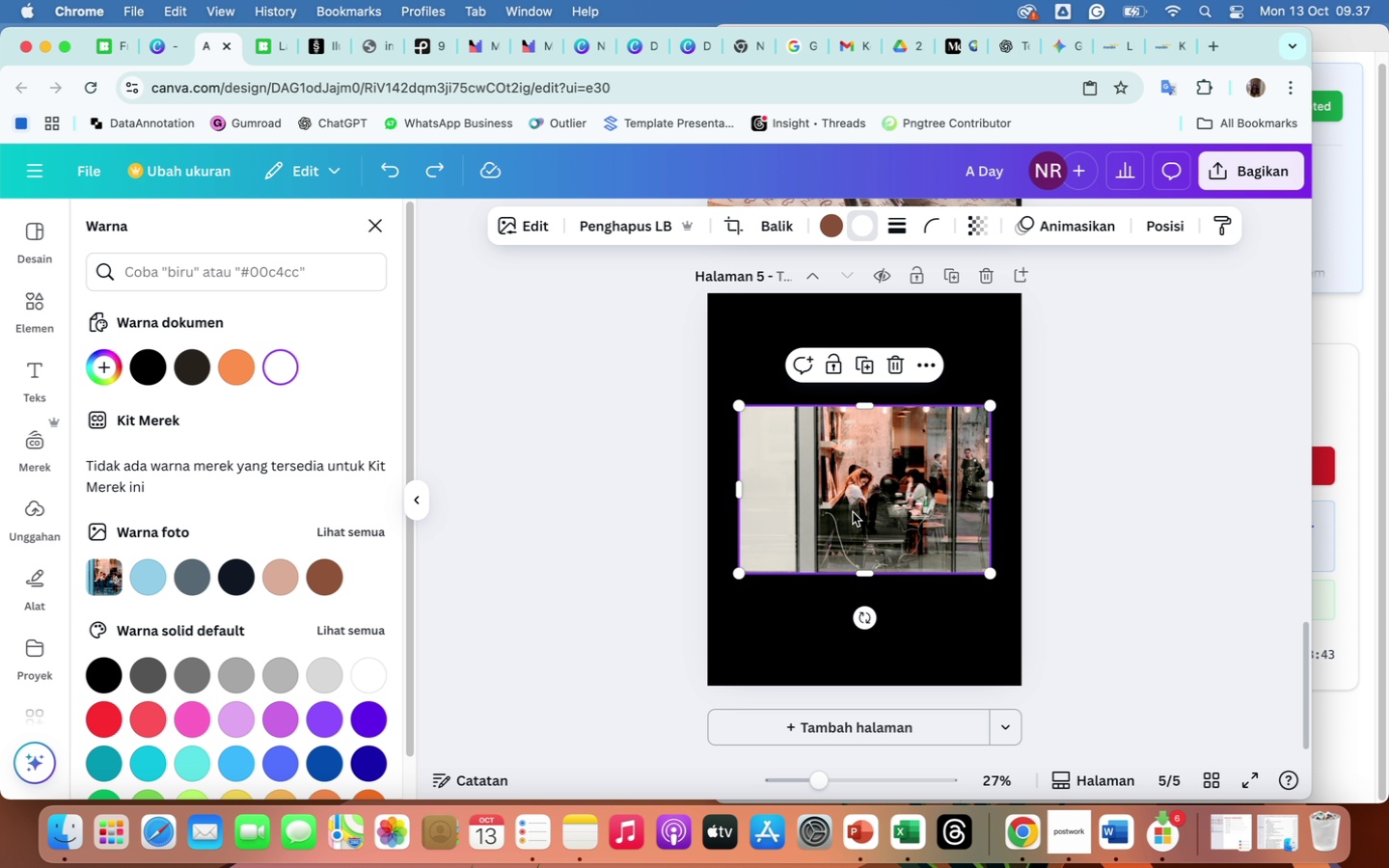 
right_click([853, 512])
 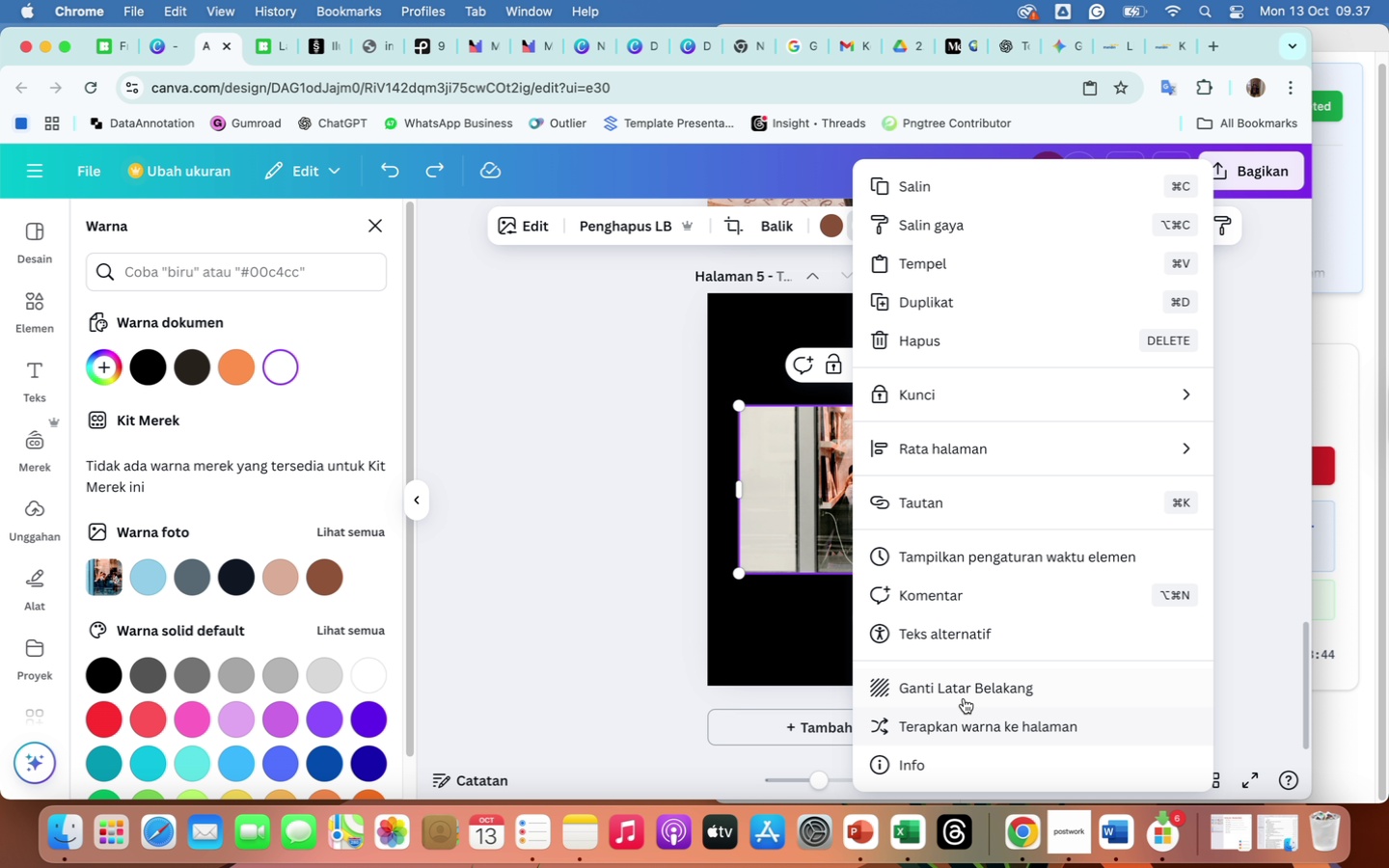 
left_click([960, 682])
 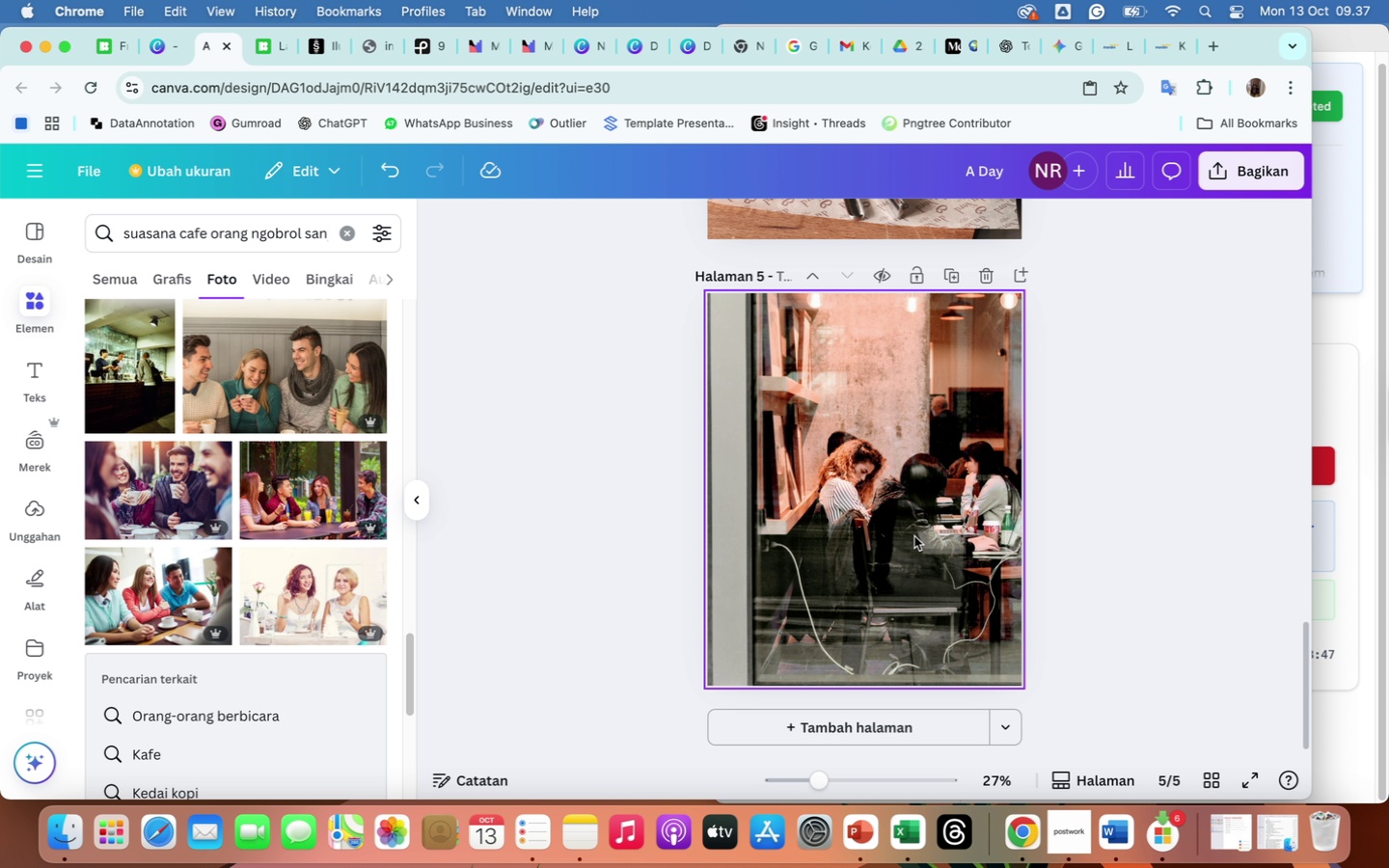 
double_click([925, 504])
 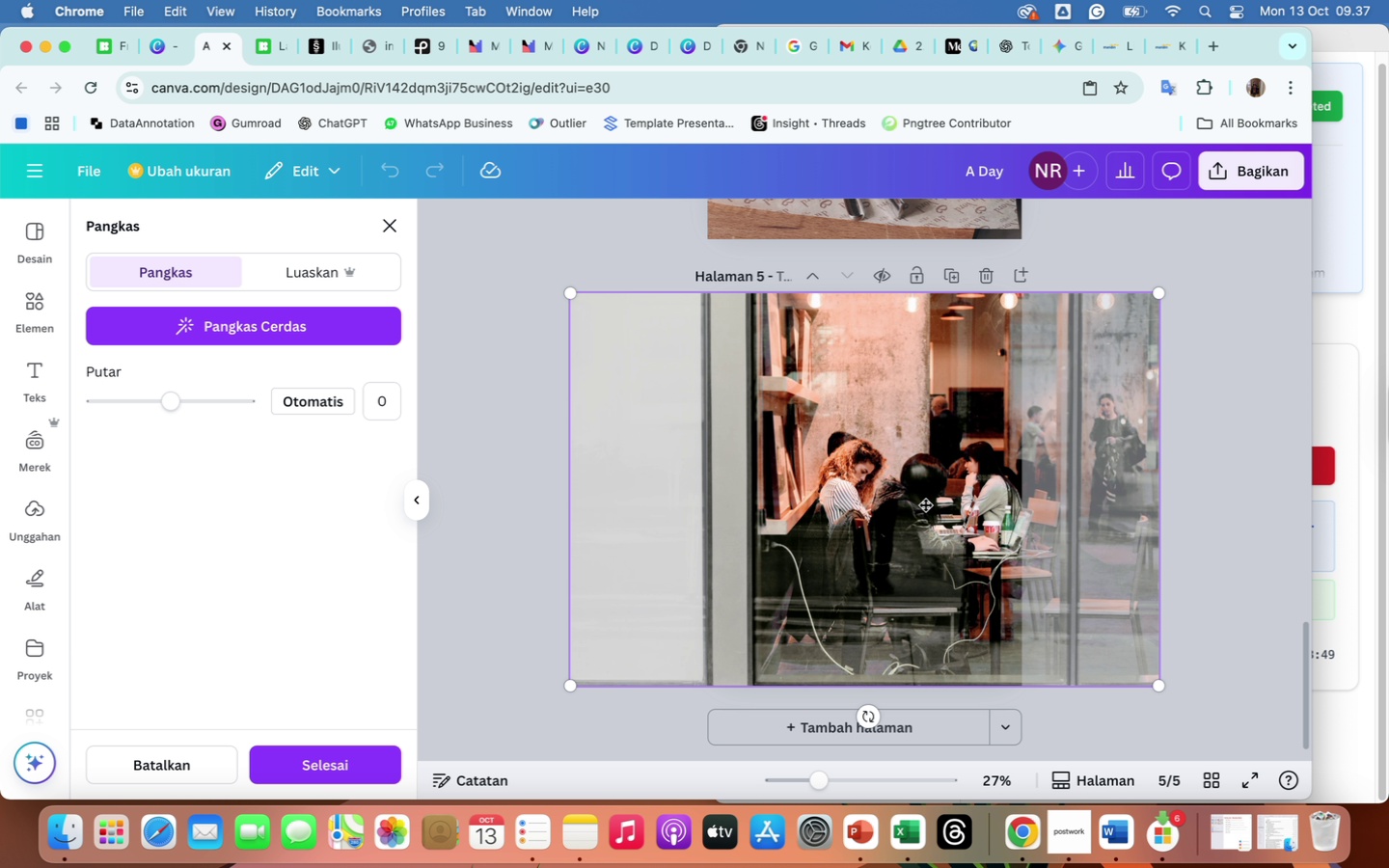 
left_click_drag(start_coordinate=[925, 504], to_coordinate=[840, 512])
 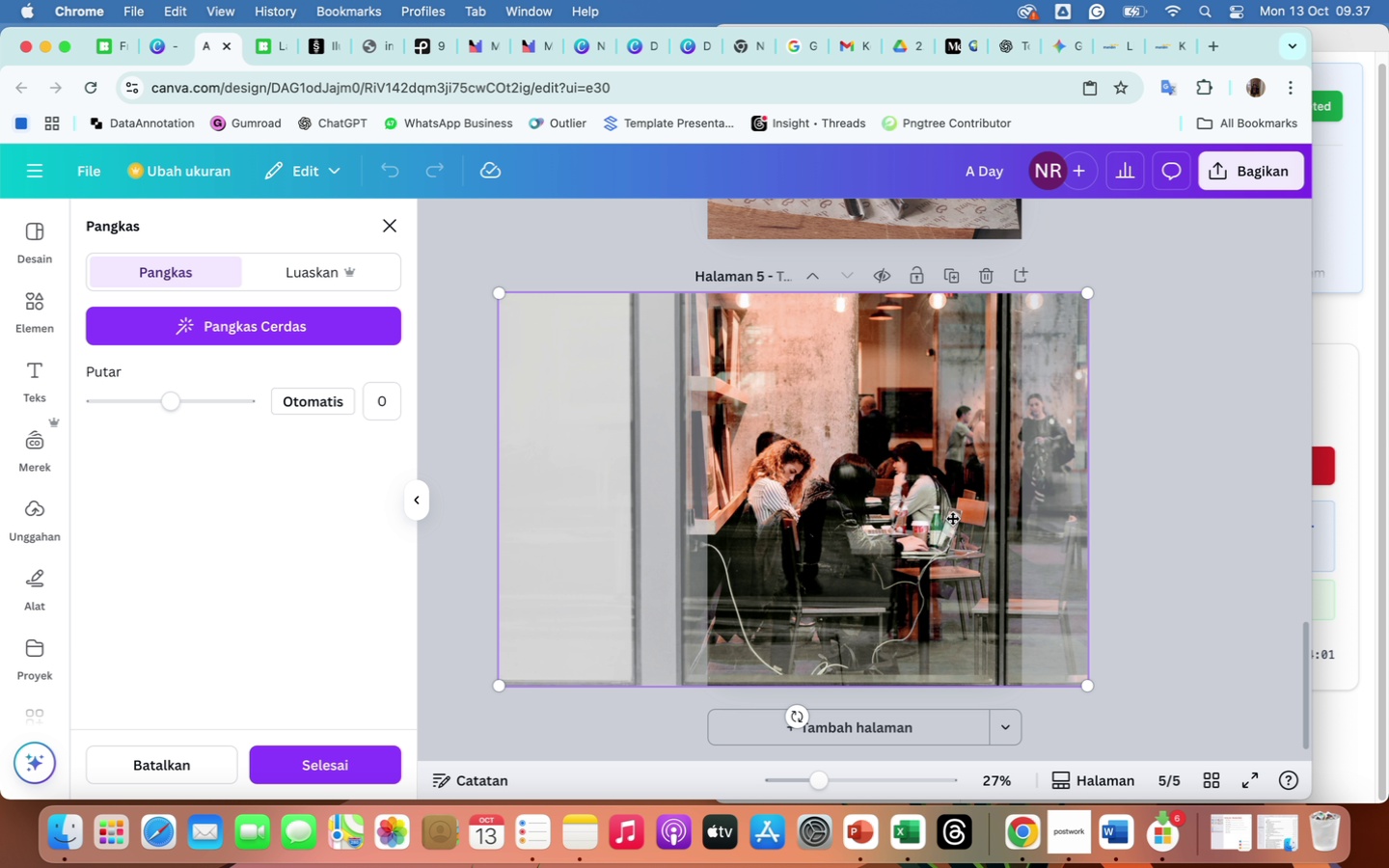 
double_click([923, 488])
 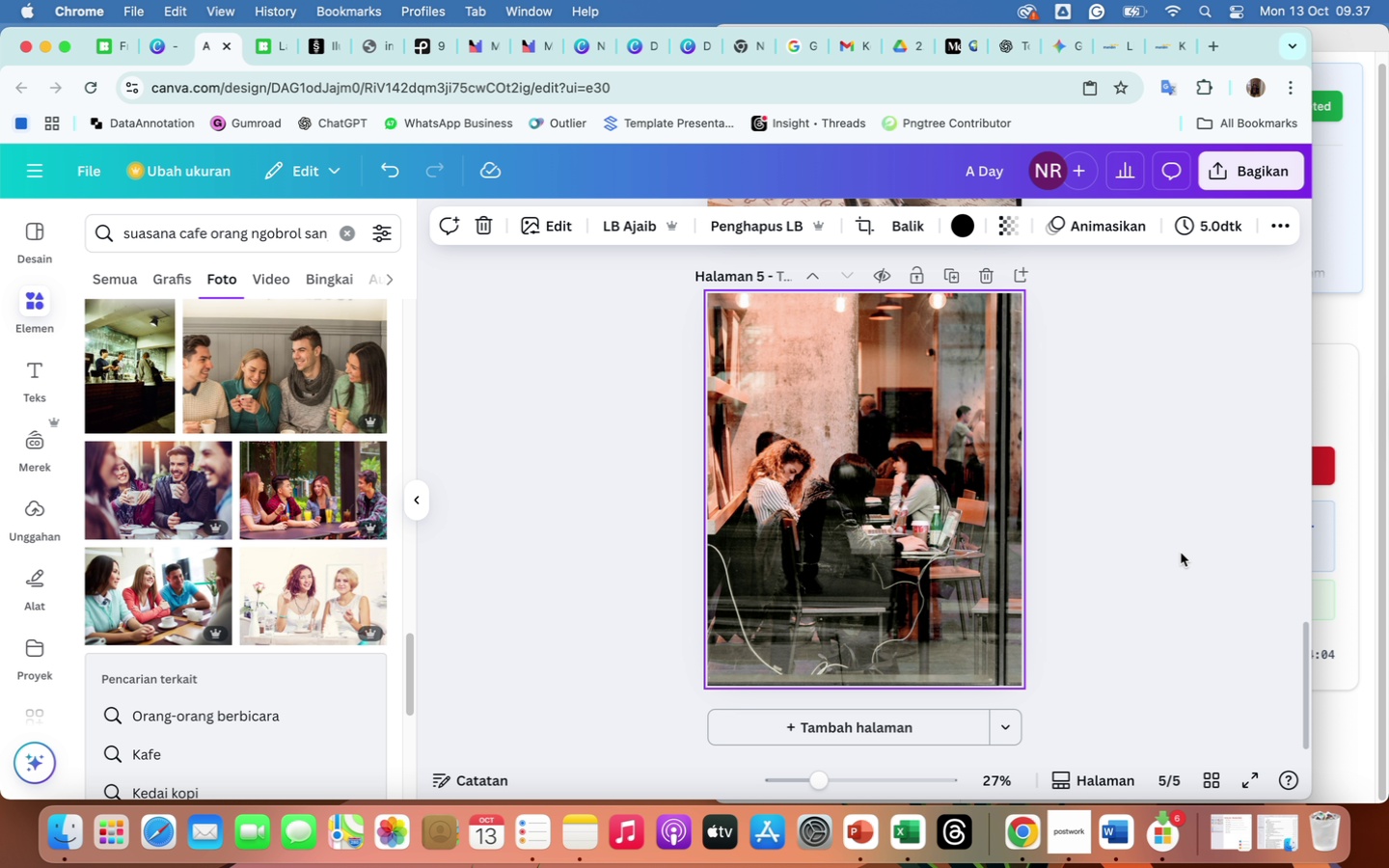 
left_click([1181, 553])
 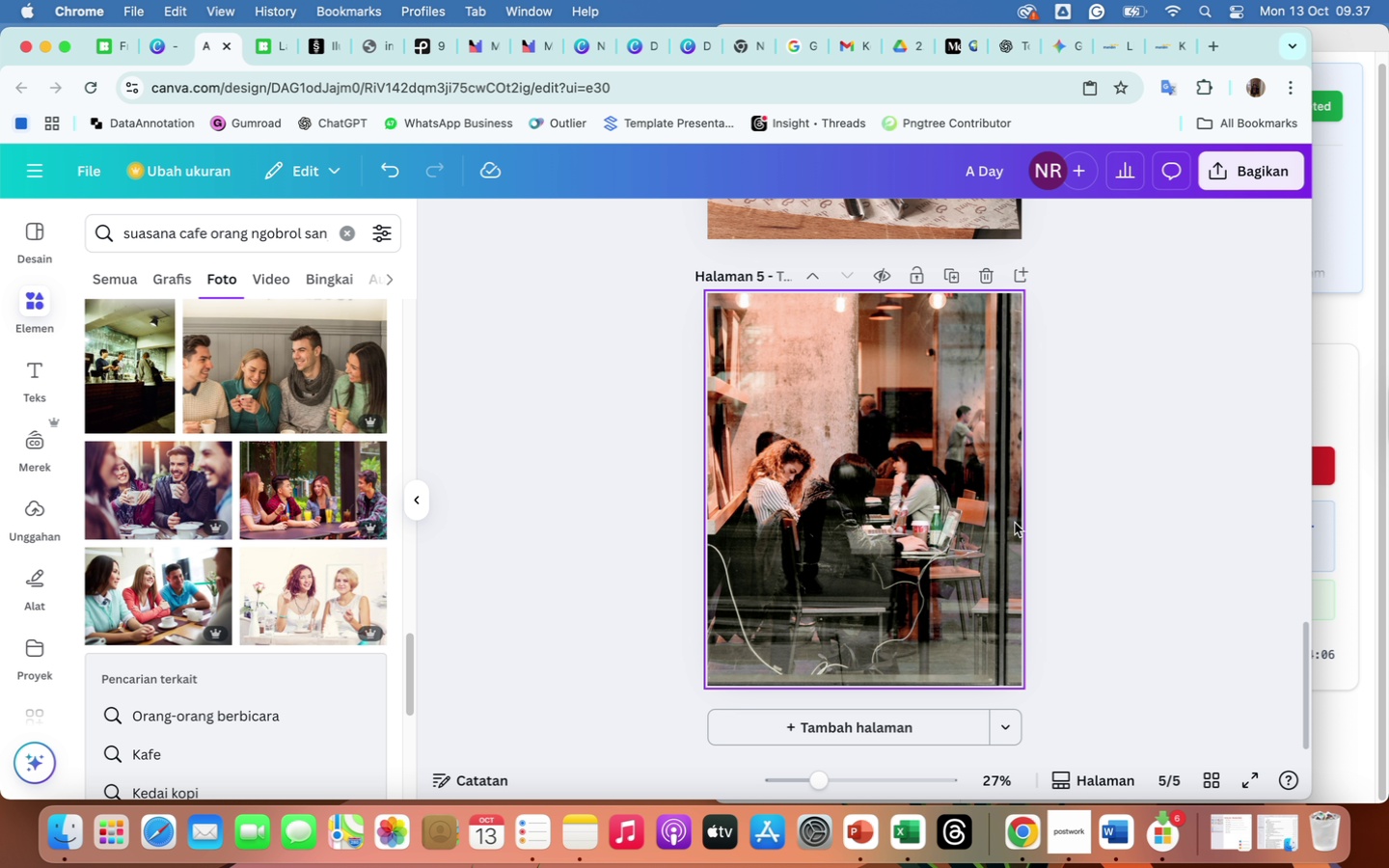 
scroll: coordinate [1015, 523], scroll_direction: up, amount: 50.0
 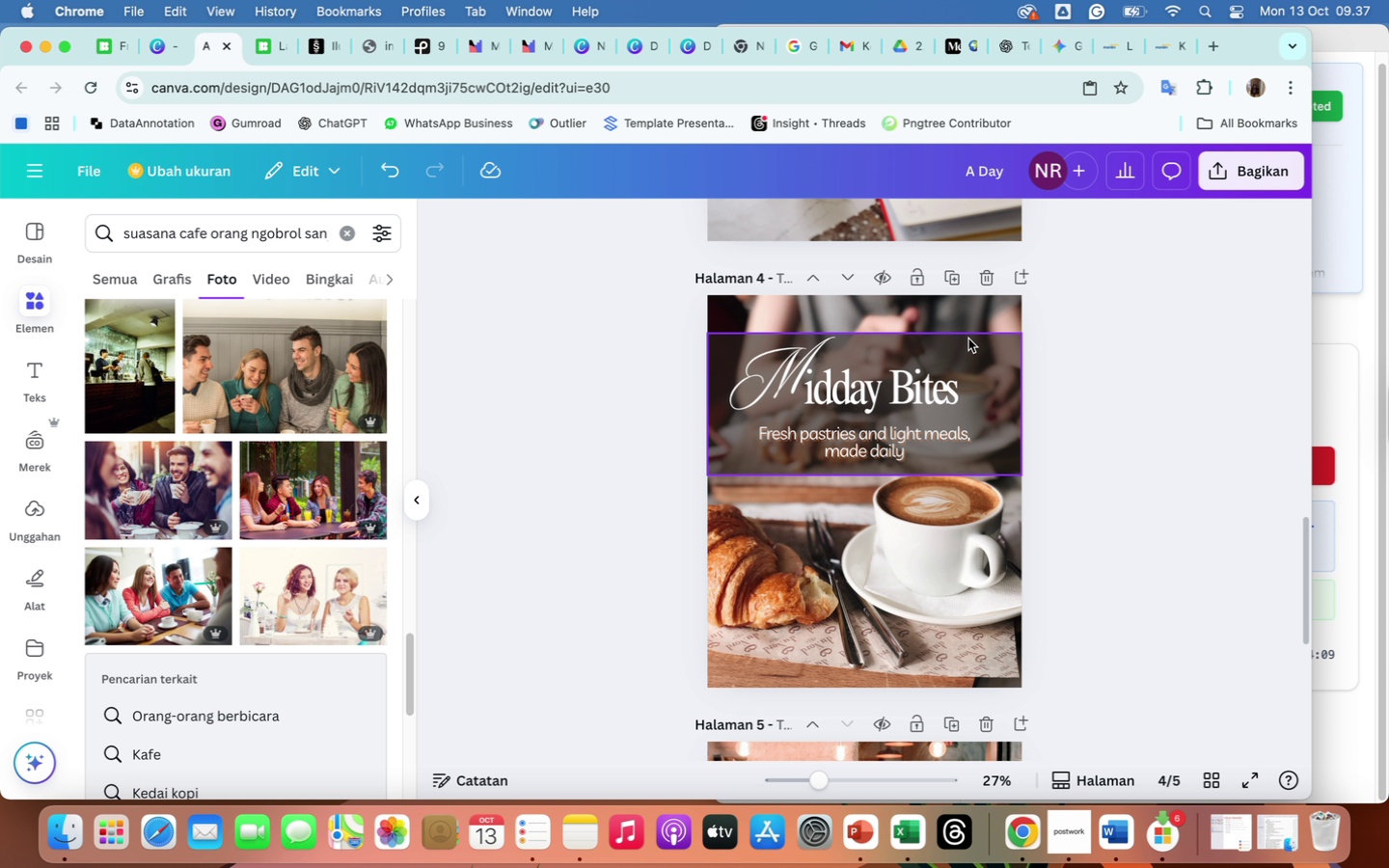 
left_click([980, 359])
 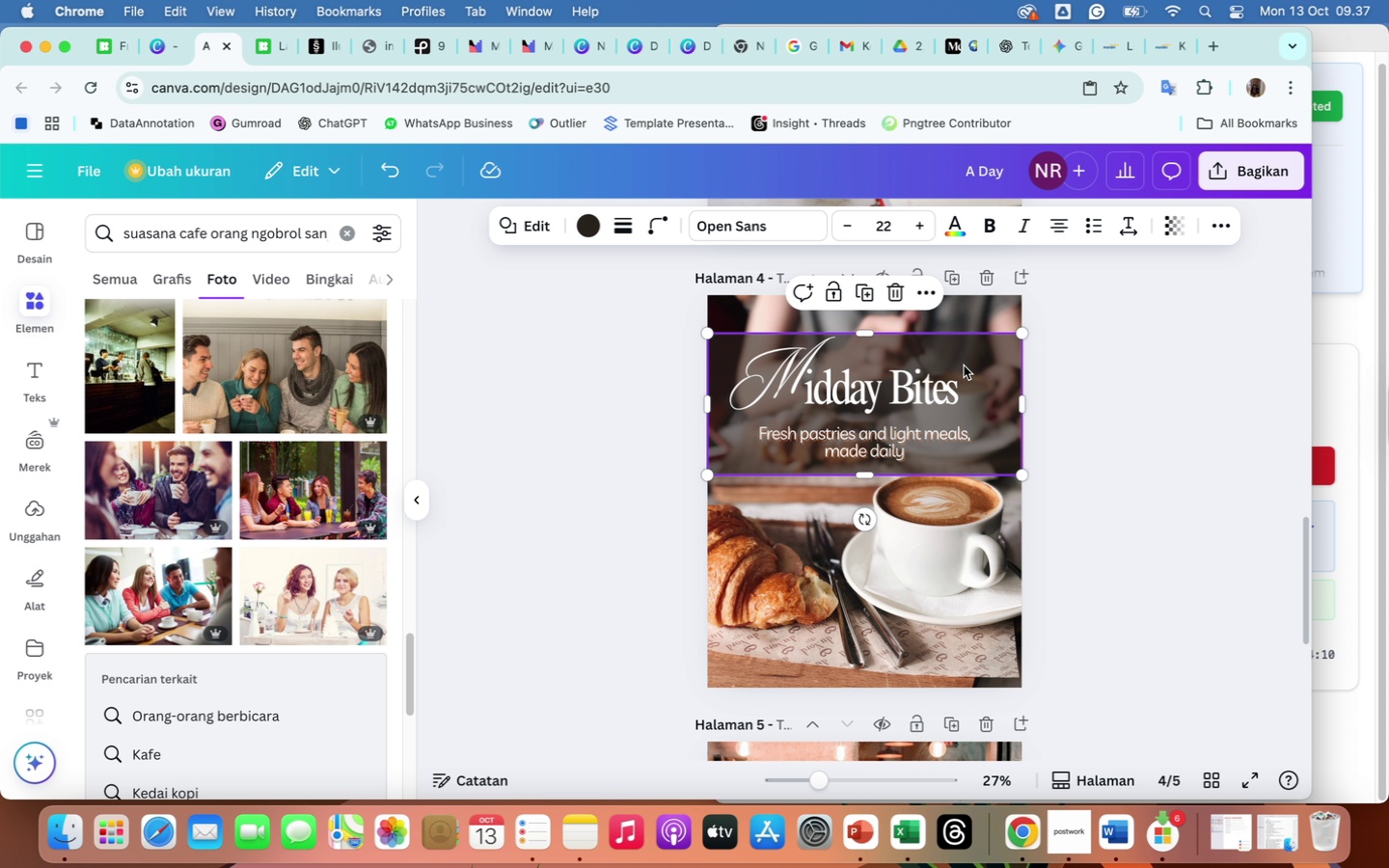 
hold_key(key=ShiftLeft, duration=3.41)
left_click([918, 387])
 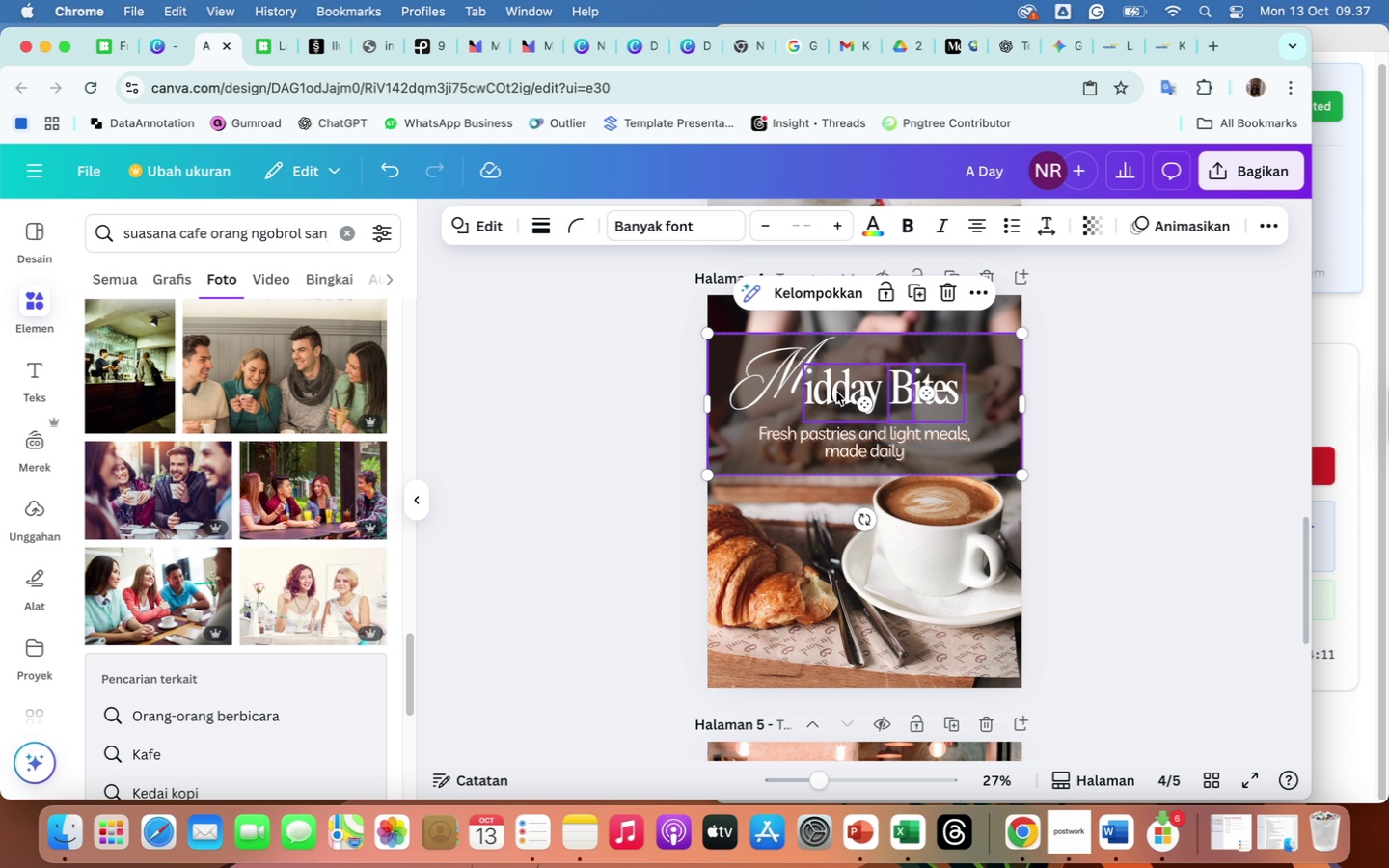 
left_click([836, 392])
 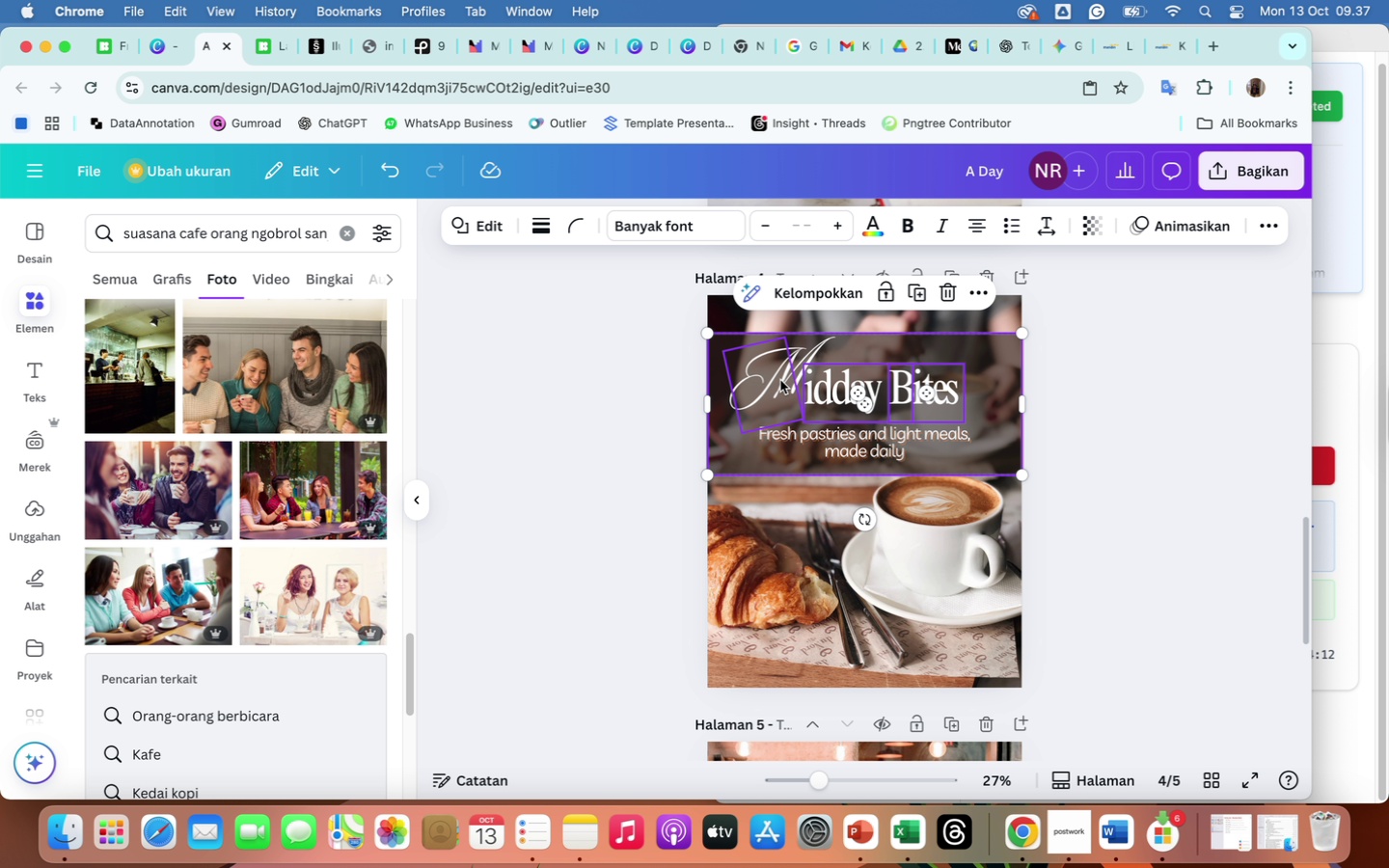 
left_click([780, 380])
 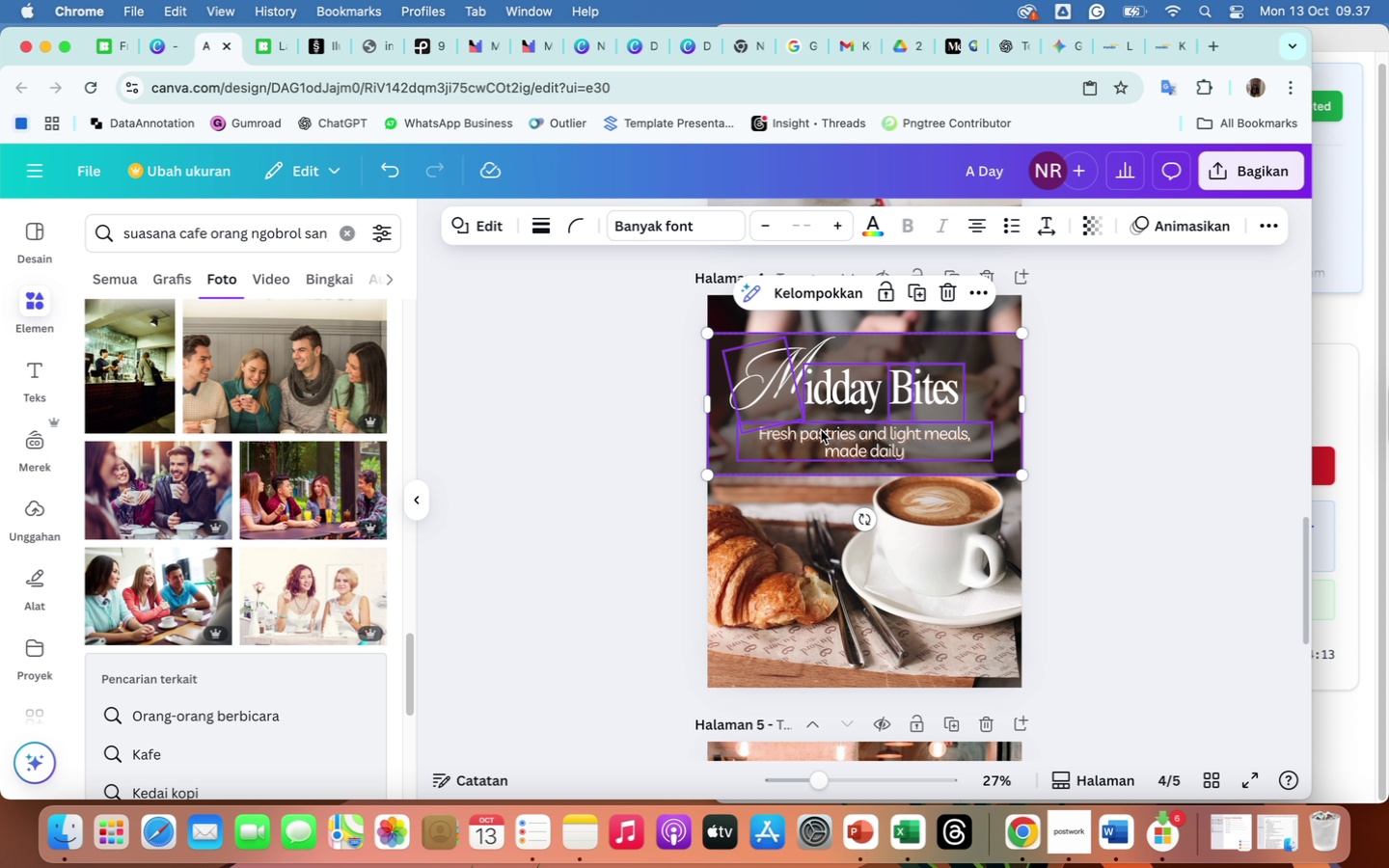 
left_click([821, 430])
 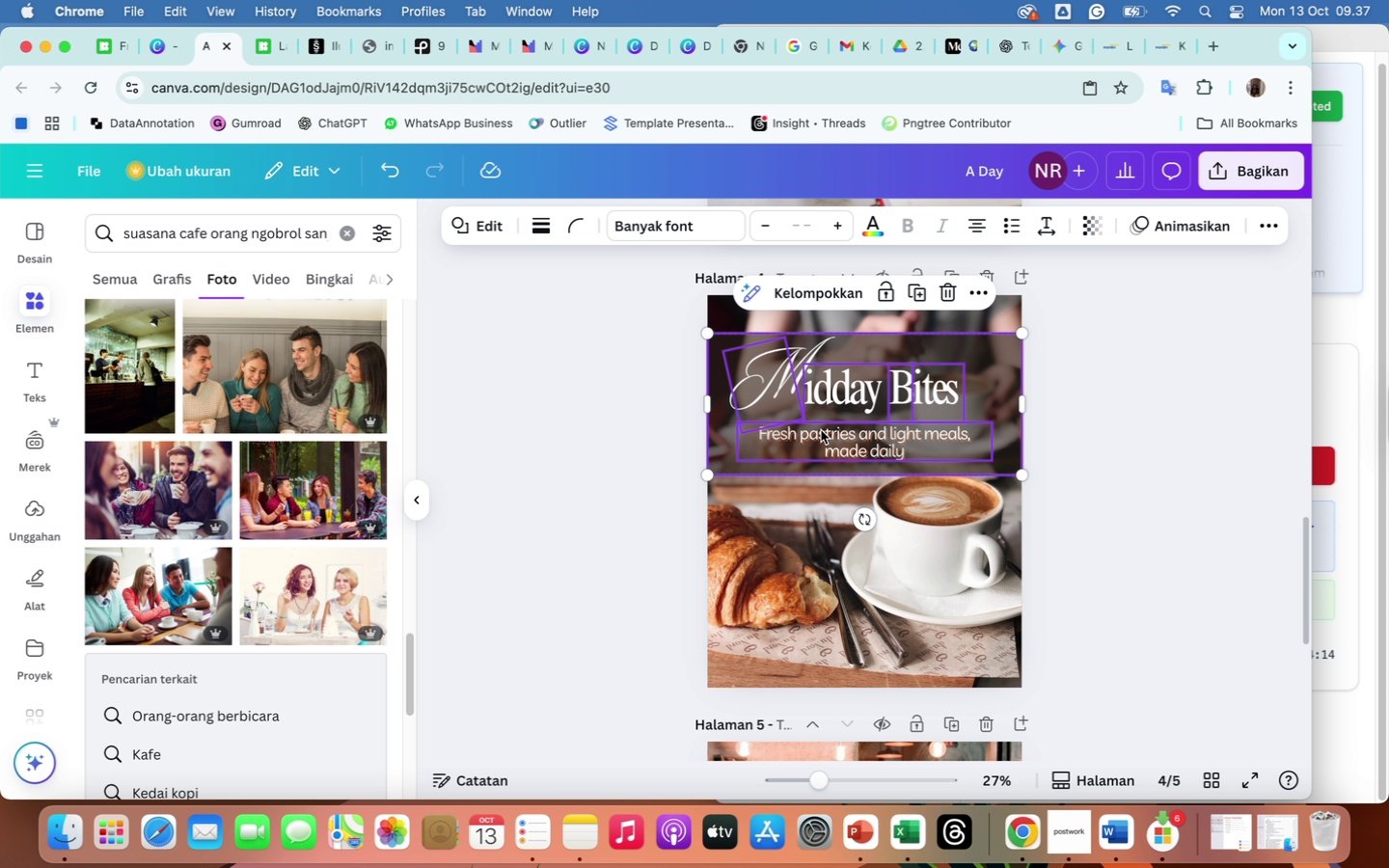 
right_click([821, 430])
 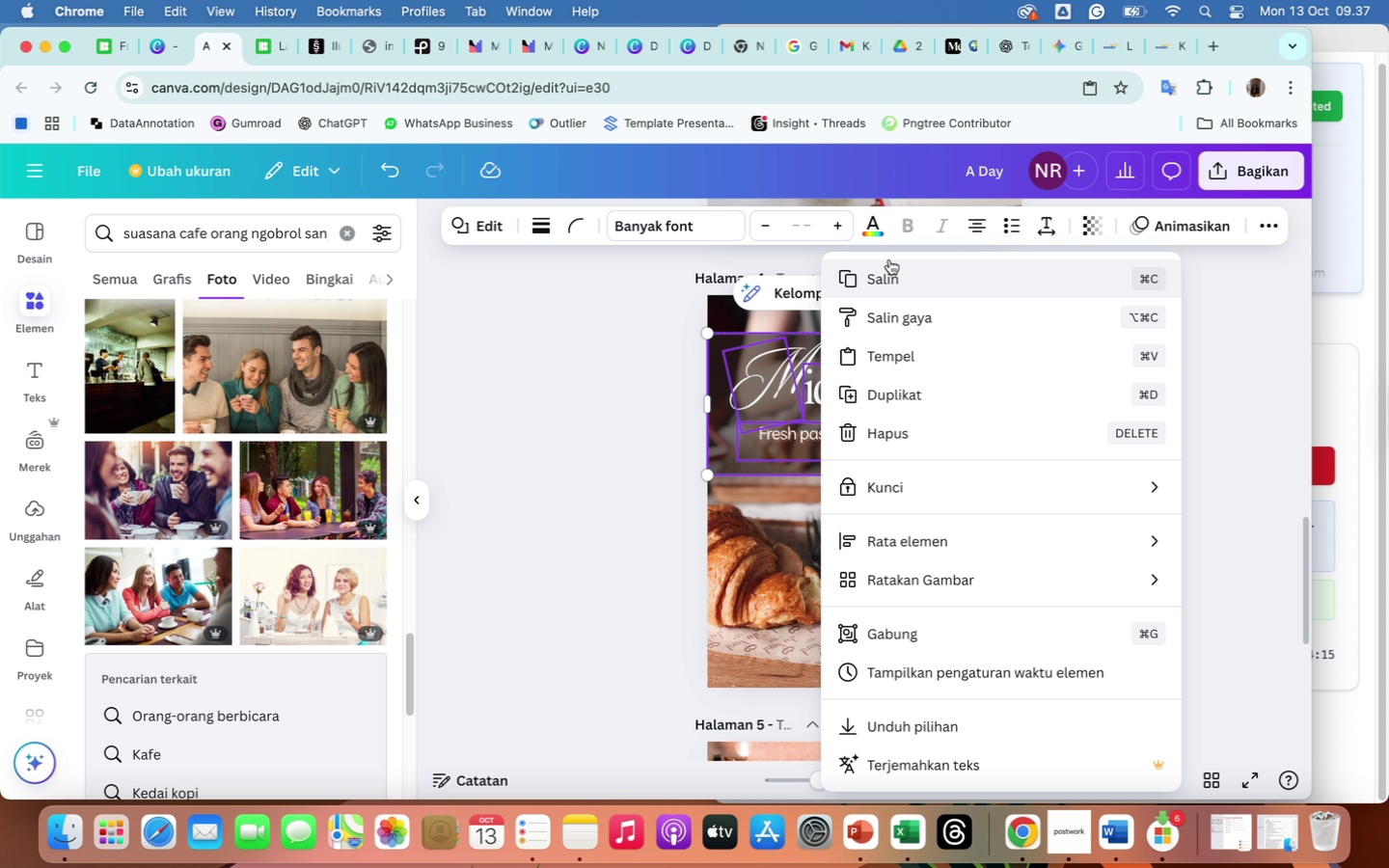 
left_click([897, 279])
 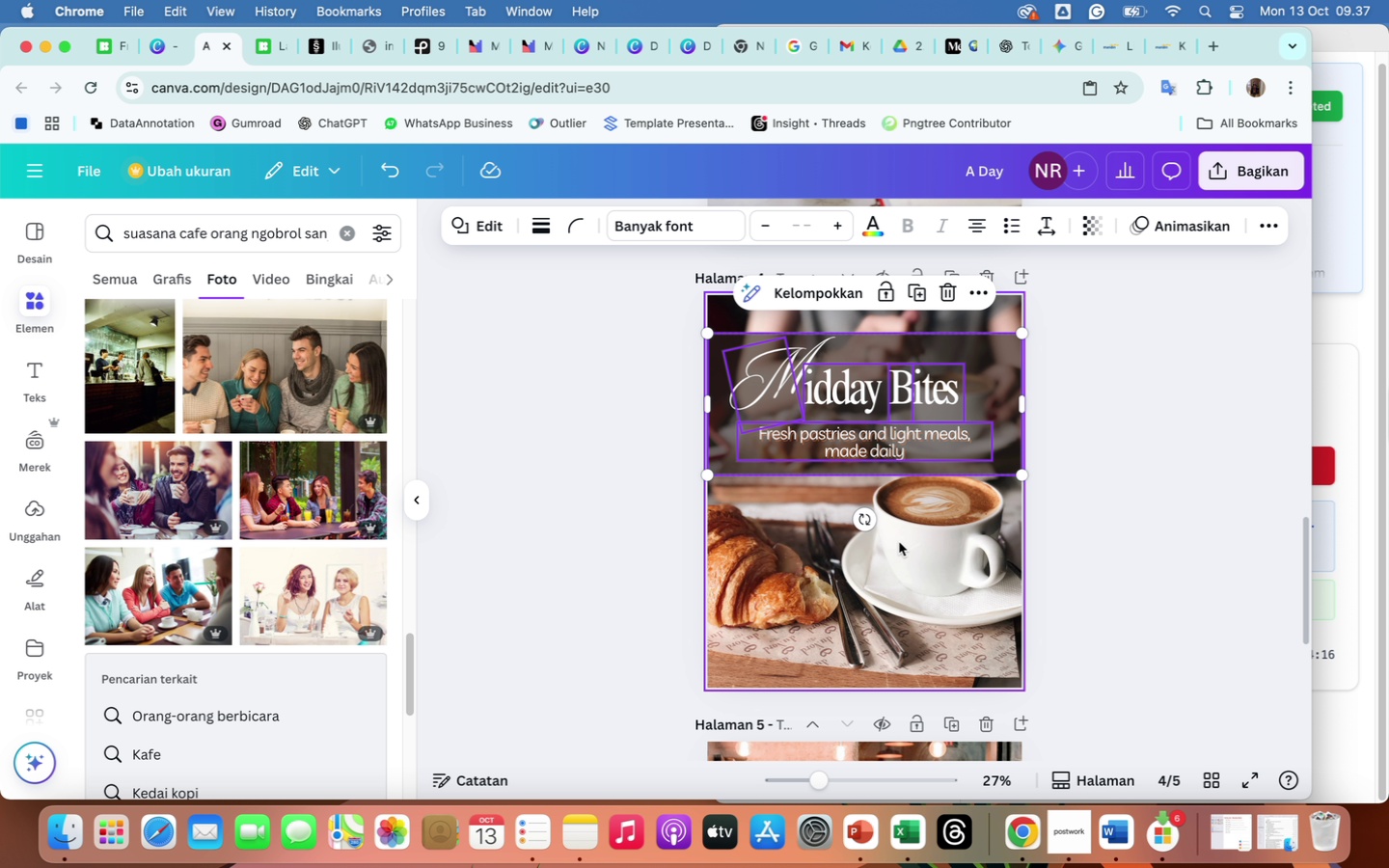 
scroll: coordinate [899, 542], scroll_direction: down, amount: 43.0
 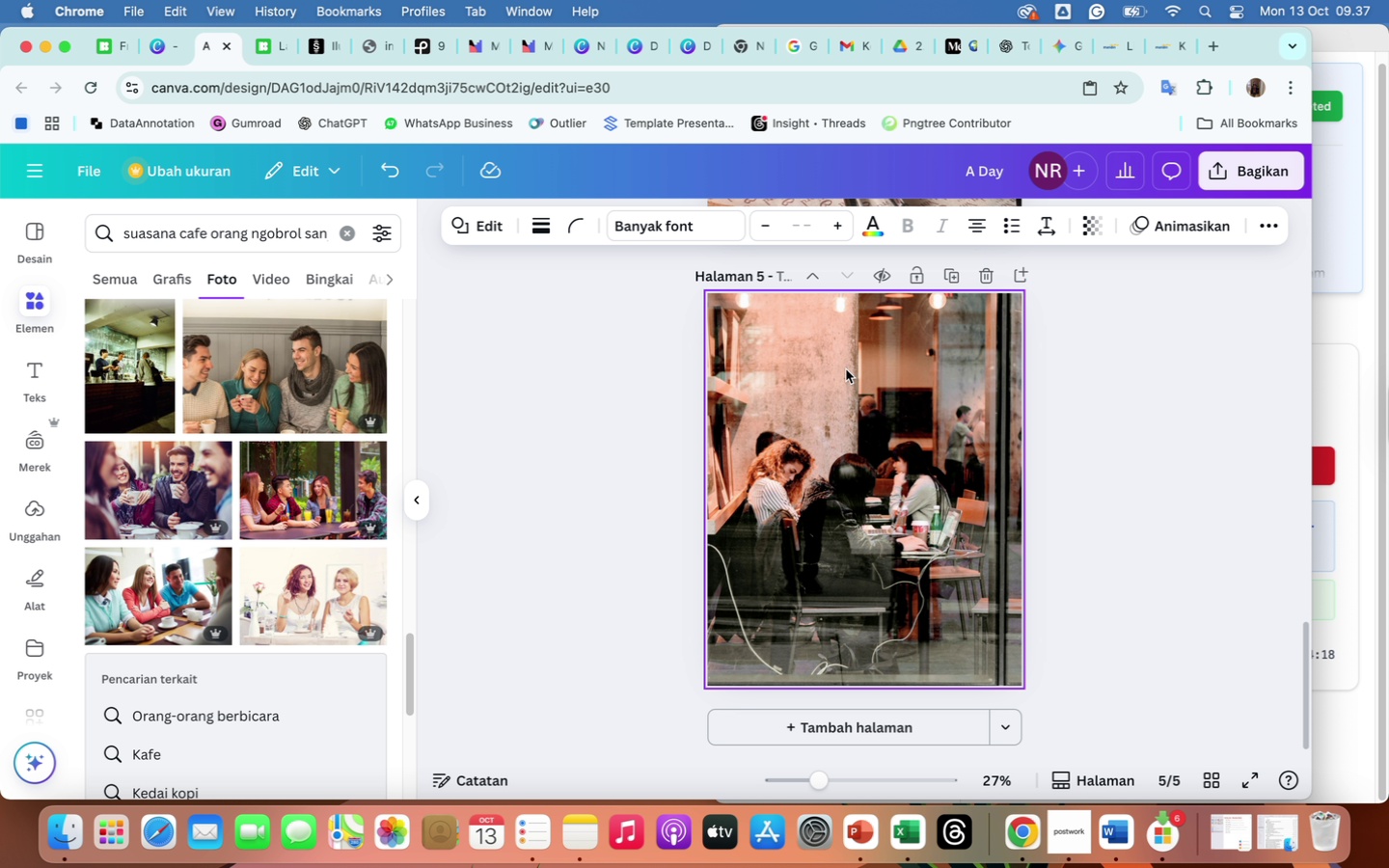 
left_click([846, 369])
 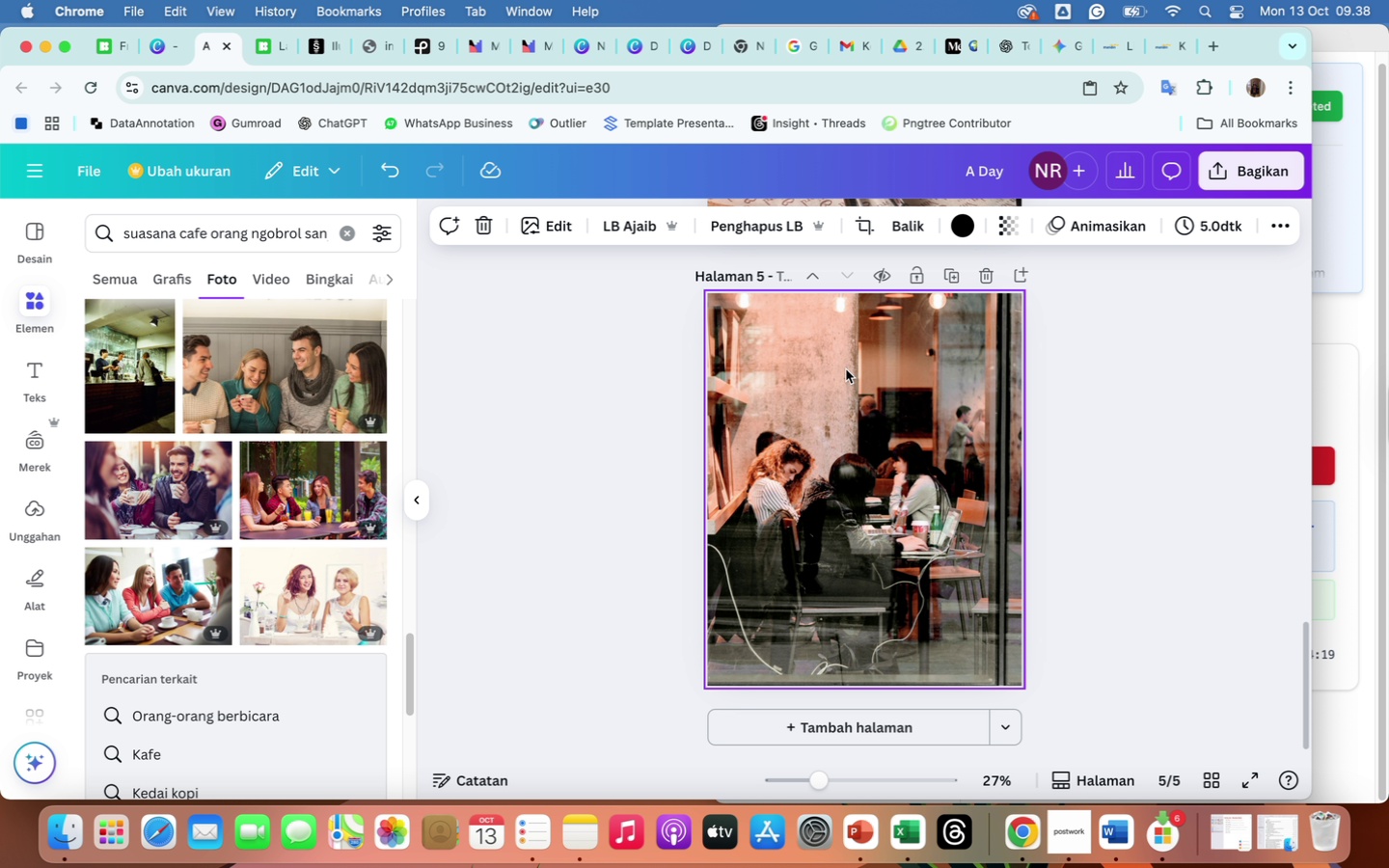 
right_click([846, 369])
 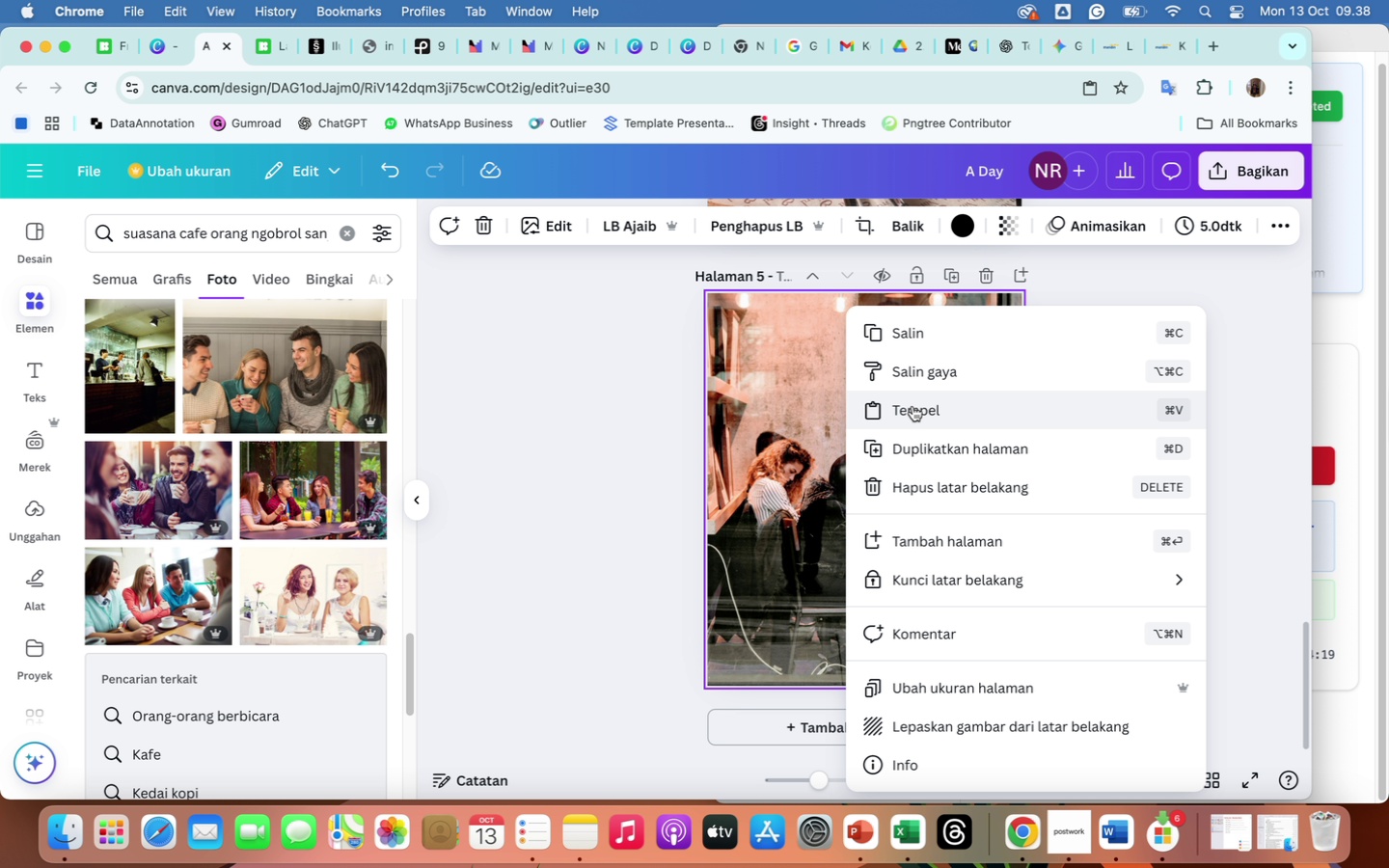 
left_click([912, 406])
 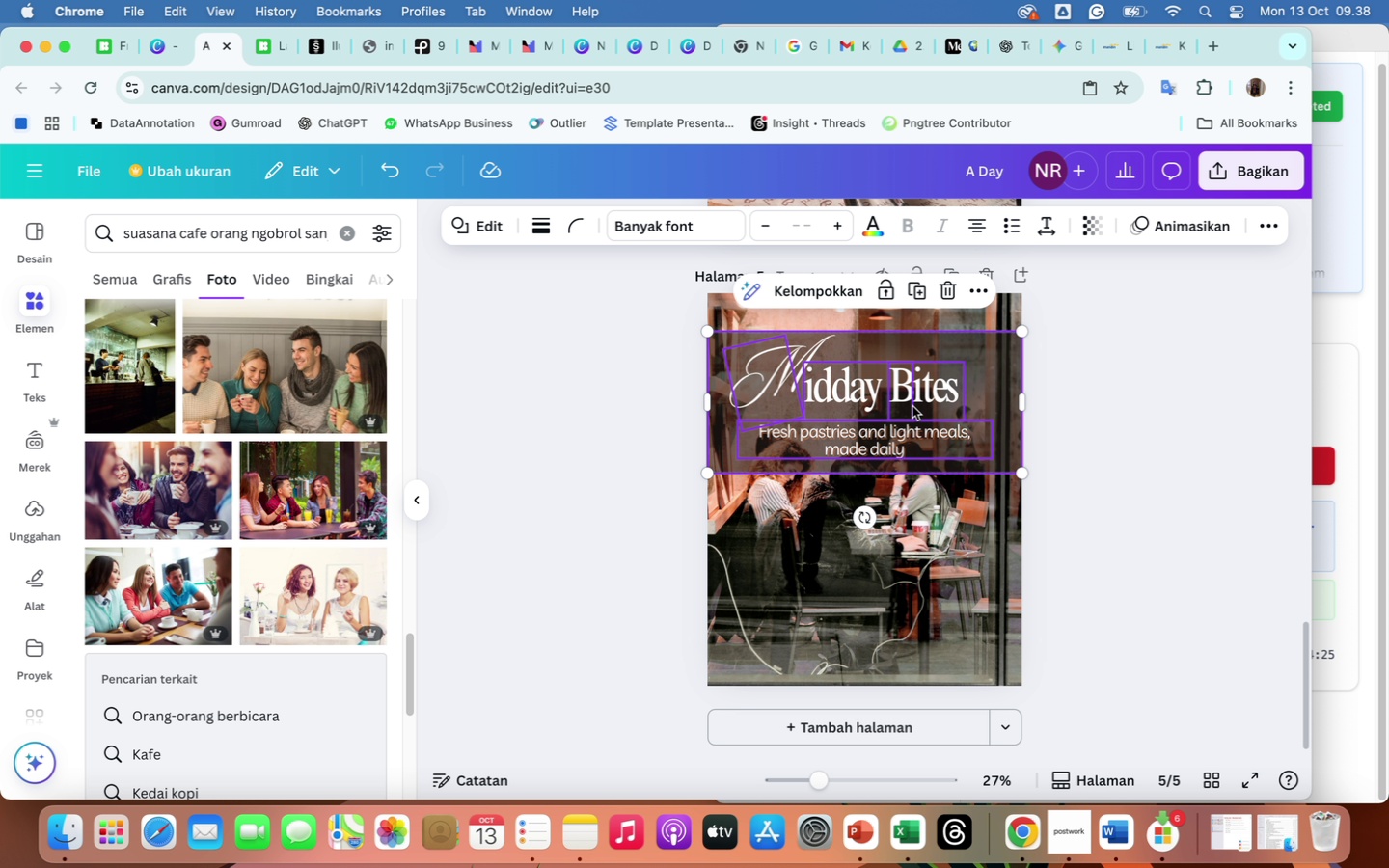 
wait(10.37)
 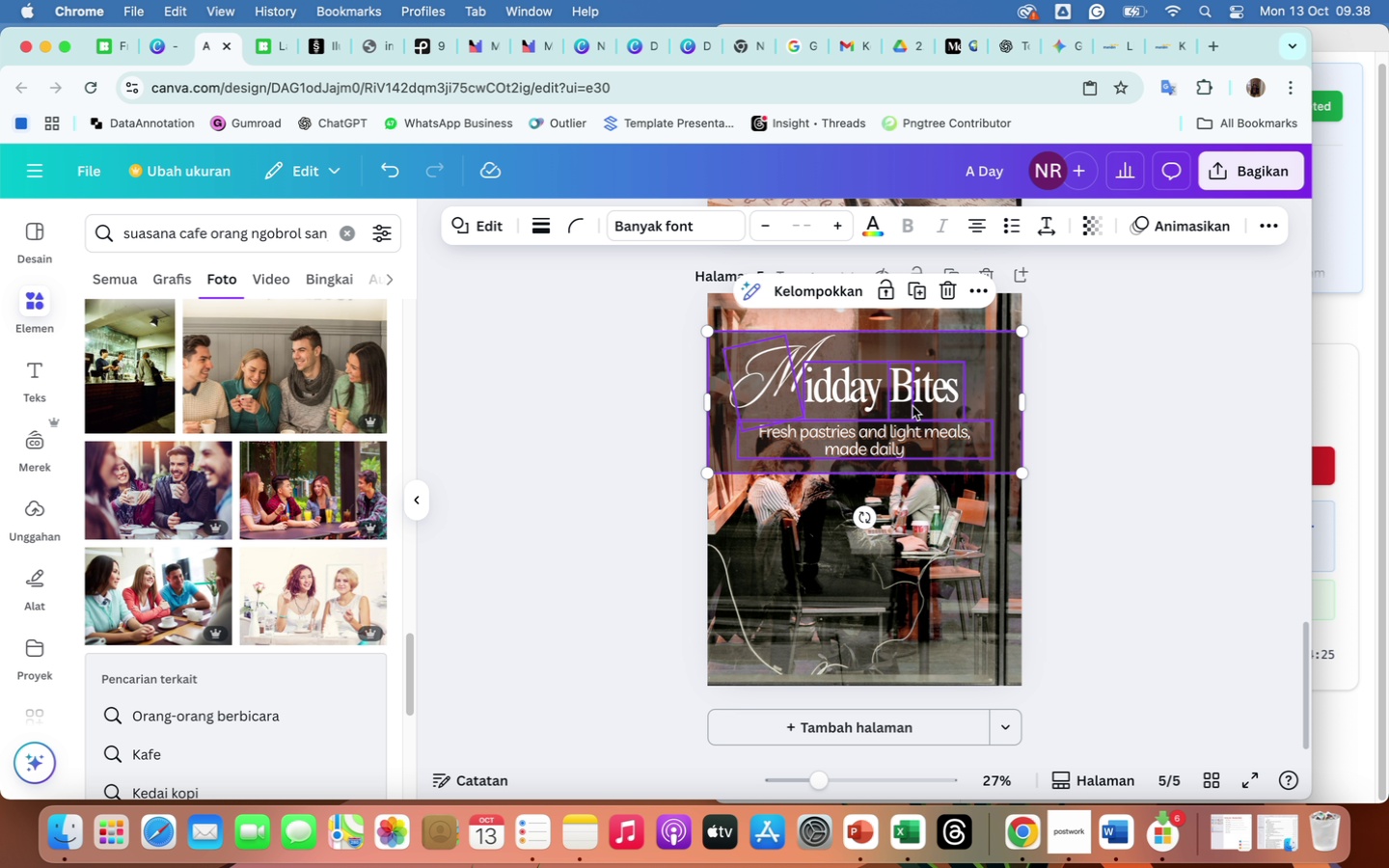 
scroll: coordinate [1019, 507], scroll_direction: up, amount: 190.0
 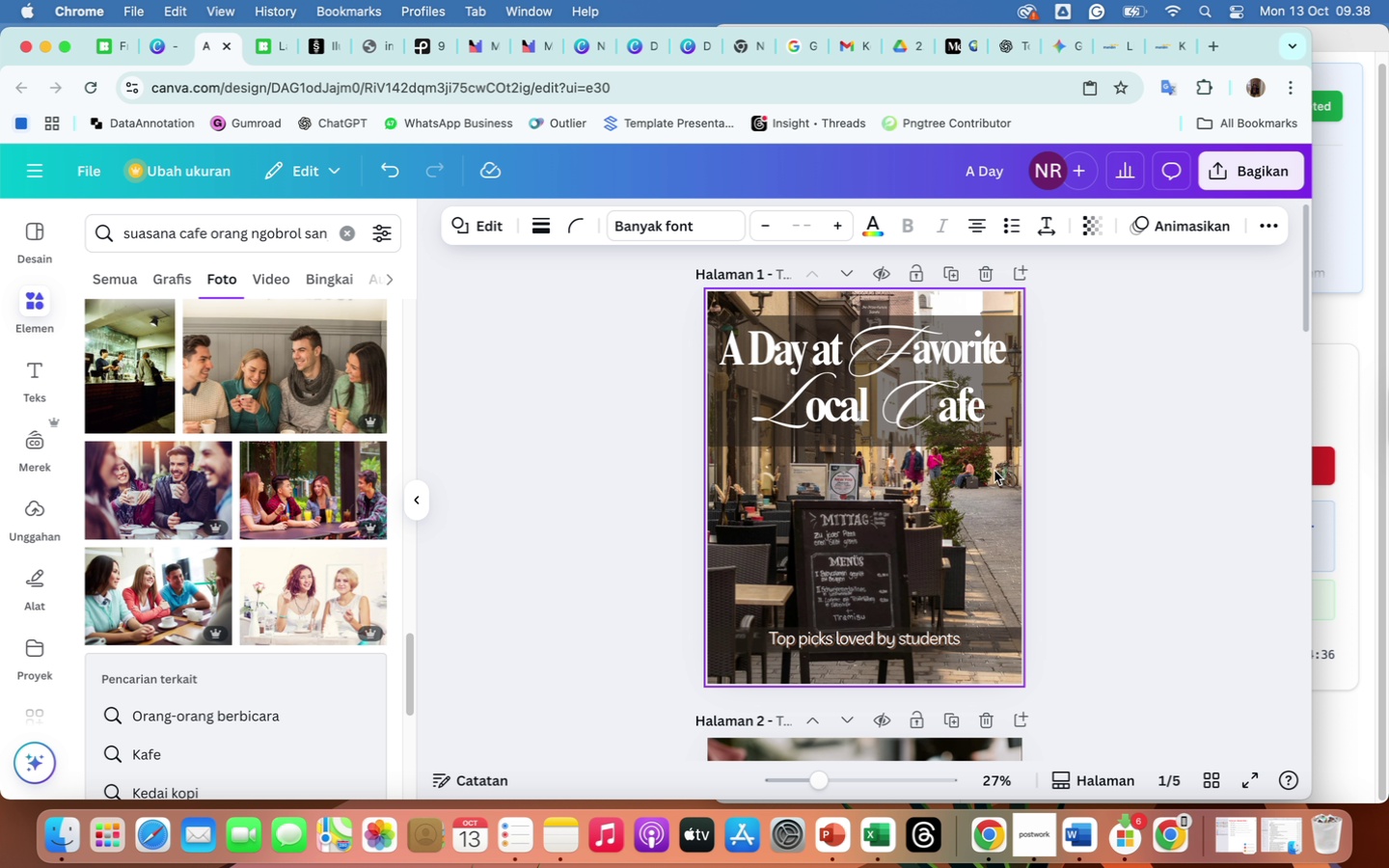 
left_click([994, 474])
 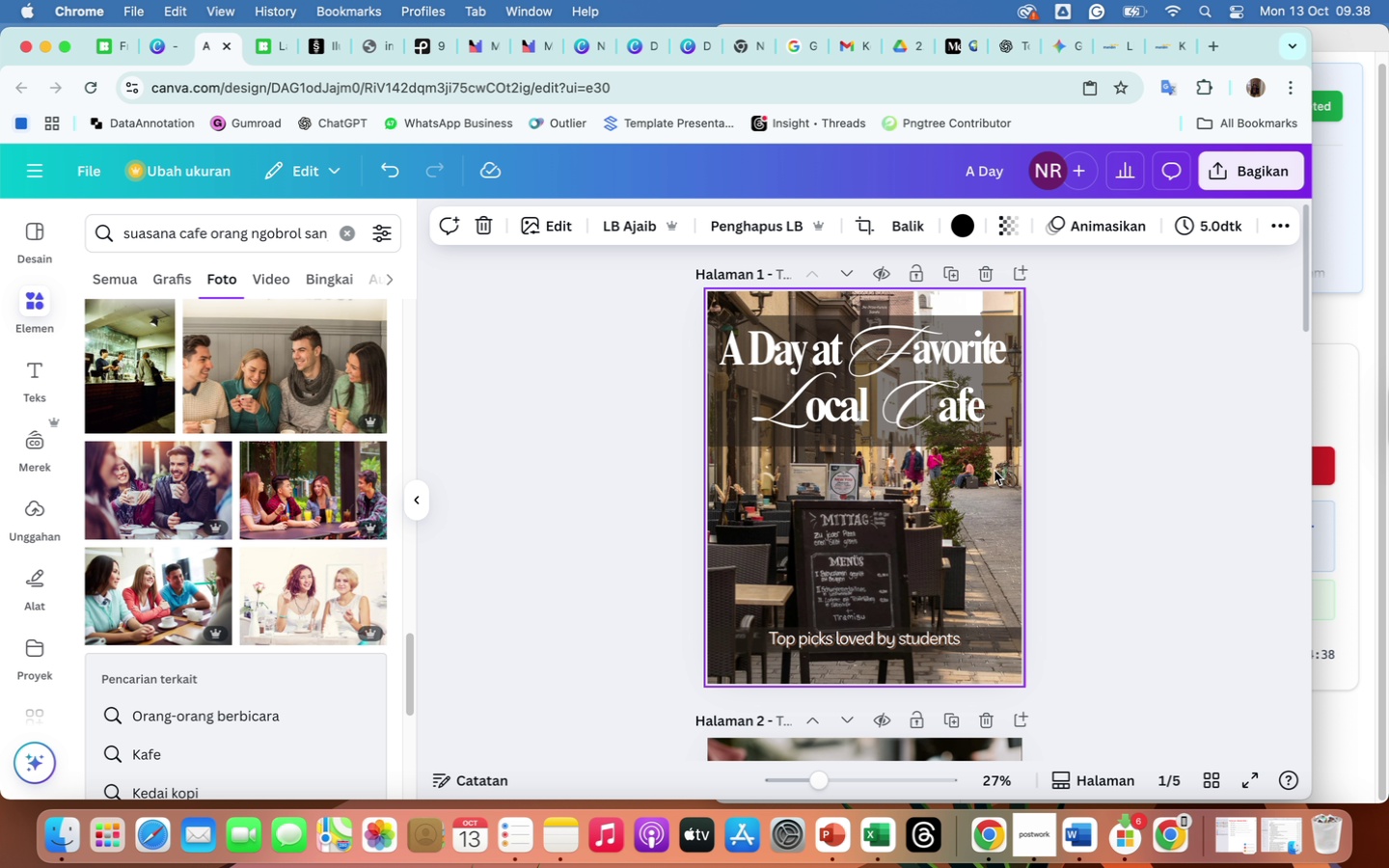 
scroll: coordinate [896, 491], scroll_direction: down, amount: 285.0
 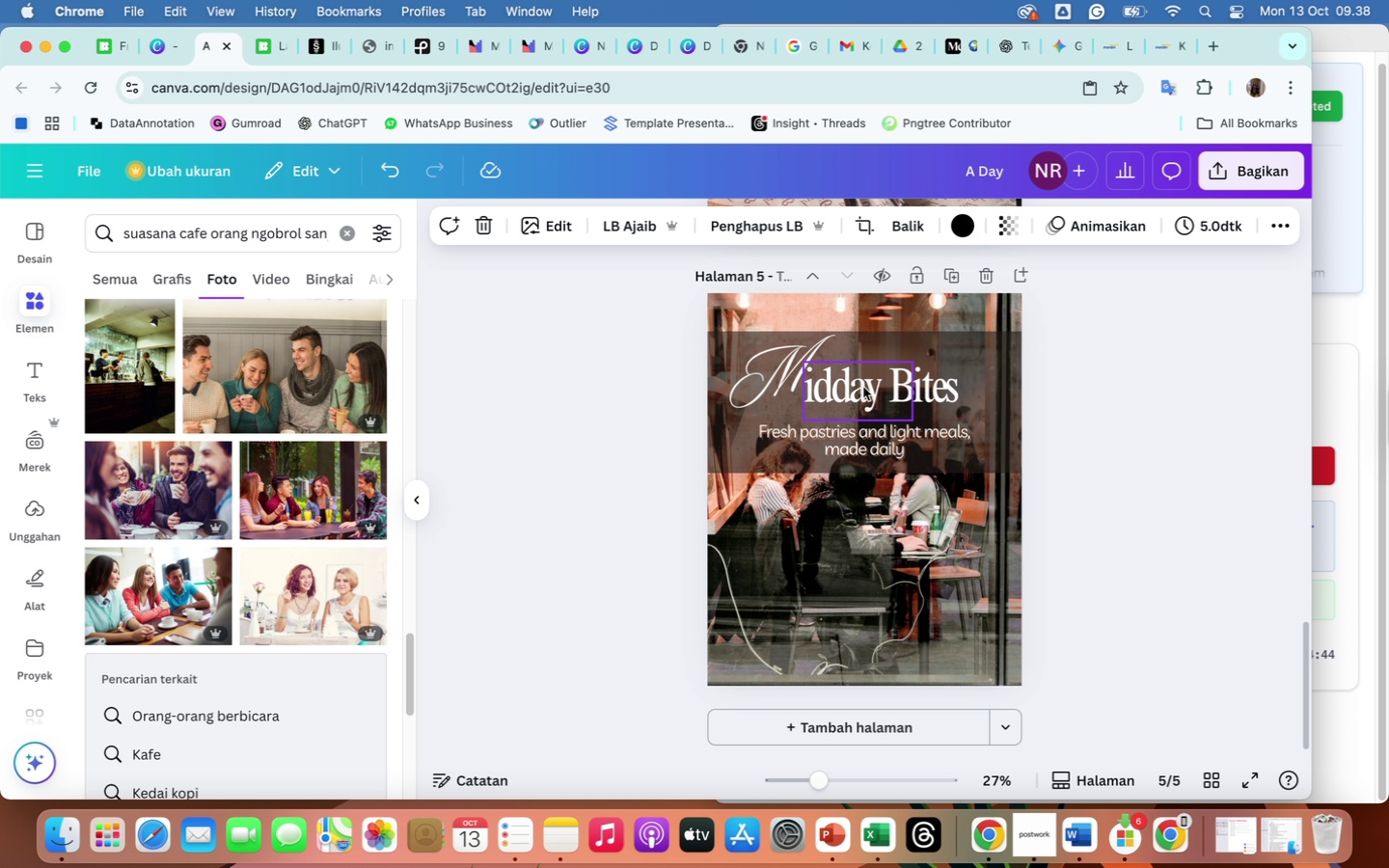 
left_click([863, 387])
 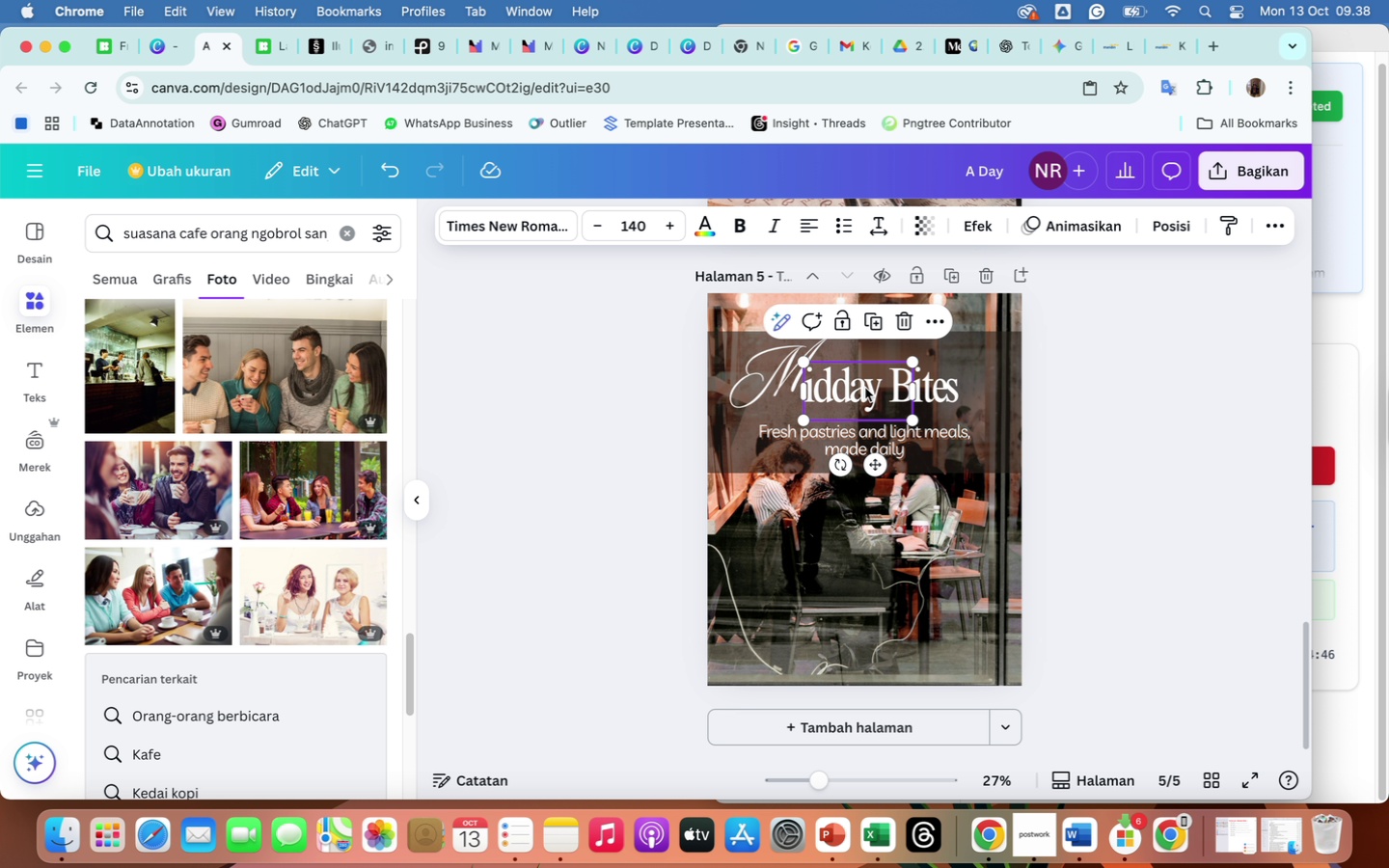 
left_click([780, 379])
 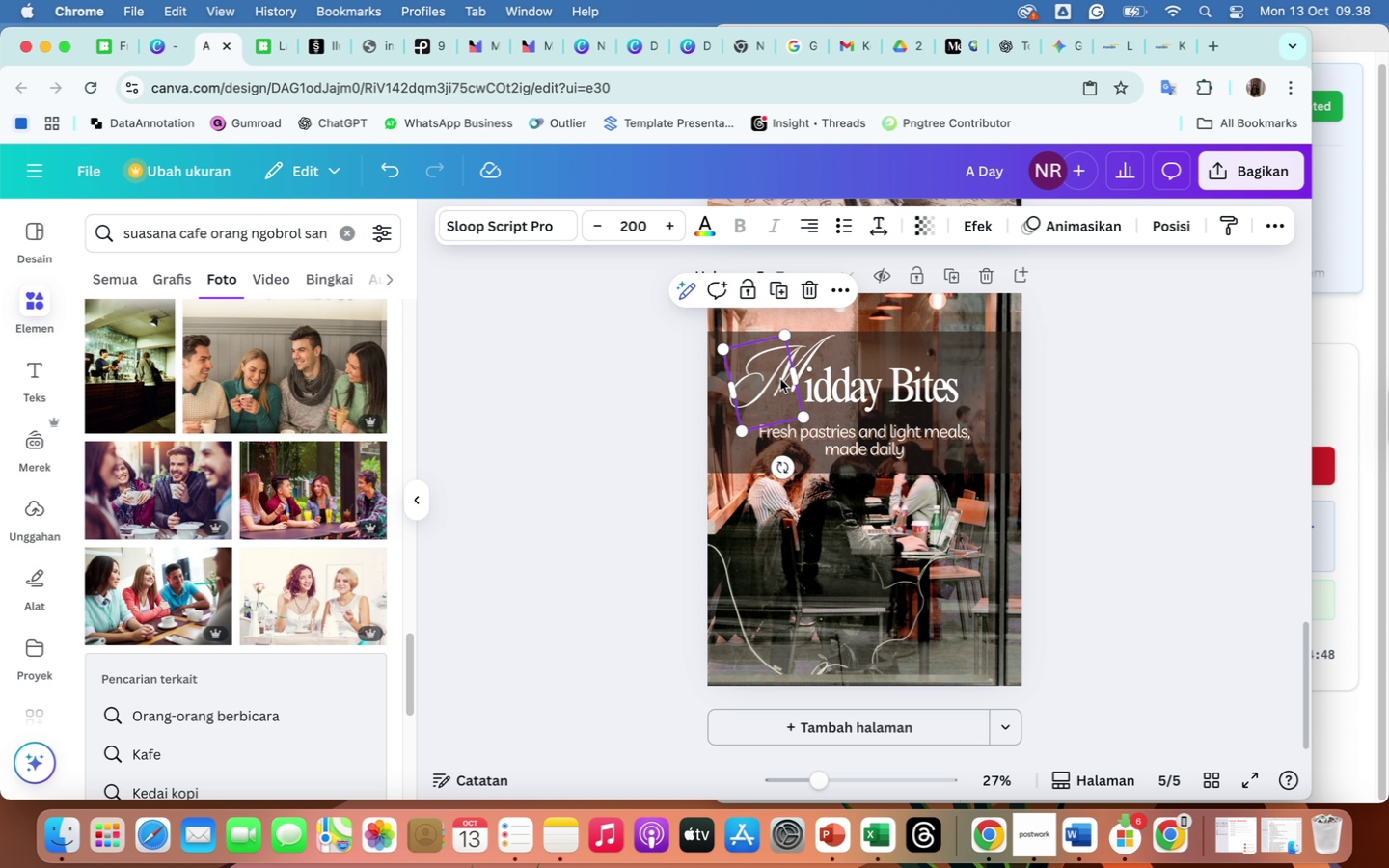 
key(Backspace)
 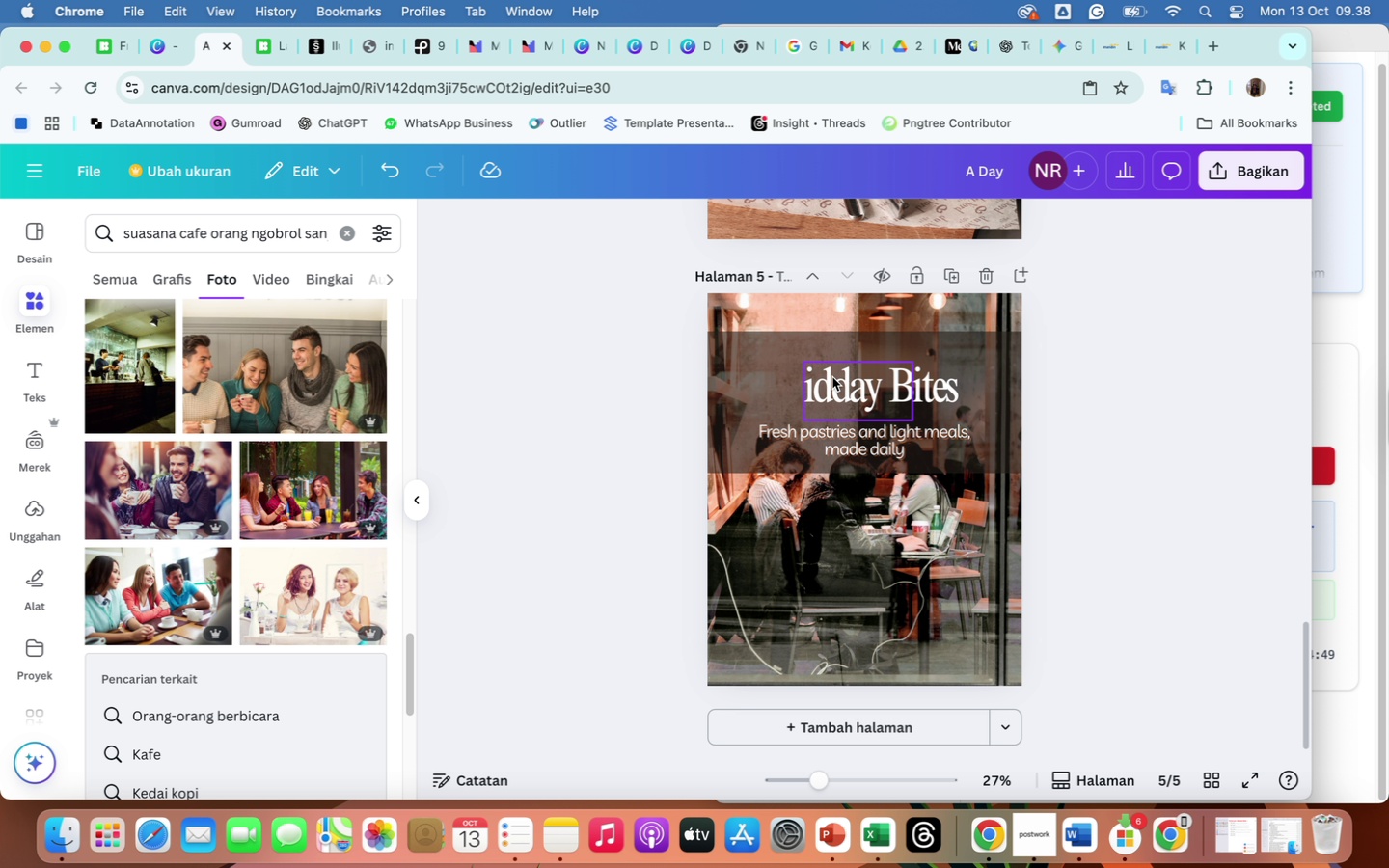 
double_click([832, 377])
 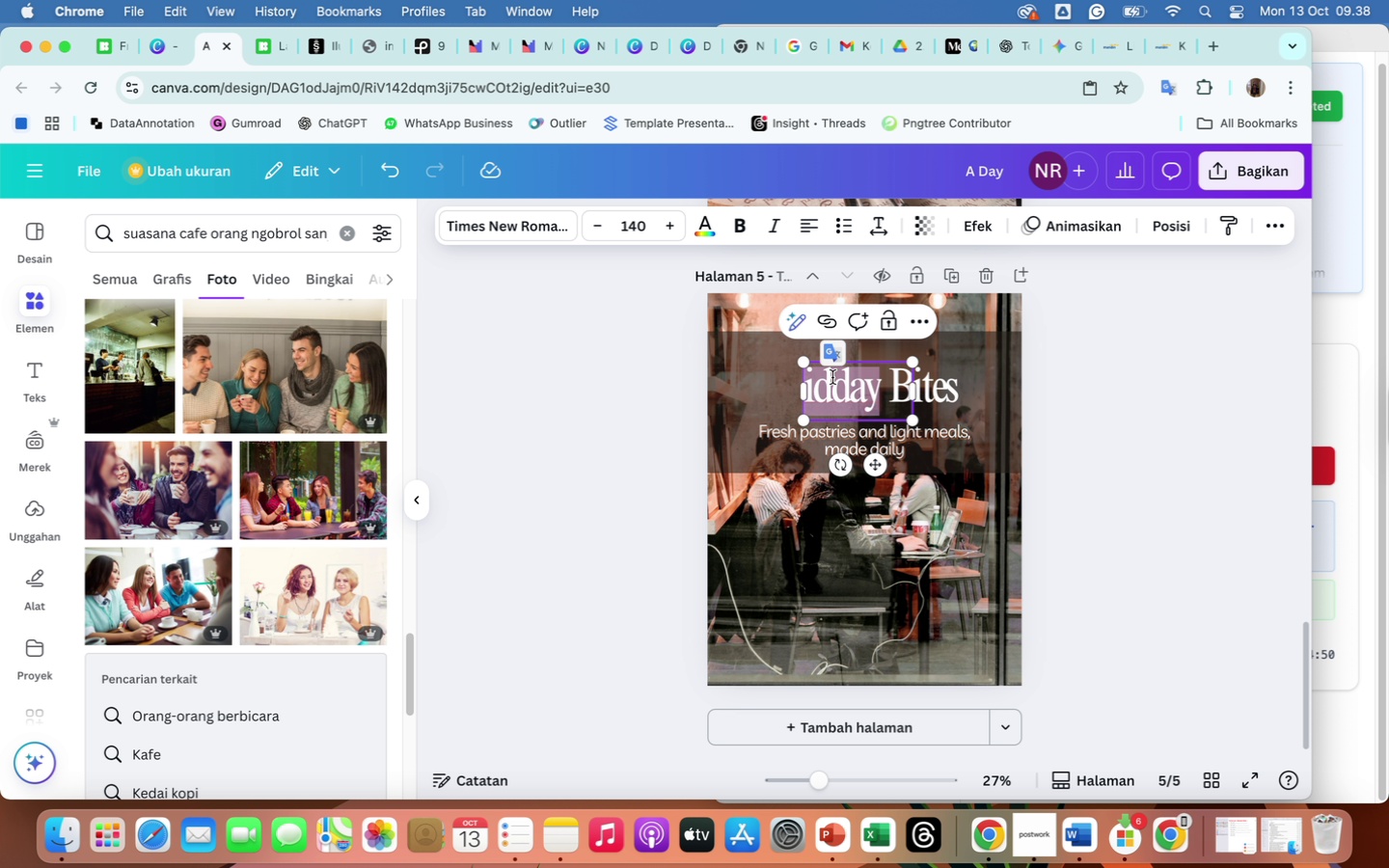 
type(See you)
 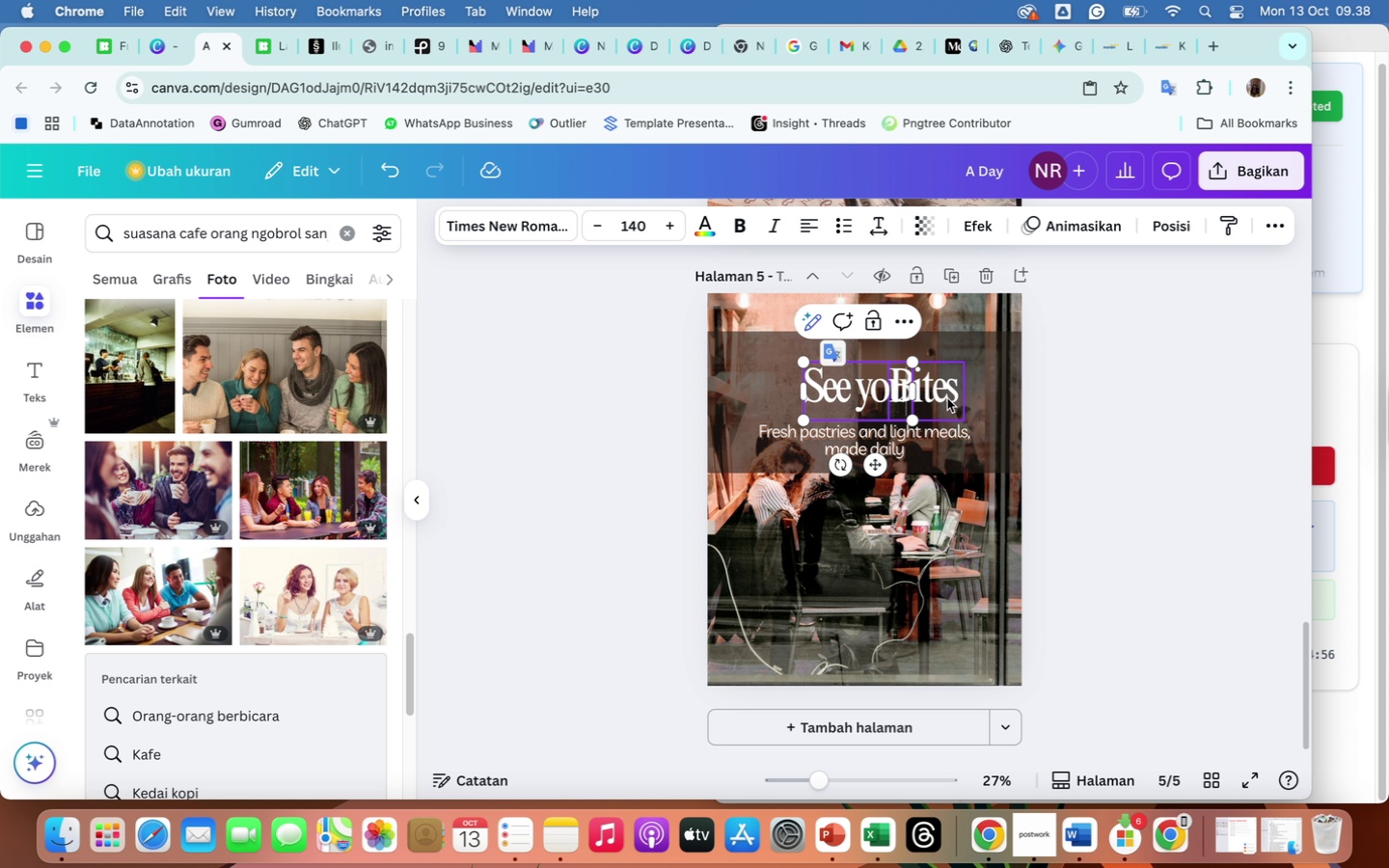 
left_click([946, 398])
 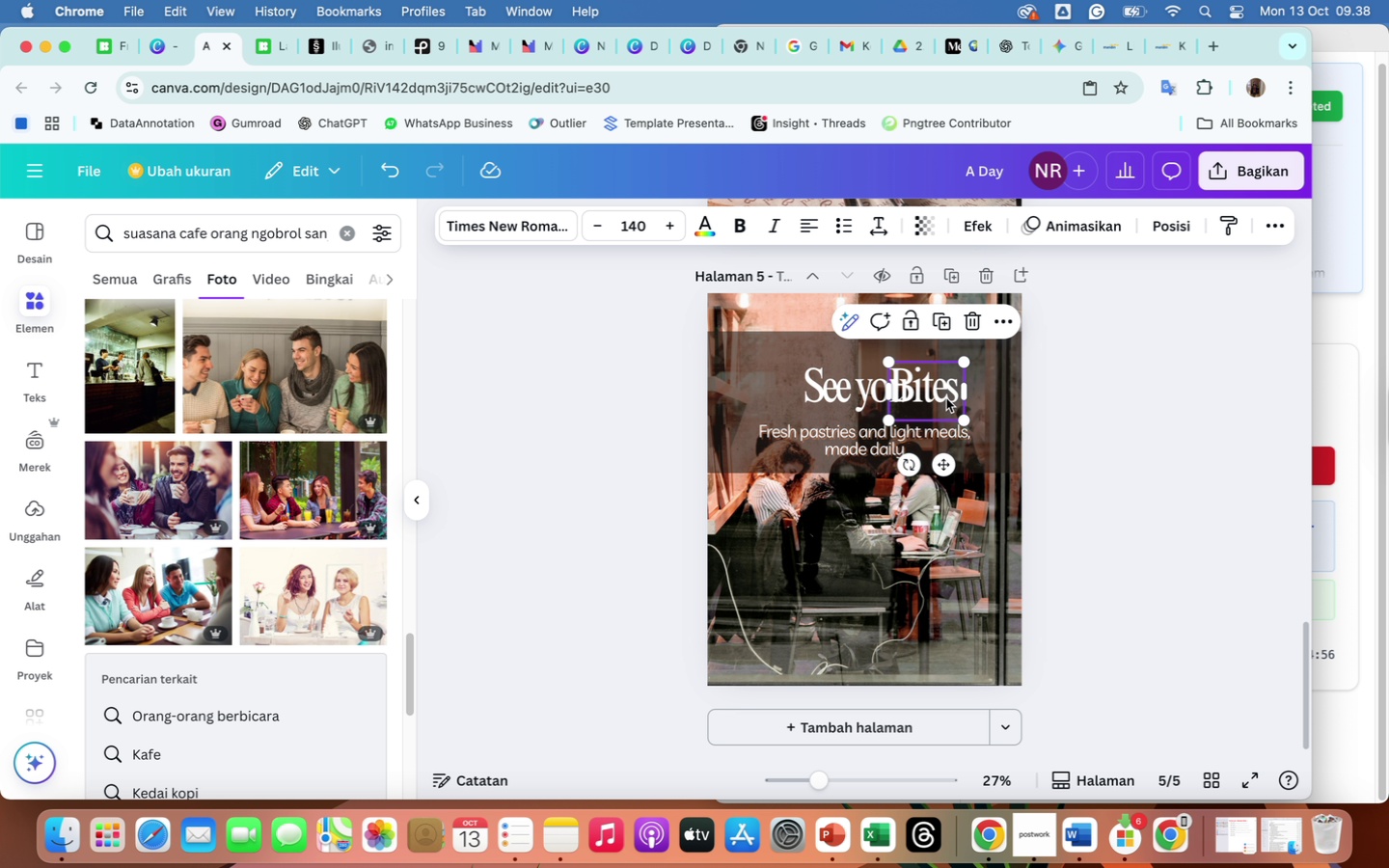 
key(Backspace)
 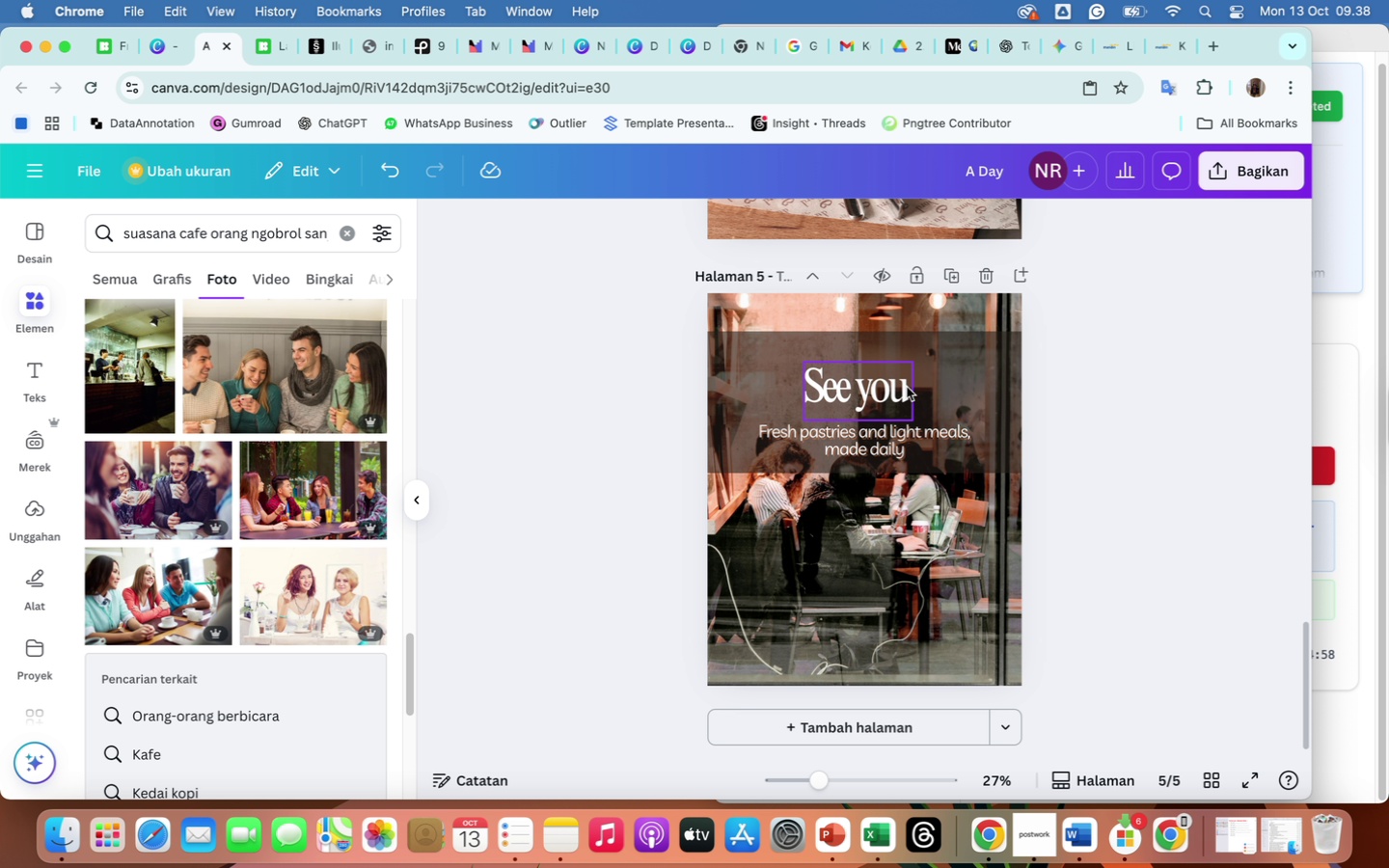 
double_click([907, 387])
 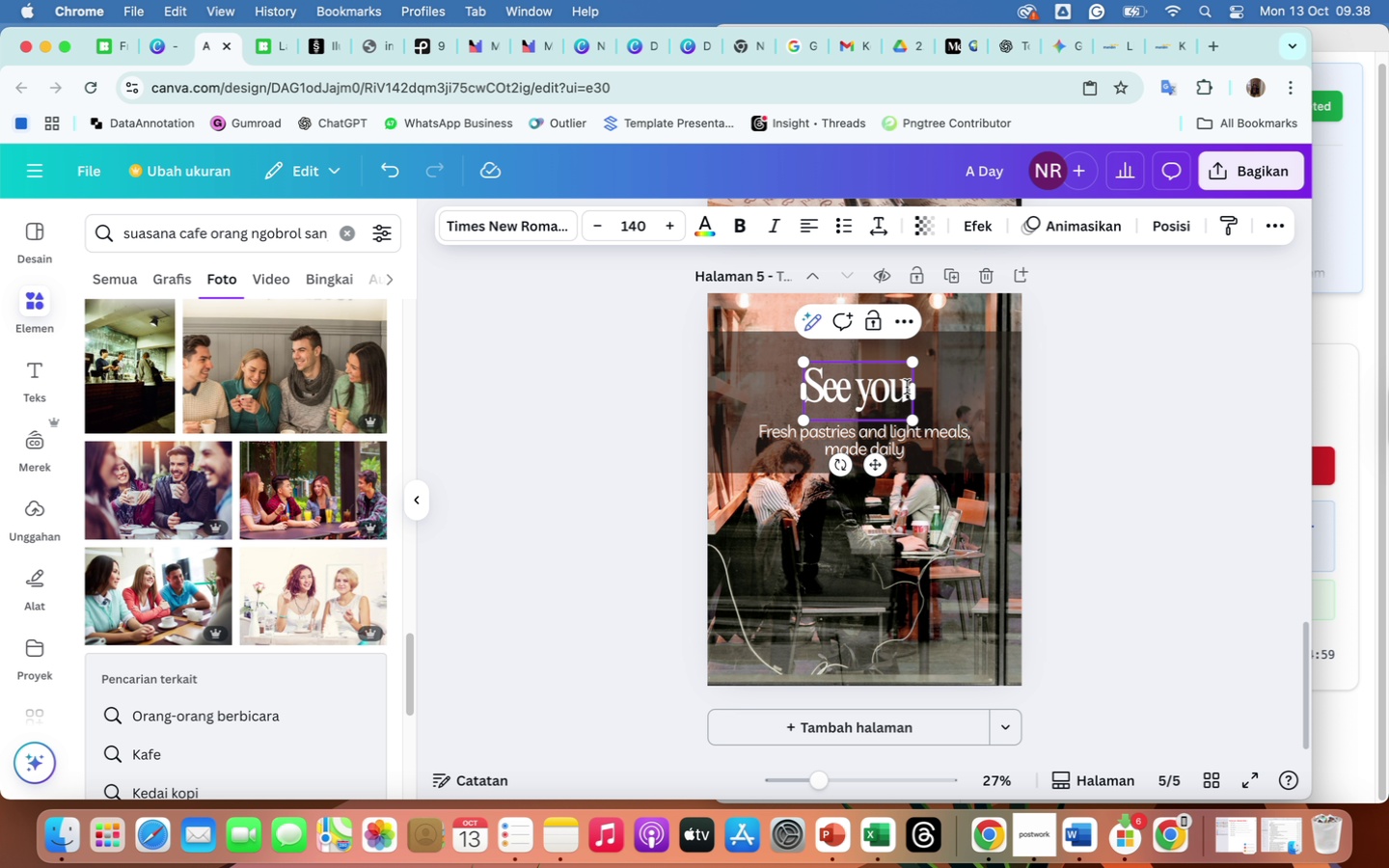 
type( Today)
 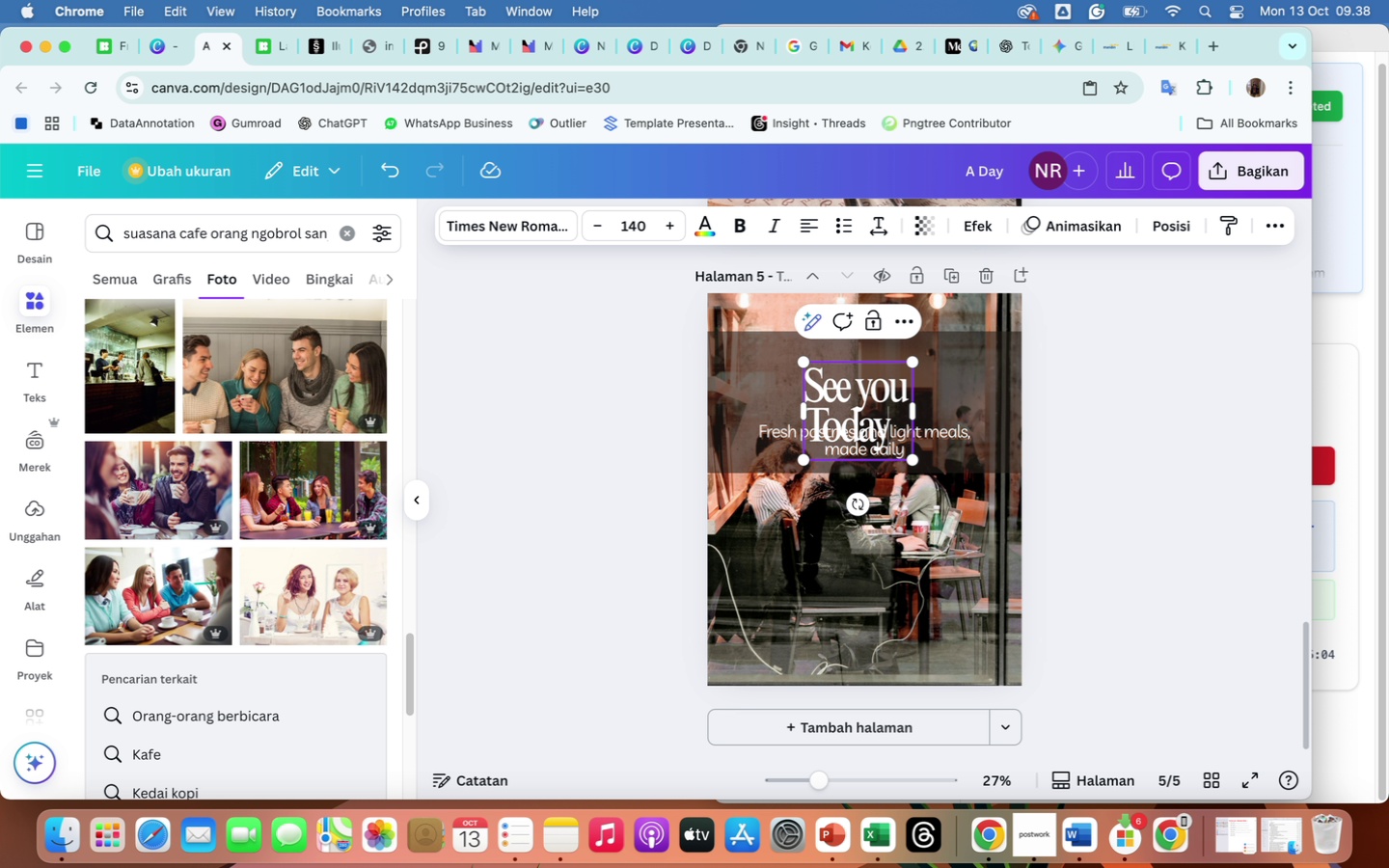 
key(Shift+Slash)
 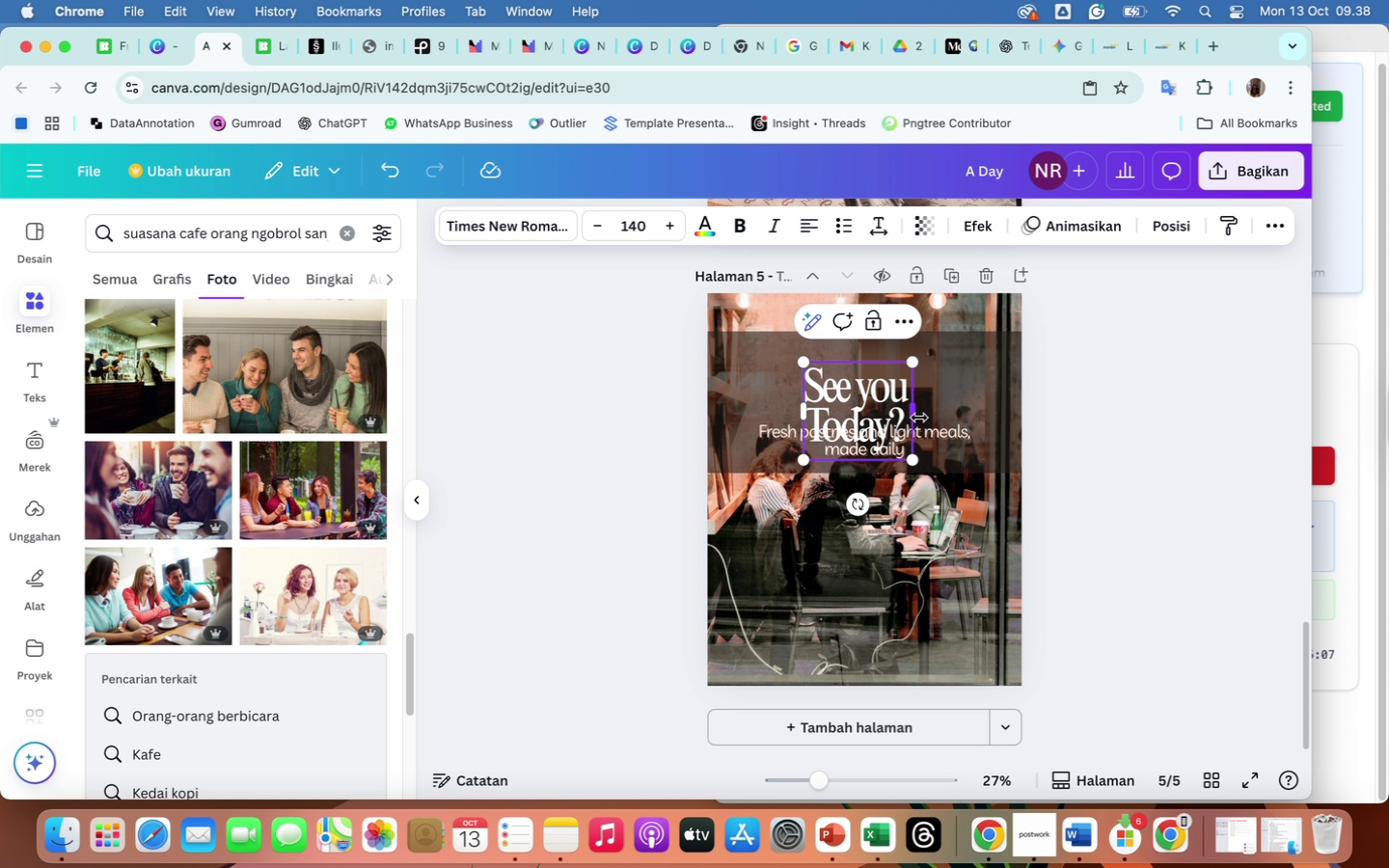 
left_click_drag(start_coordinate=[918, 416], to_coordinate=[969, 412])
 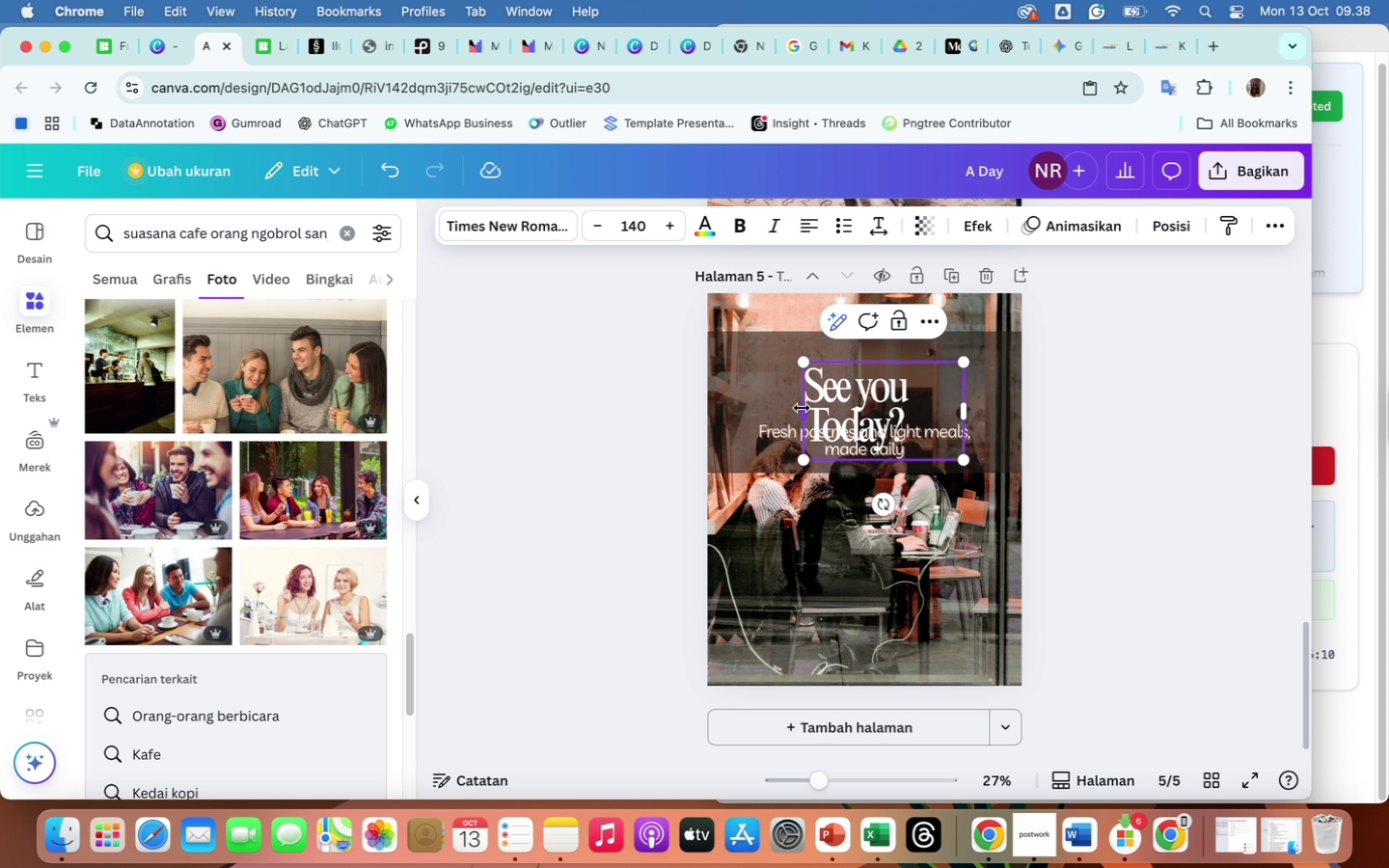 
left_click_drag(start_coordinate=[803, 408], to_coordinate=[744, 405])
 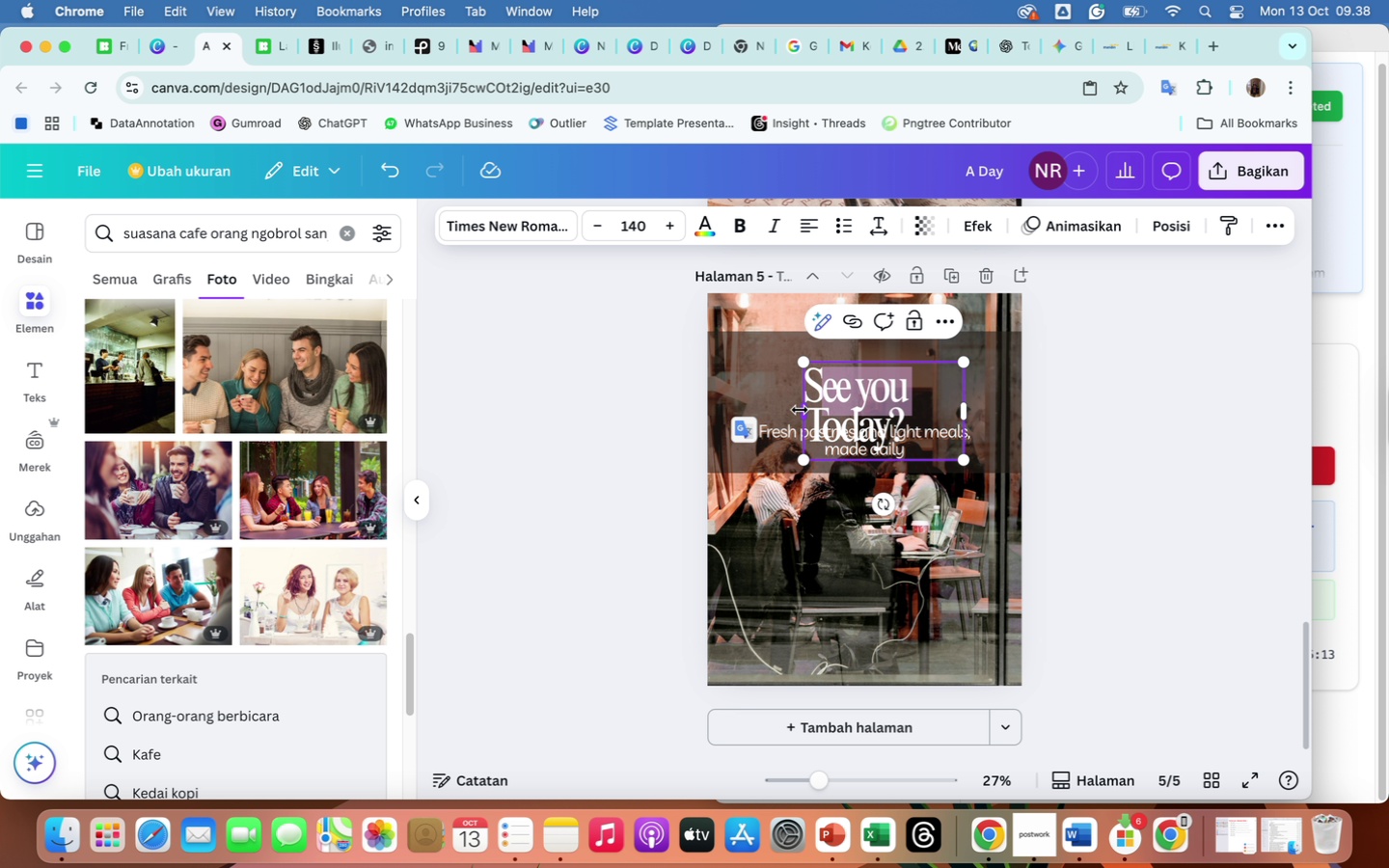 
left_click_drag(start_coordinate=[800, 410], to_coordinate=[753, 408])
 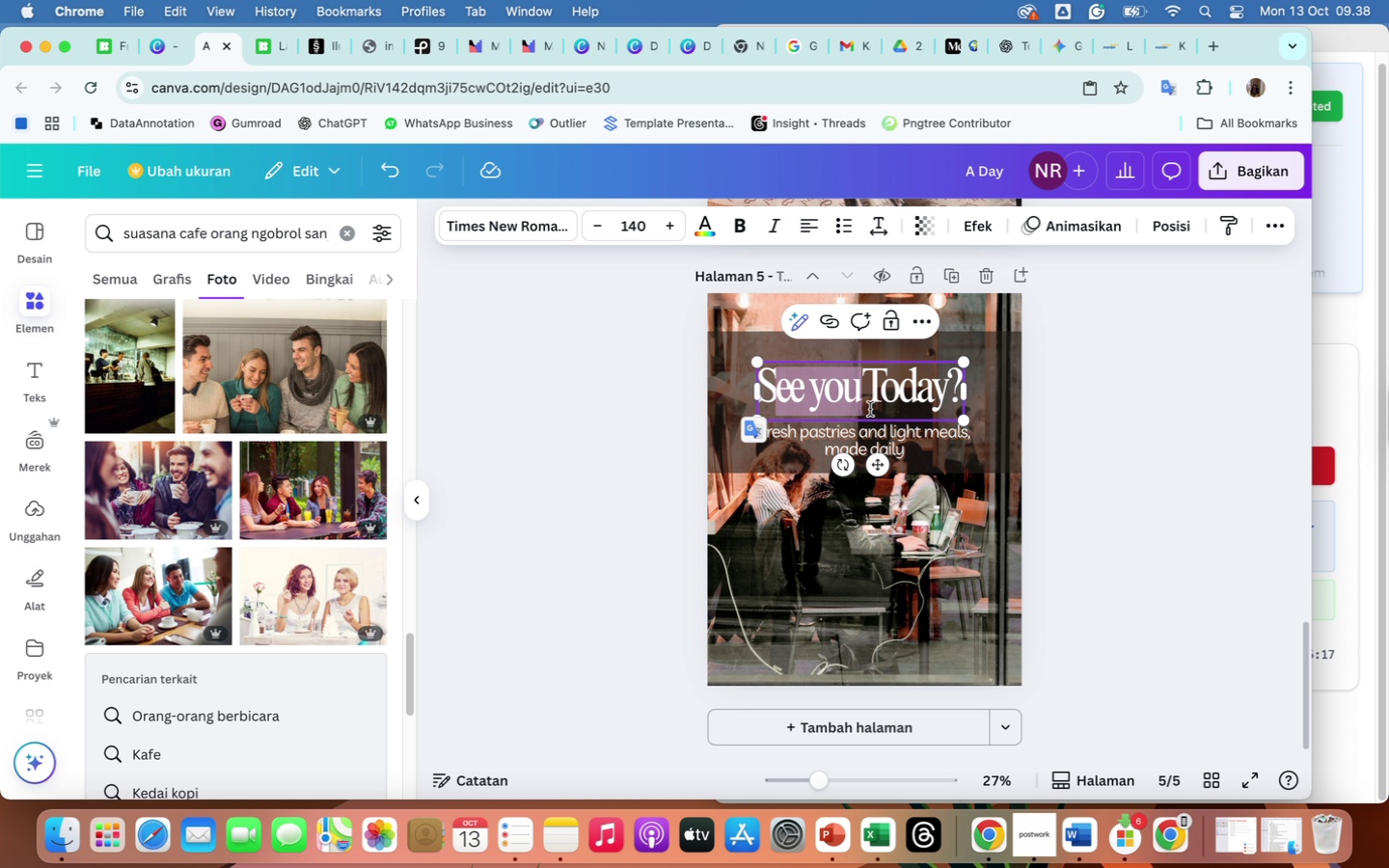 
left_click([864, 385])
 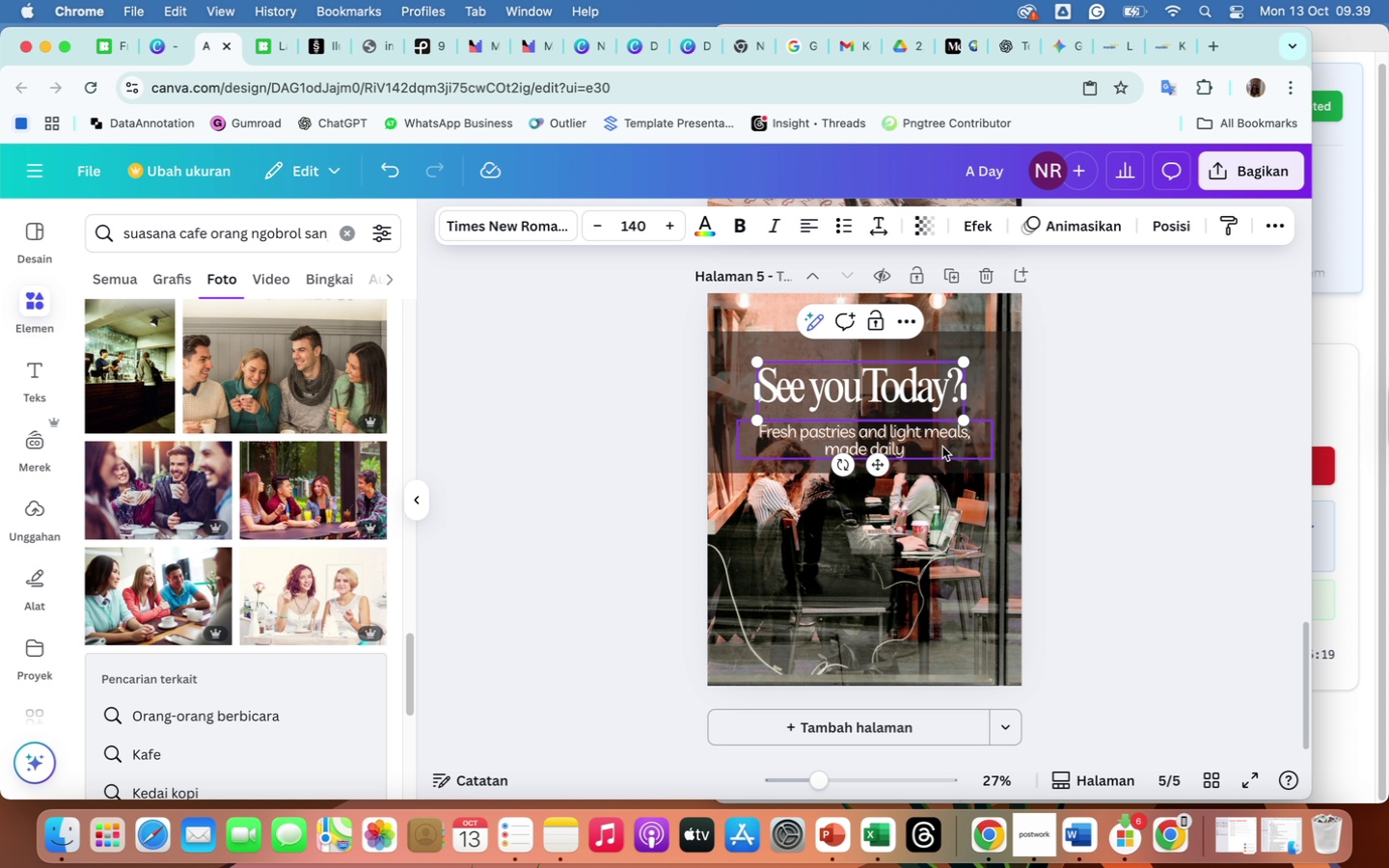 
key(Space)
 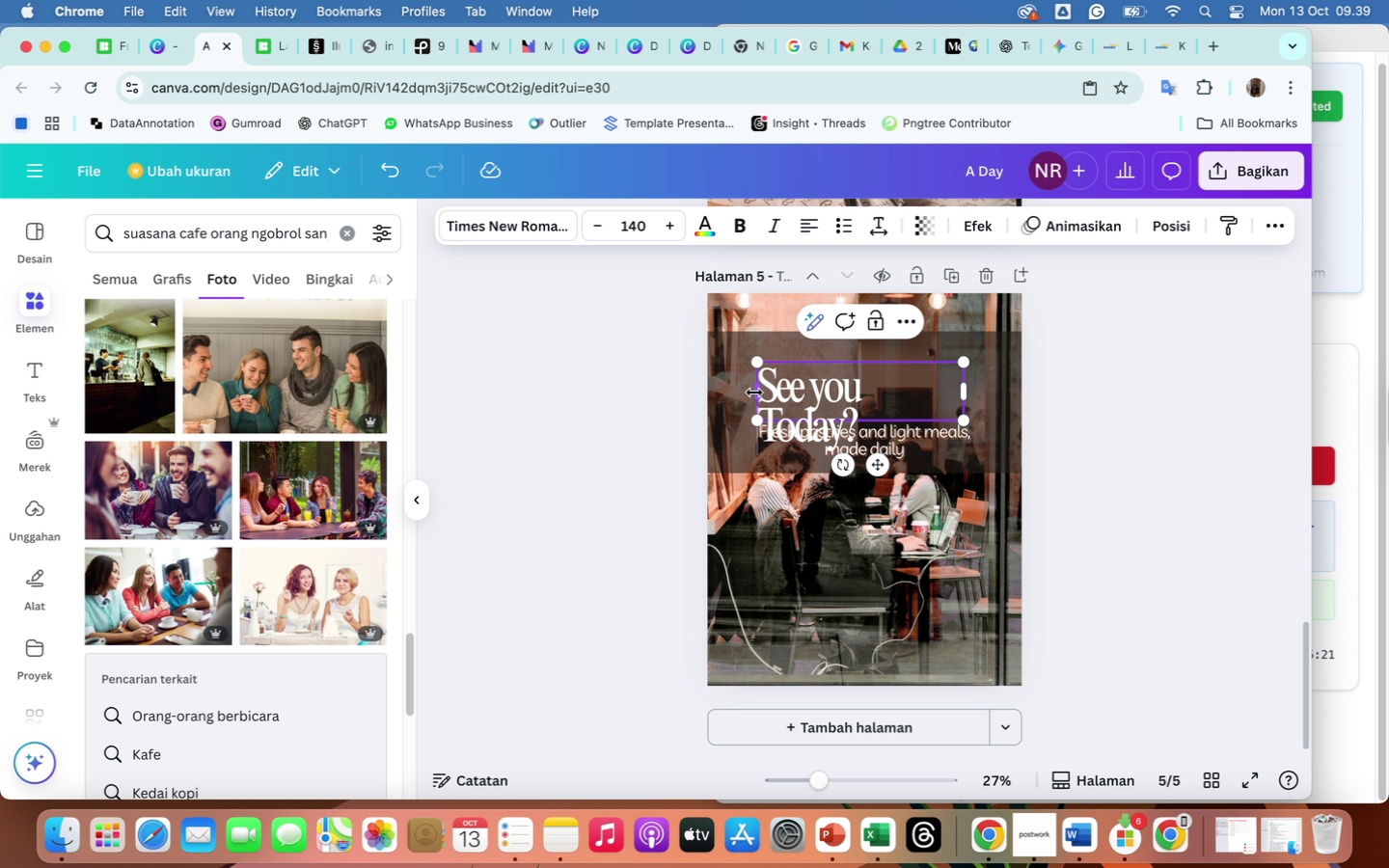 
left_click_drag(start_coordinate=[754, 392], to_coordinate=[739, 392])
 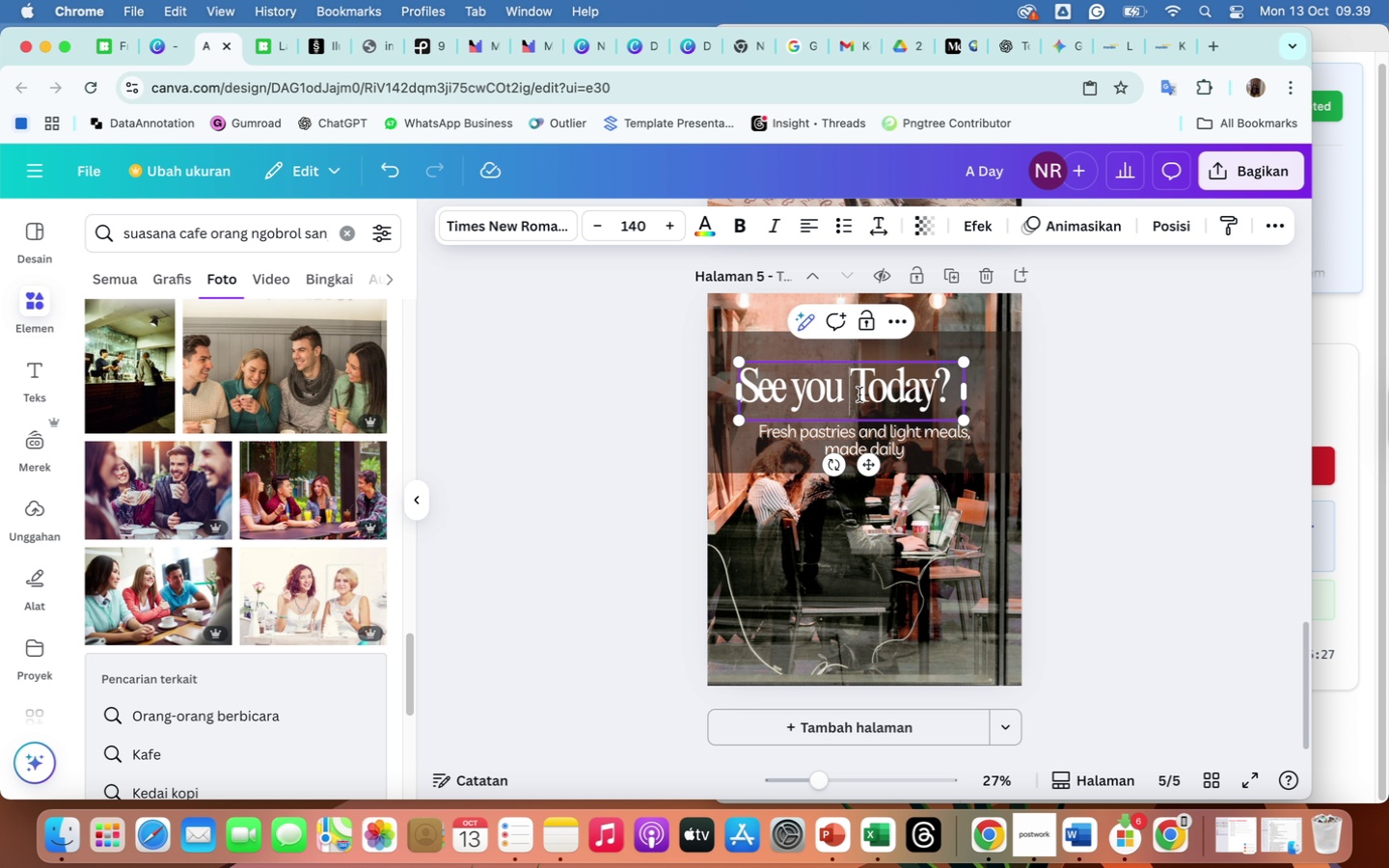 
wait(5.22)
 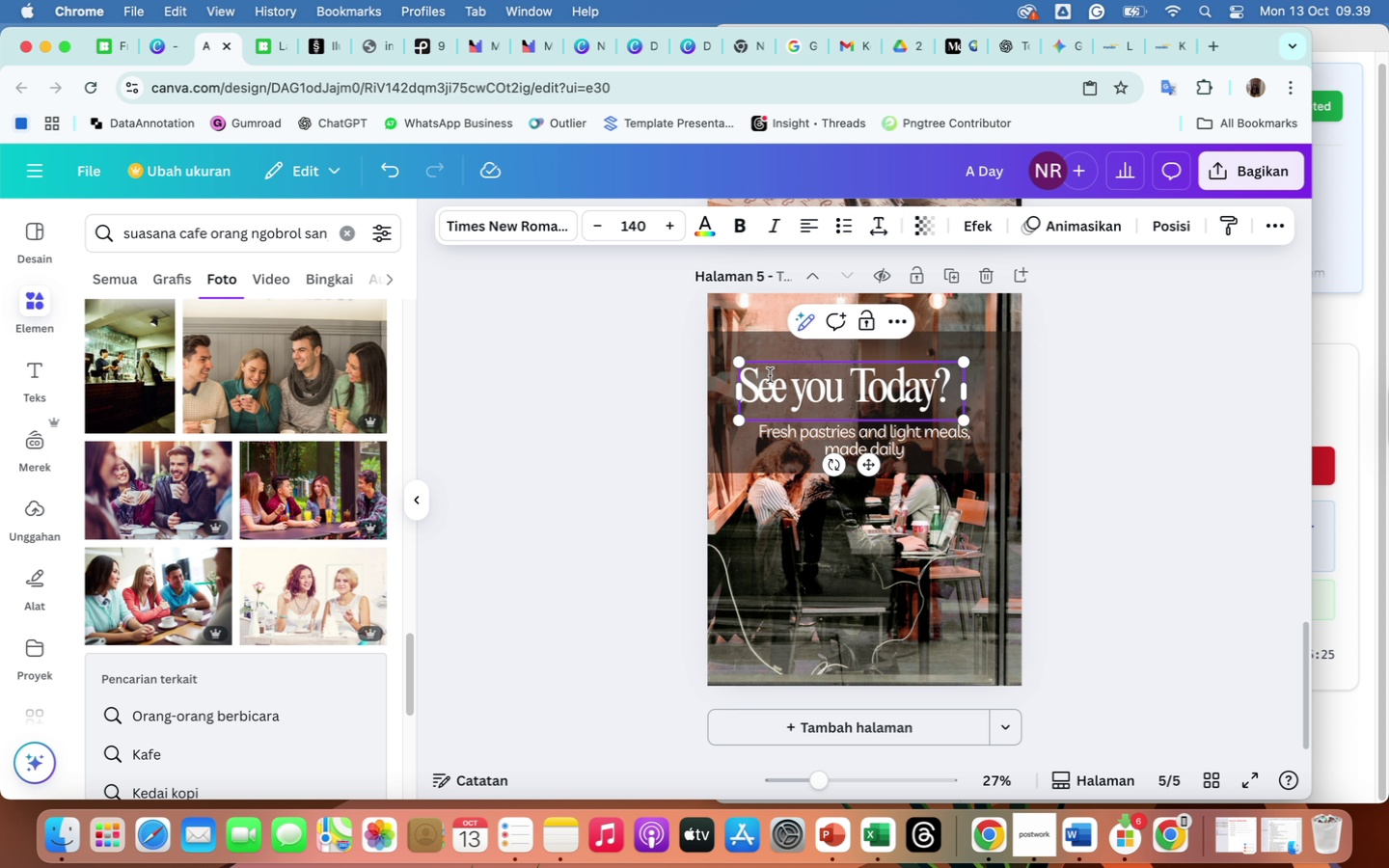 
left_click([1089, 434])
 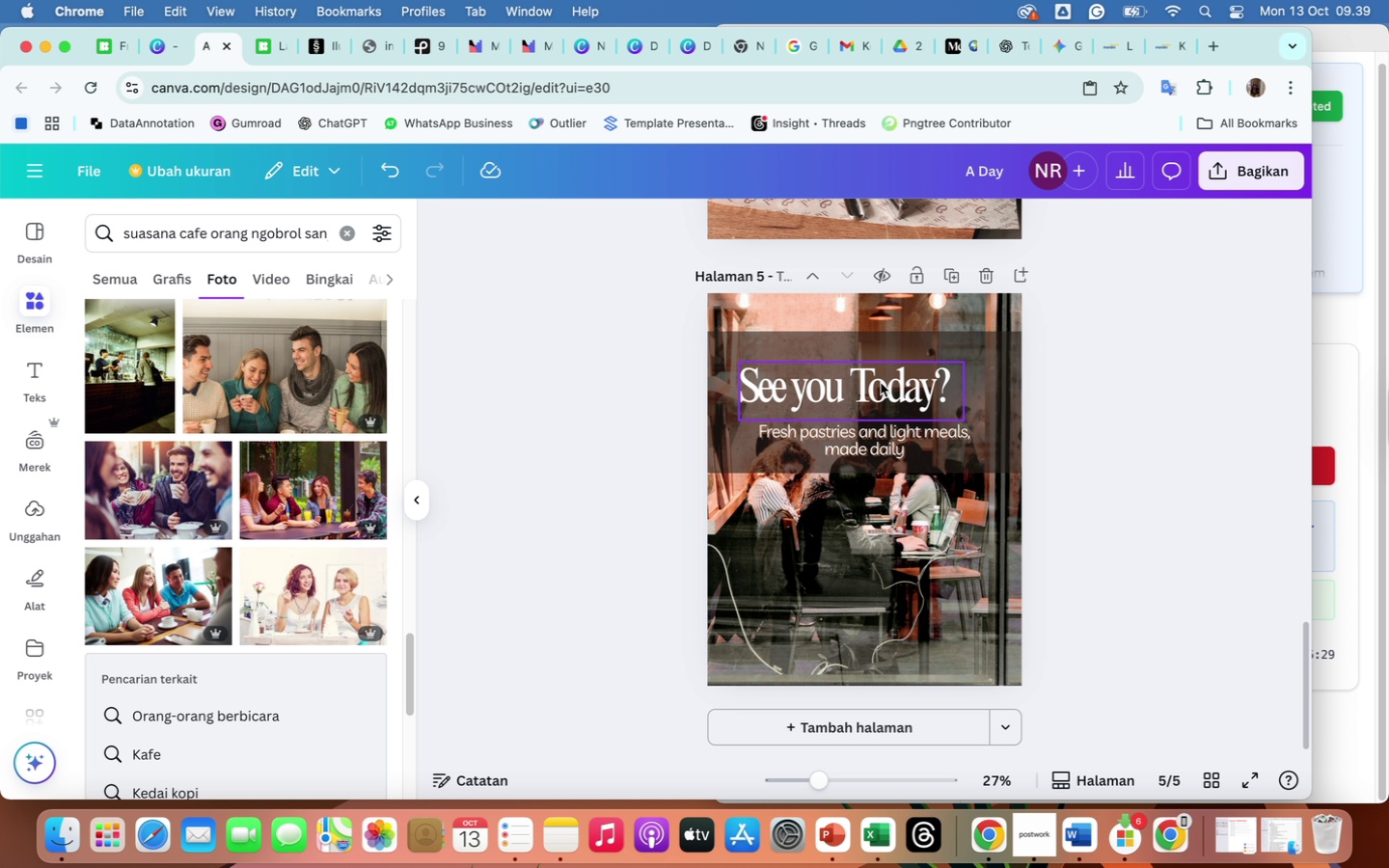 
left_click_drag(start_coordinate=[881, 383], to_coordinate=[895, 384])
 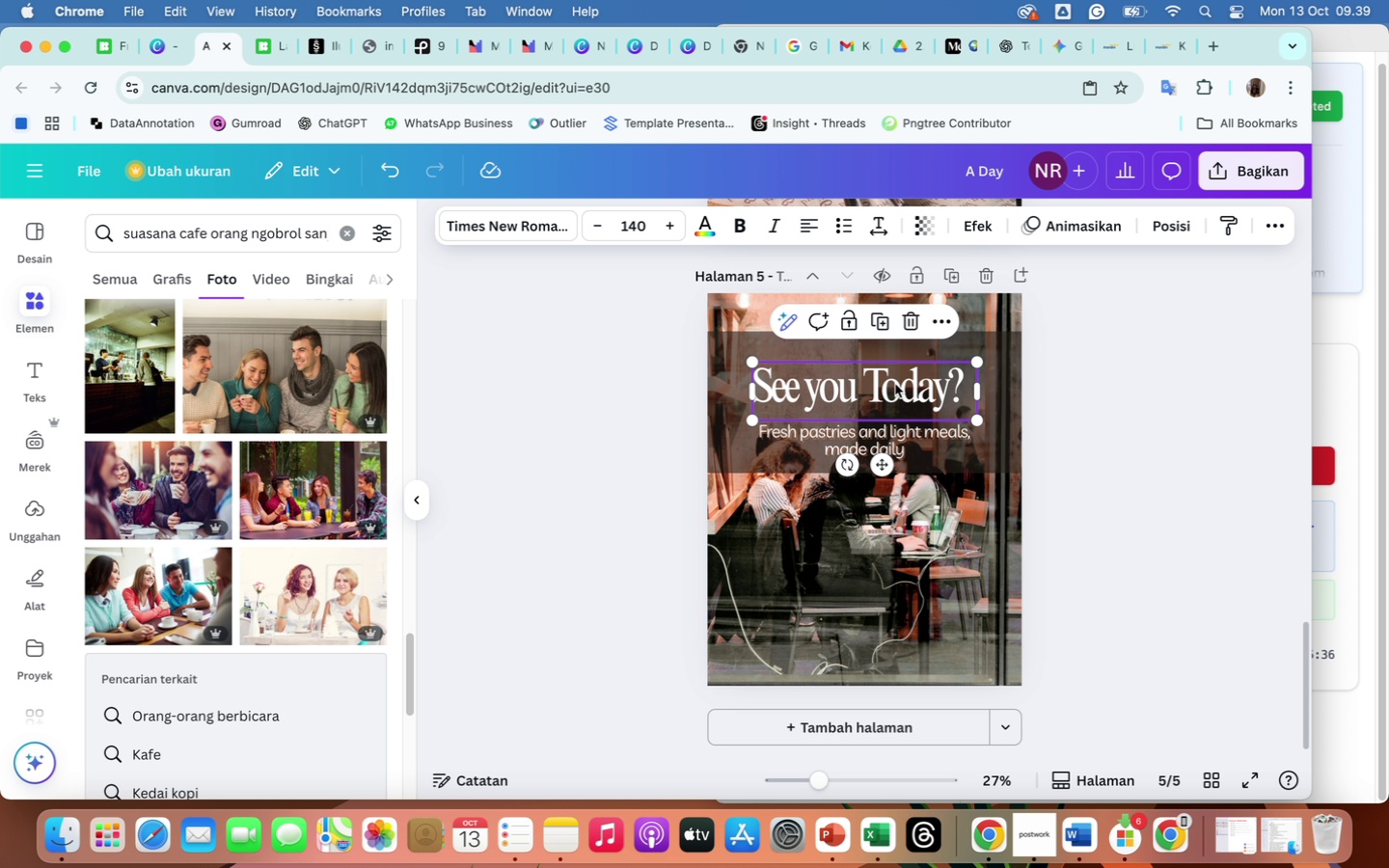 
wait(9.02)
 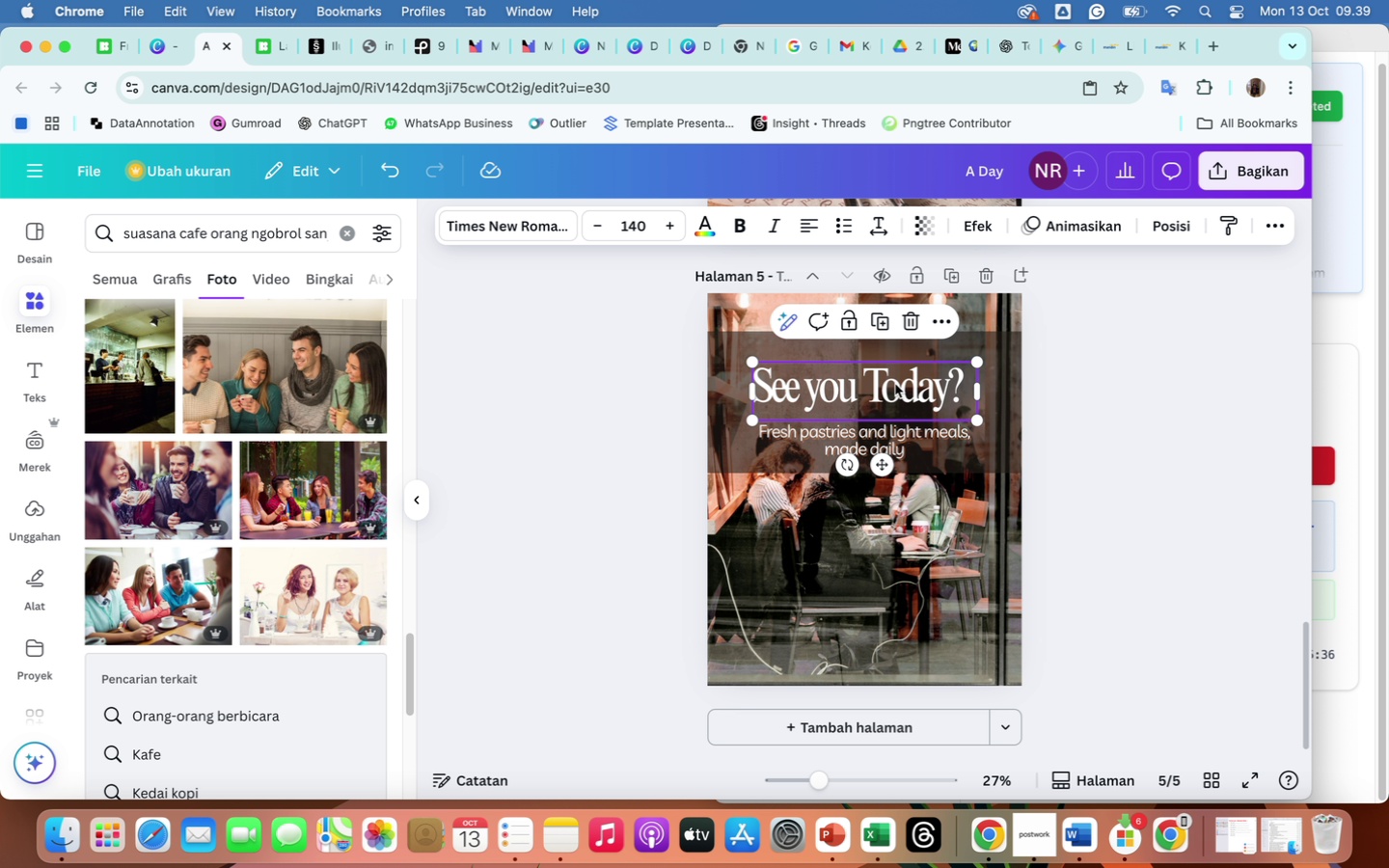 
double_click([841, 438])
 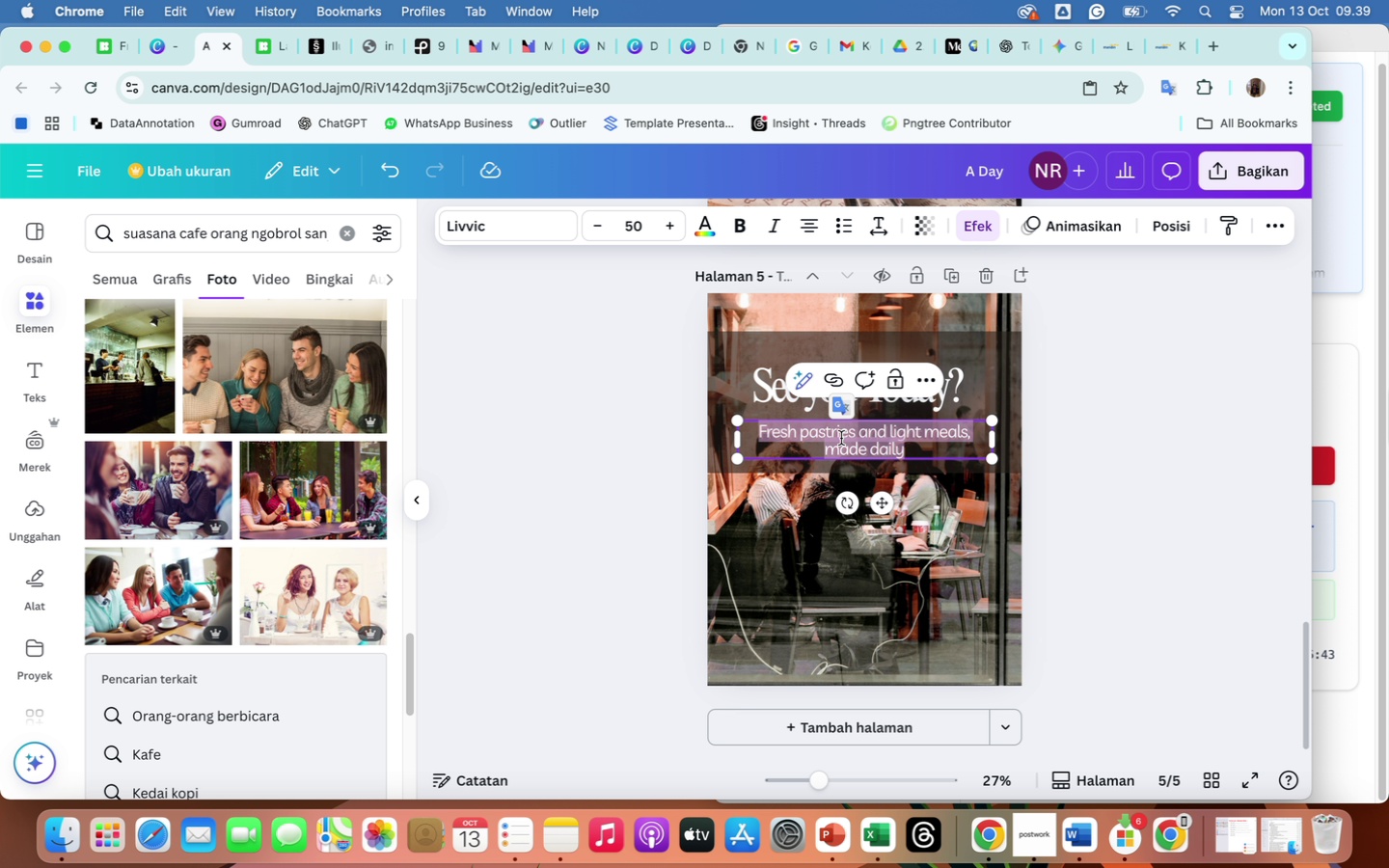 
type(Open 07.00 - 22.00)
 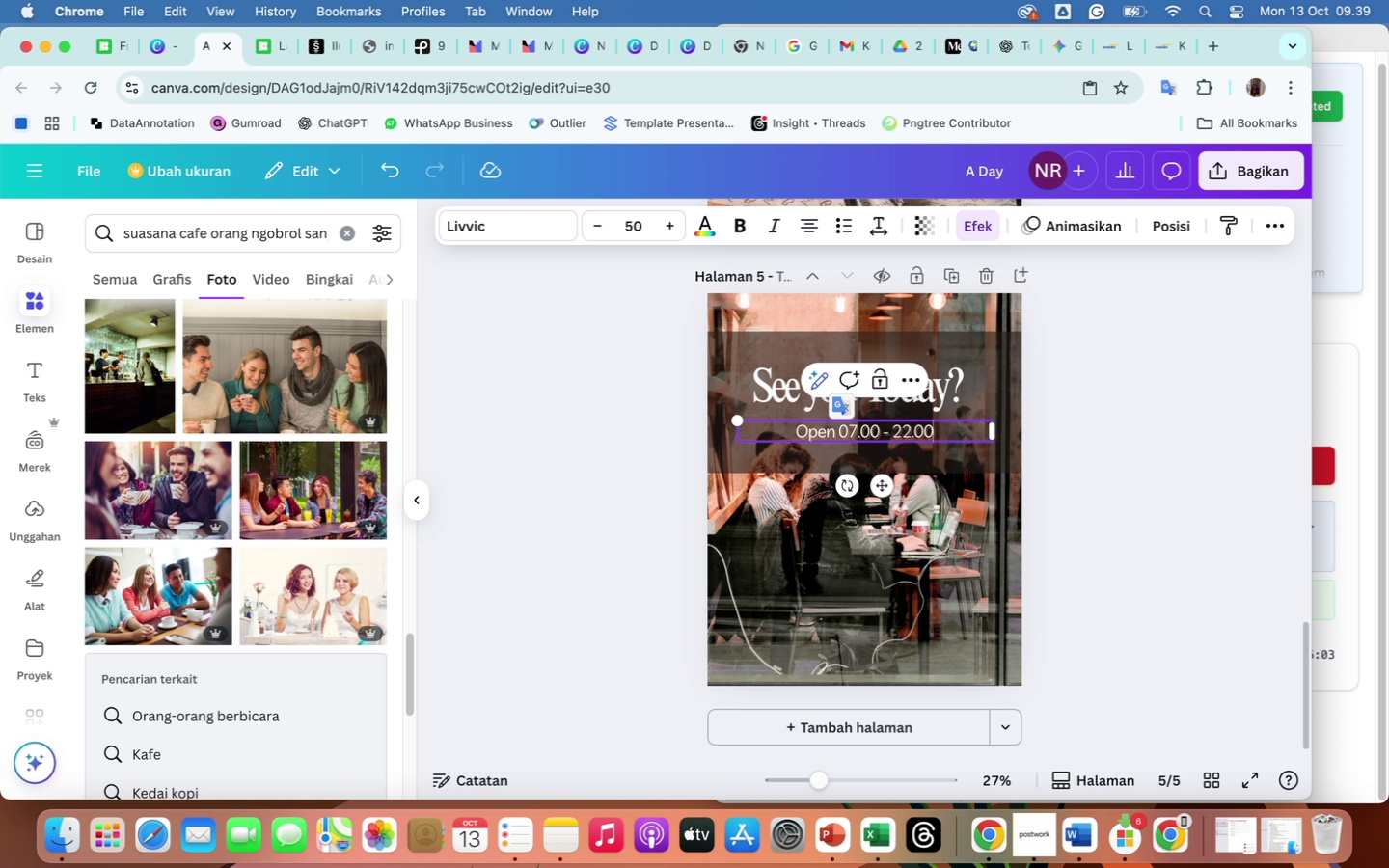 
wait(7.22)
 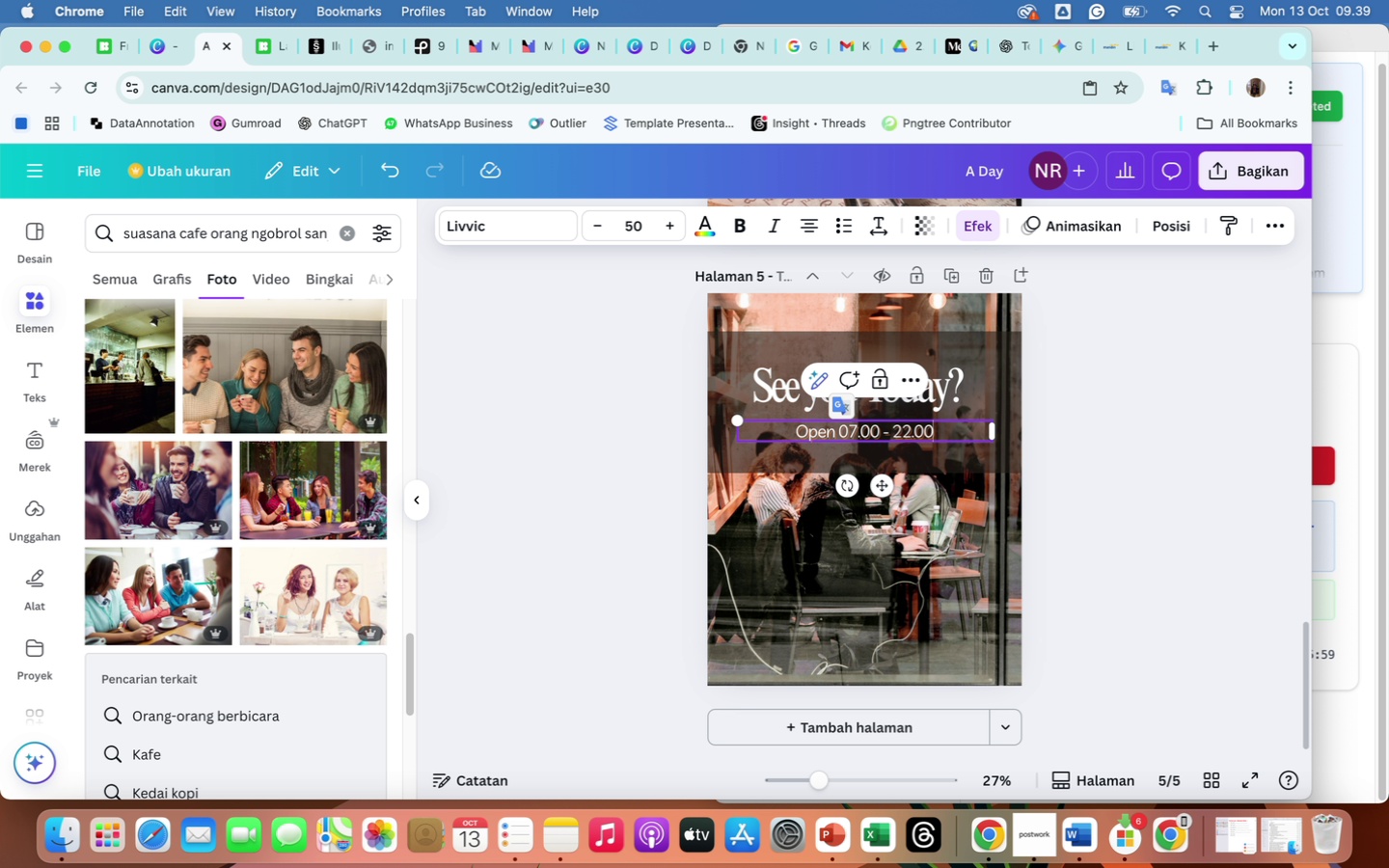 
left_click([1128, 508])
 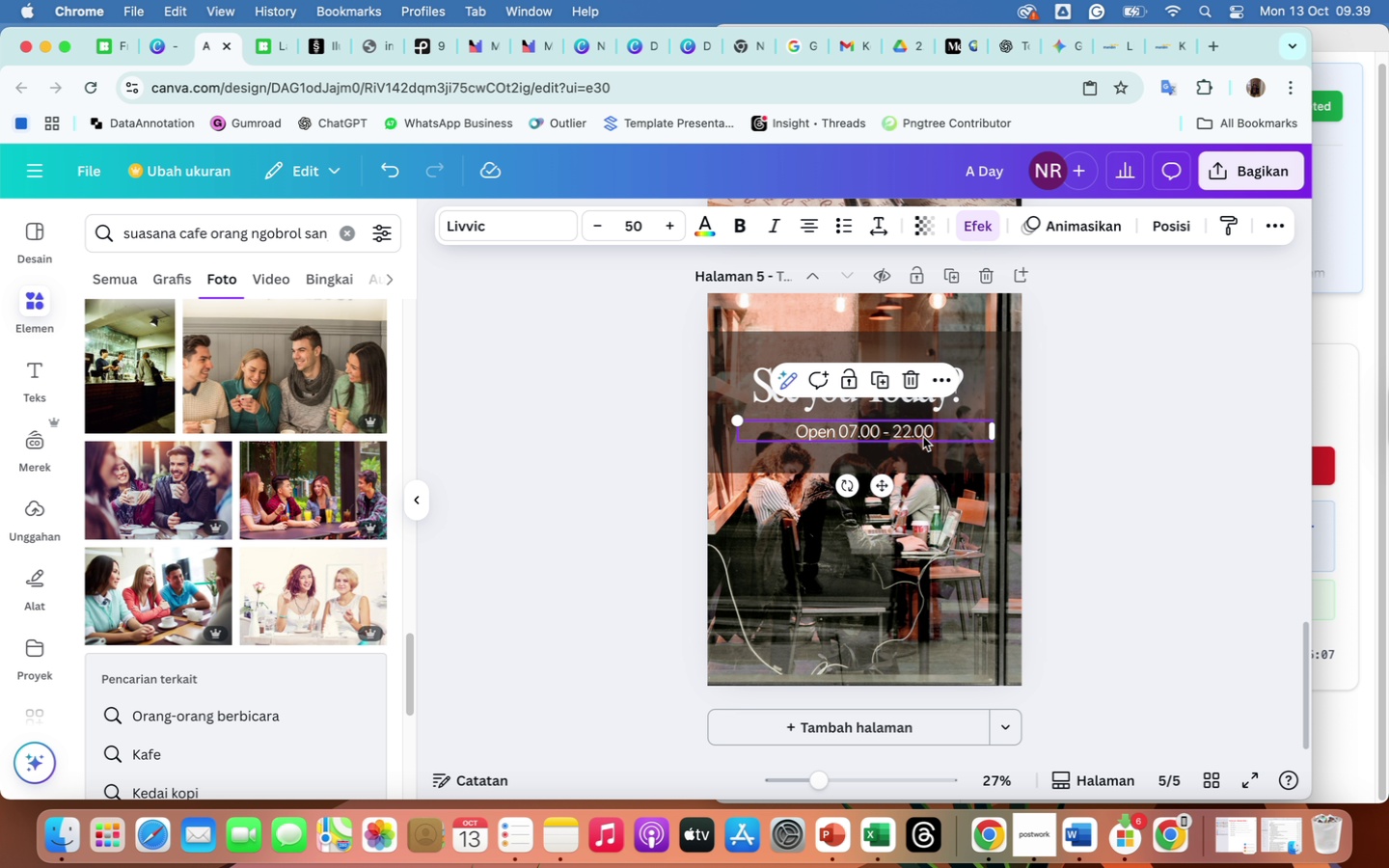 
left_click([923, 437])
 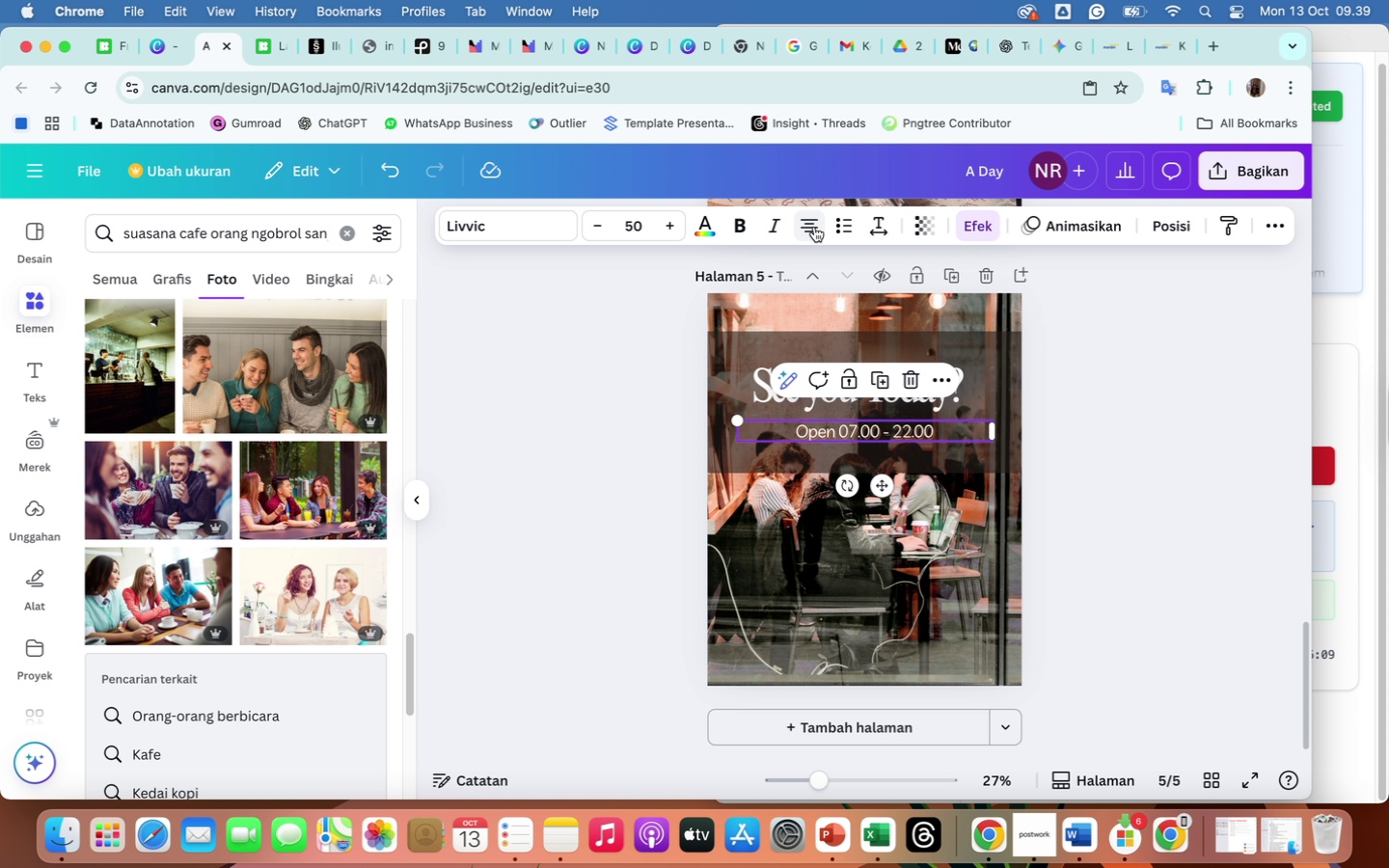 
left_click([812, 227])
 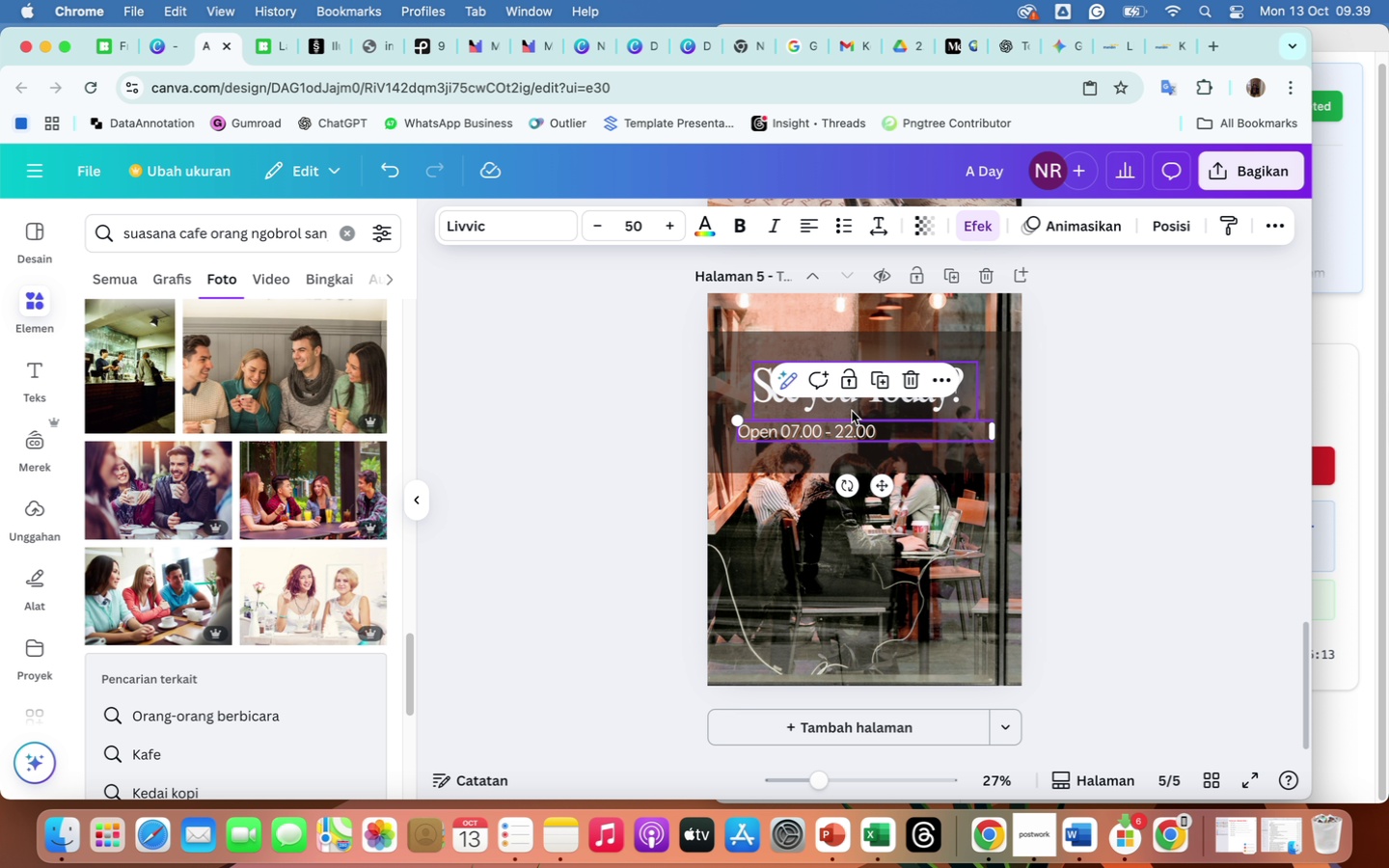 
wait(5.38)
 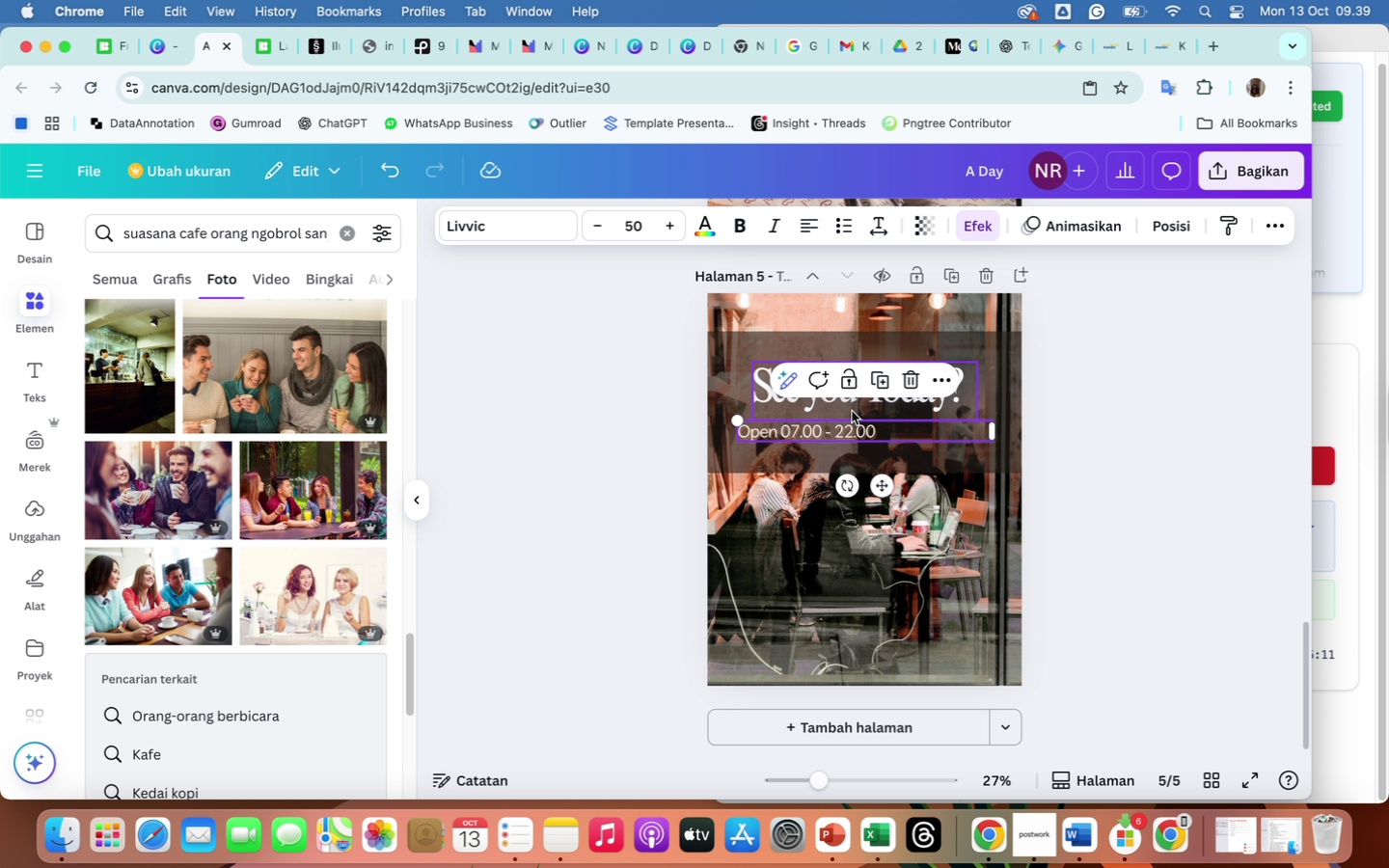 
left_click([872, 426])
 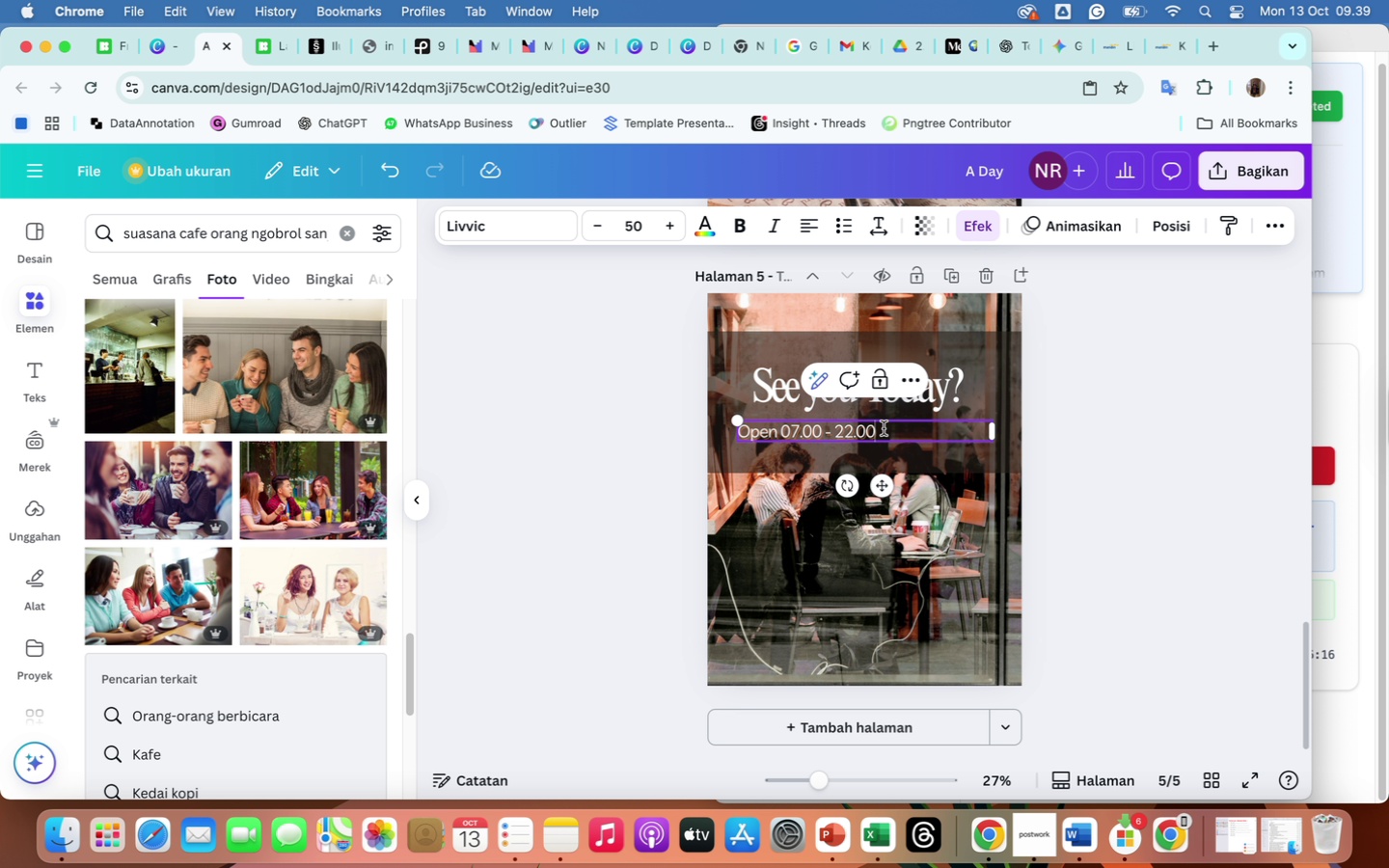 
hold_key(key=Space, duration=0.35)
 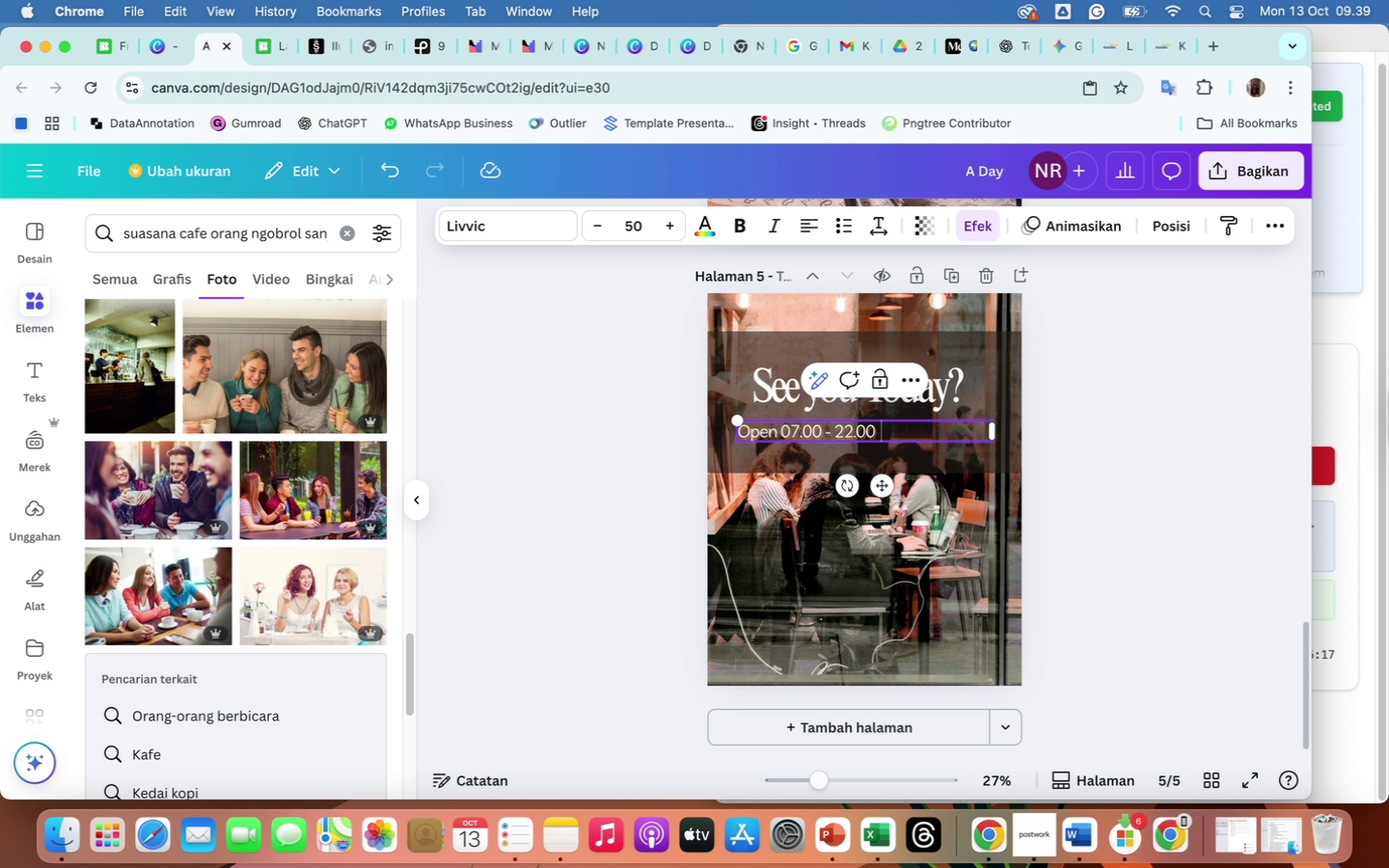 
type( @the )
key(Backspace)
type(lord)
 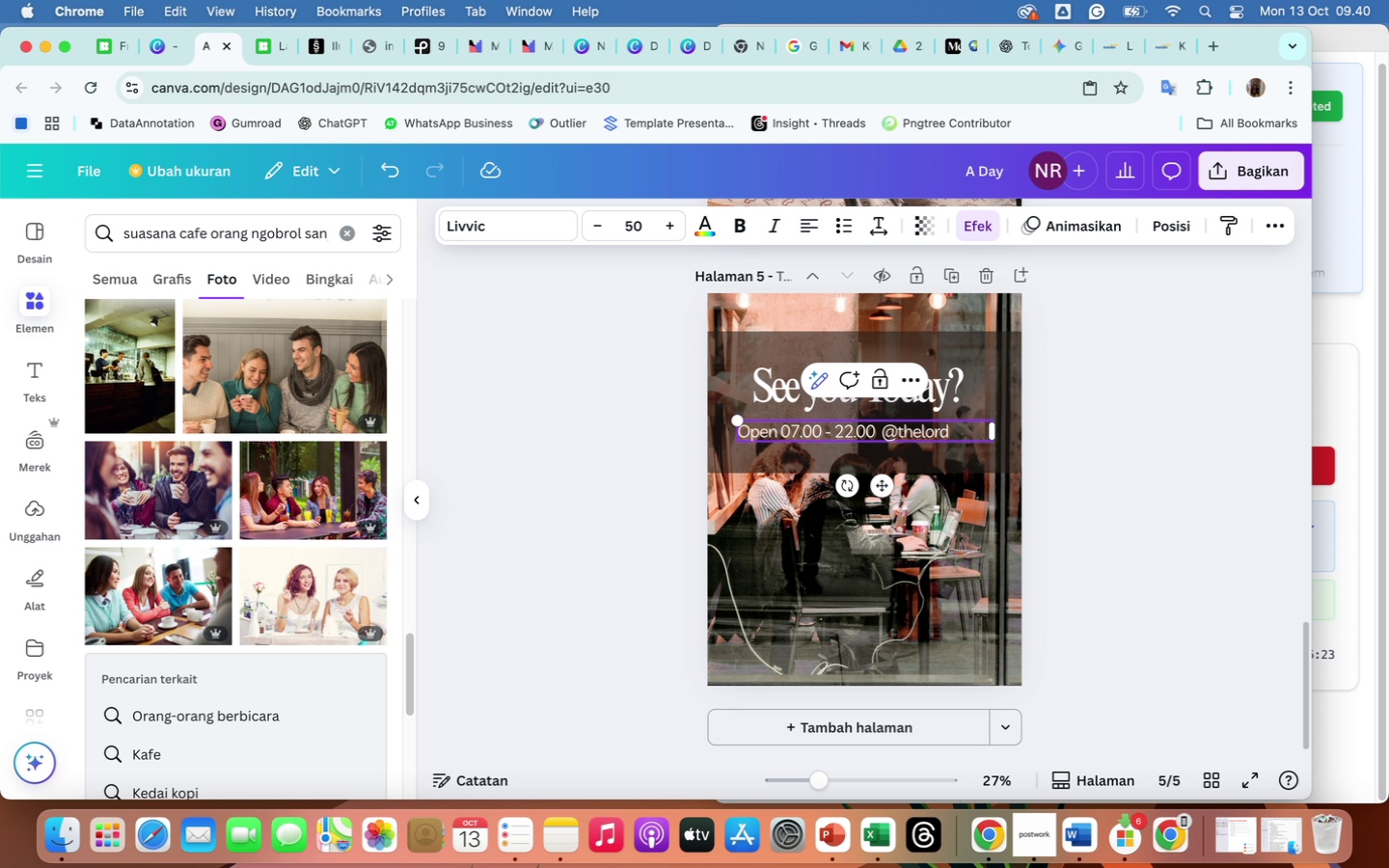 
type(local)
 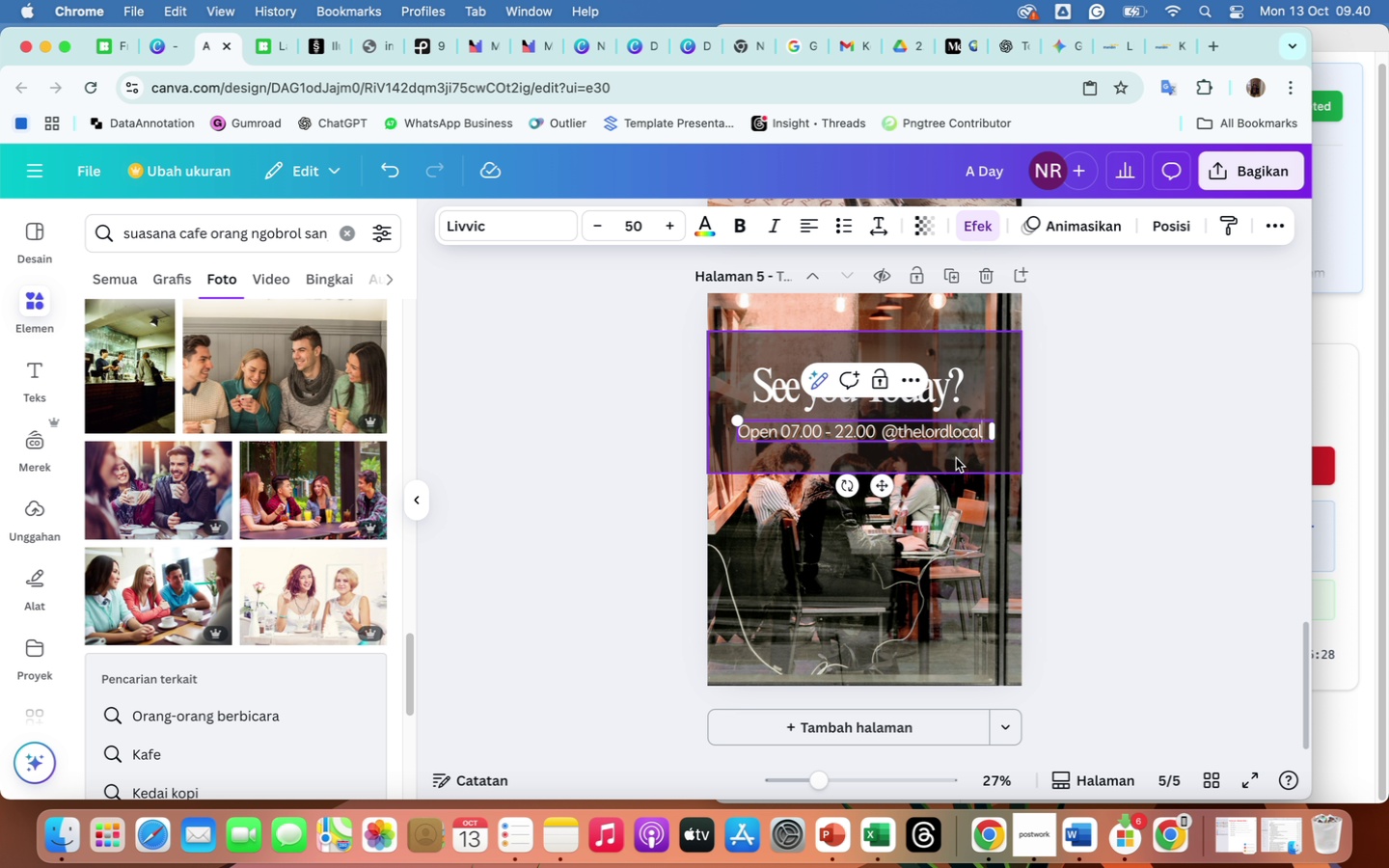 
scroll: coordinate [956, 458], scroll_direction: up, amount: 165.0
 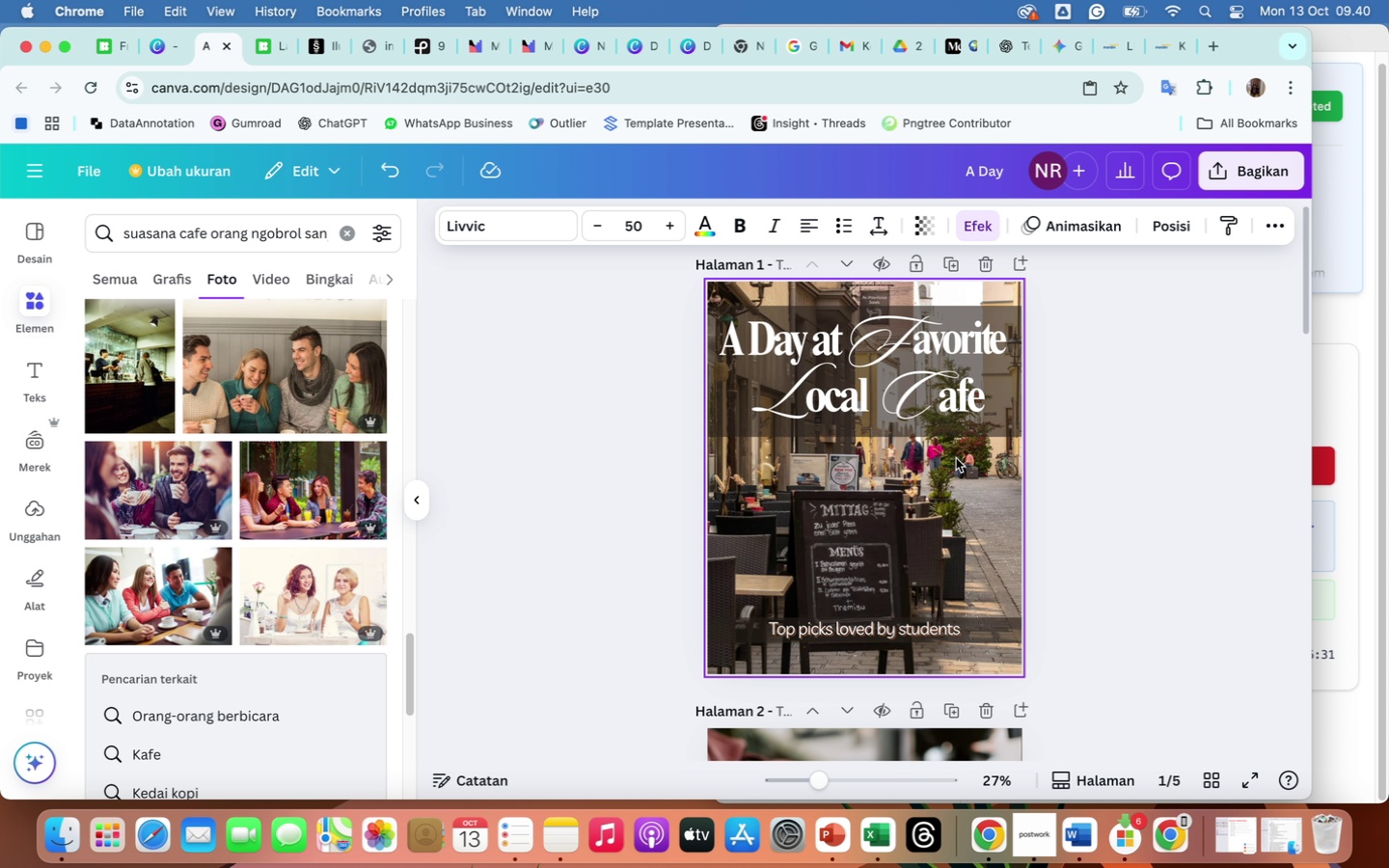 
scroll: coordinate [956, 458], scroll_direction: down, amount: 121.0
 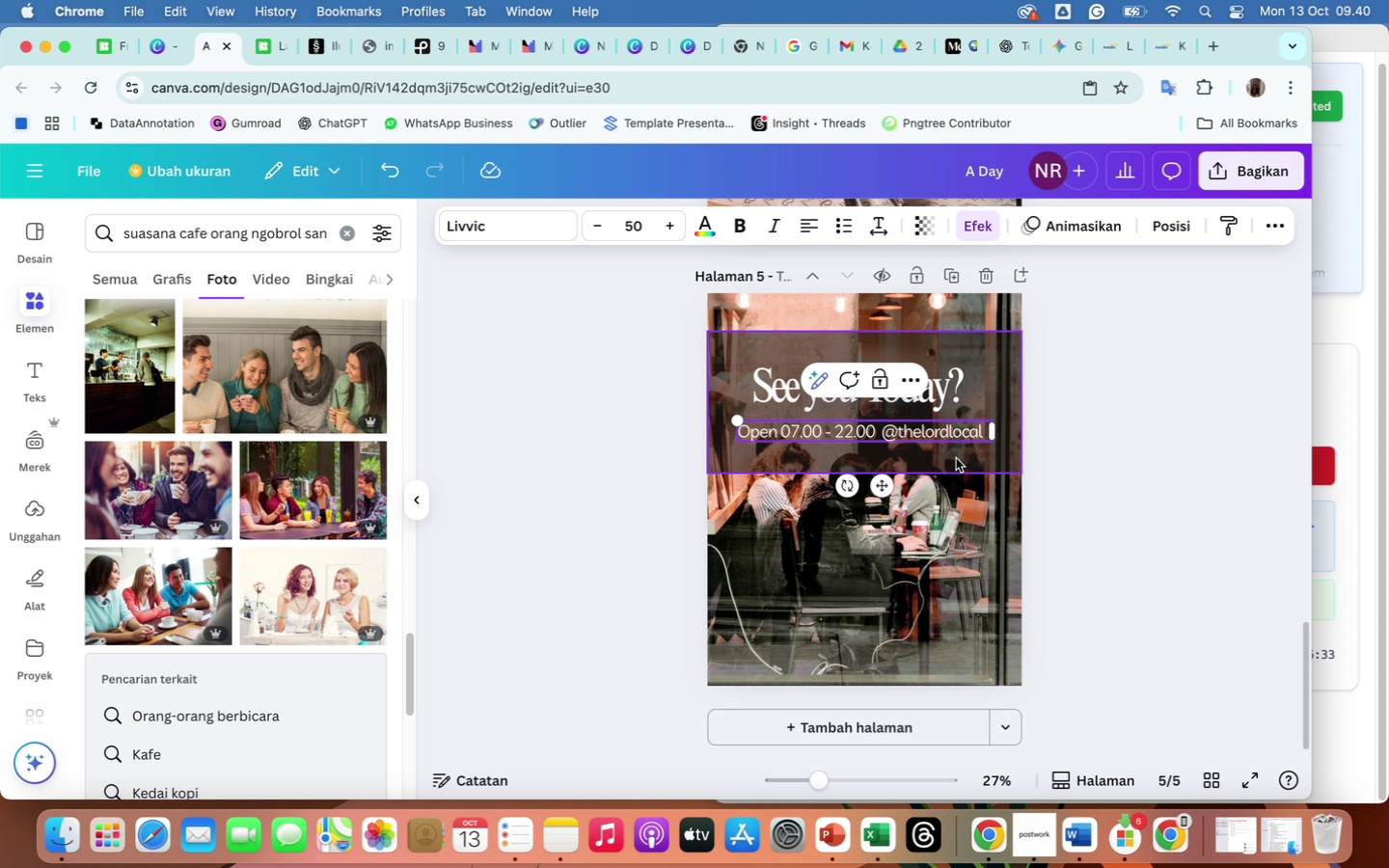 
type(cafe)
 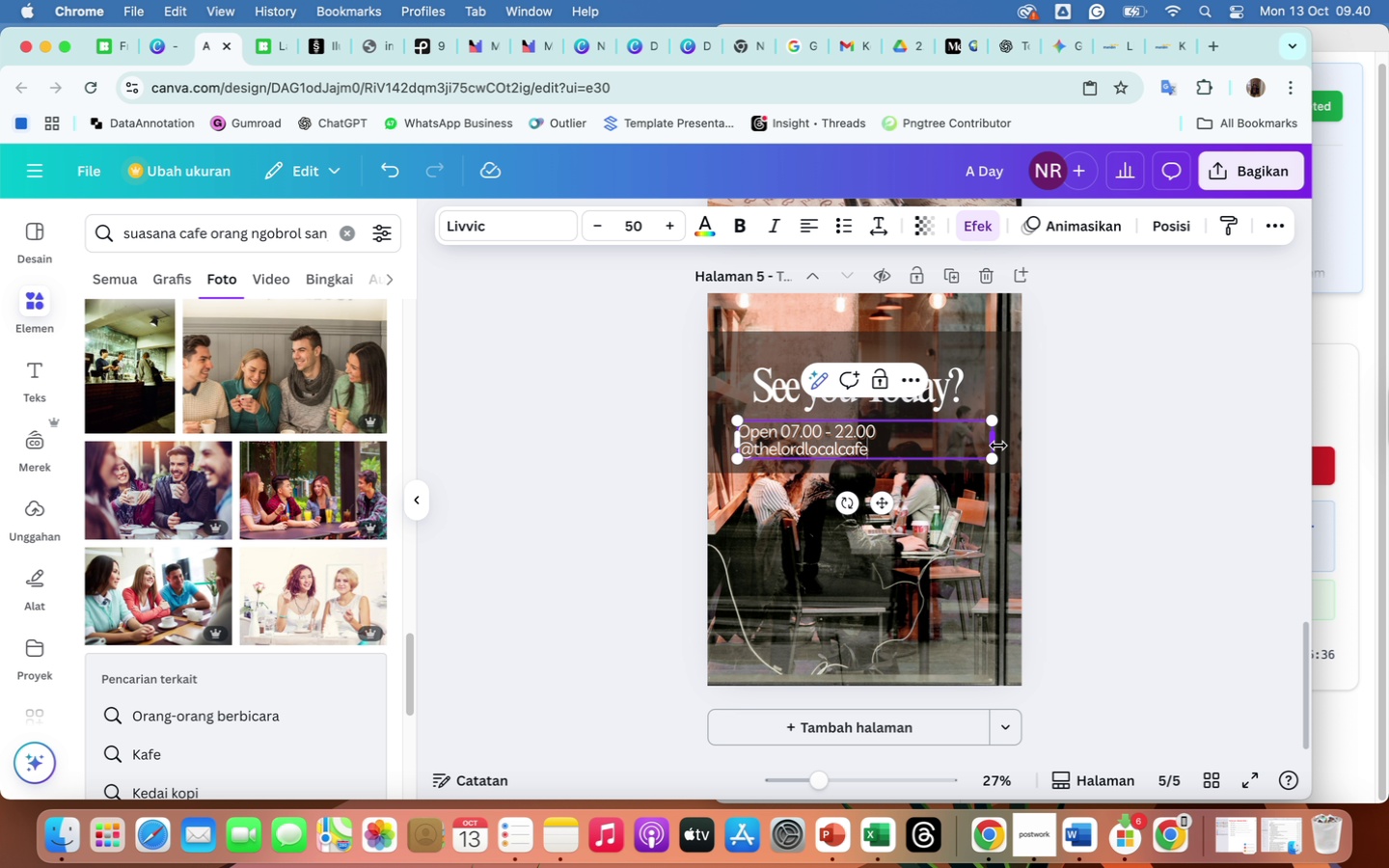 
left_click_drag(start_coordinate=[997, 445], to_coordinate=[1007, 446])
 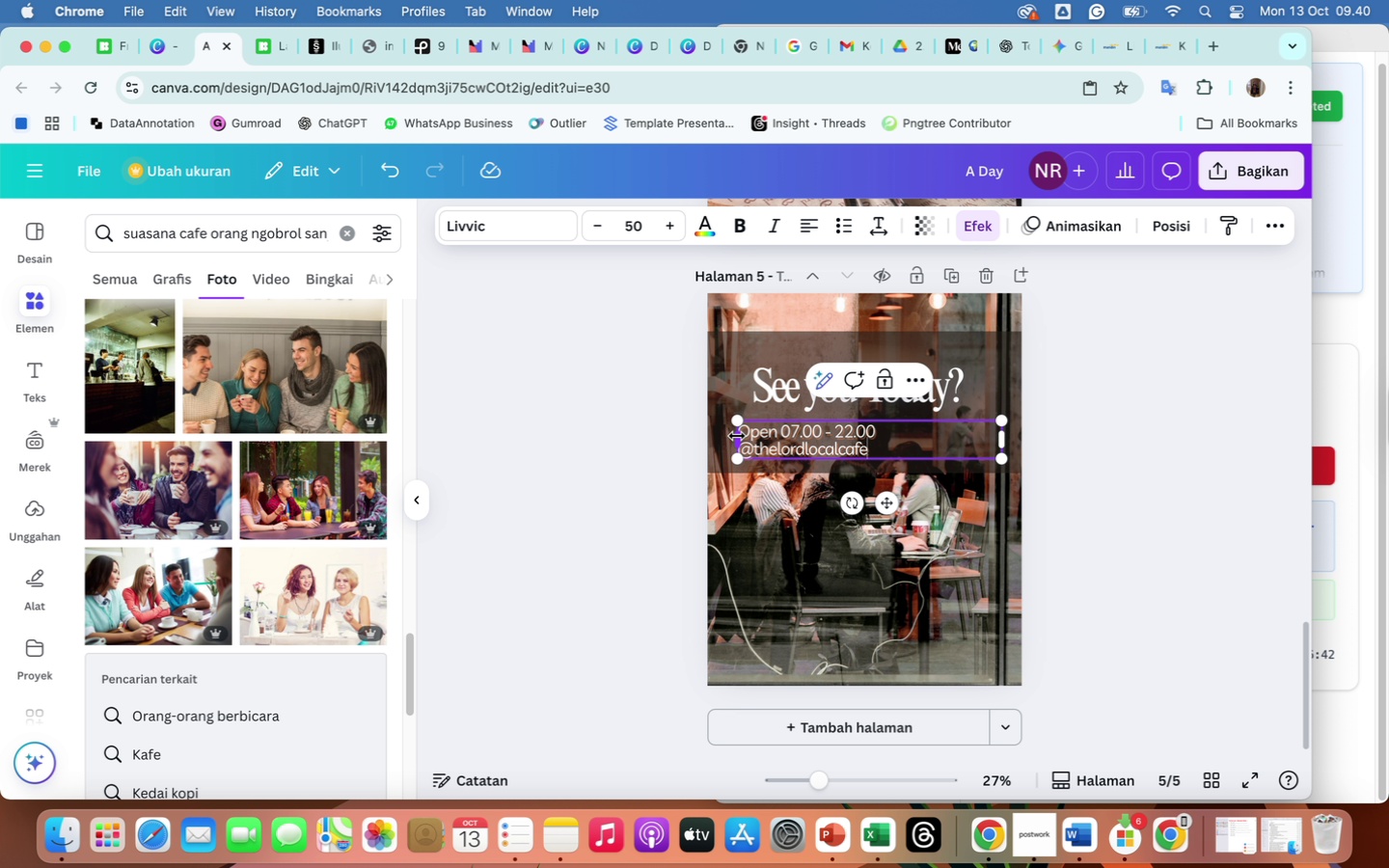 
left_click([737, 437])
 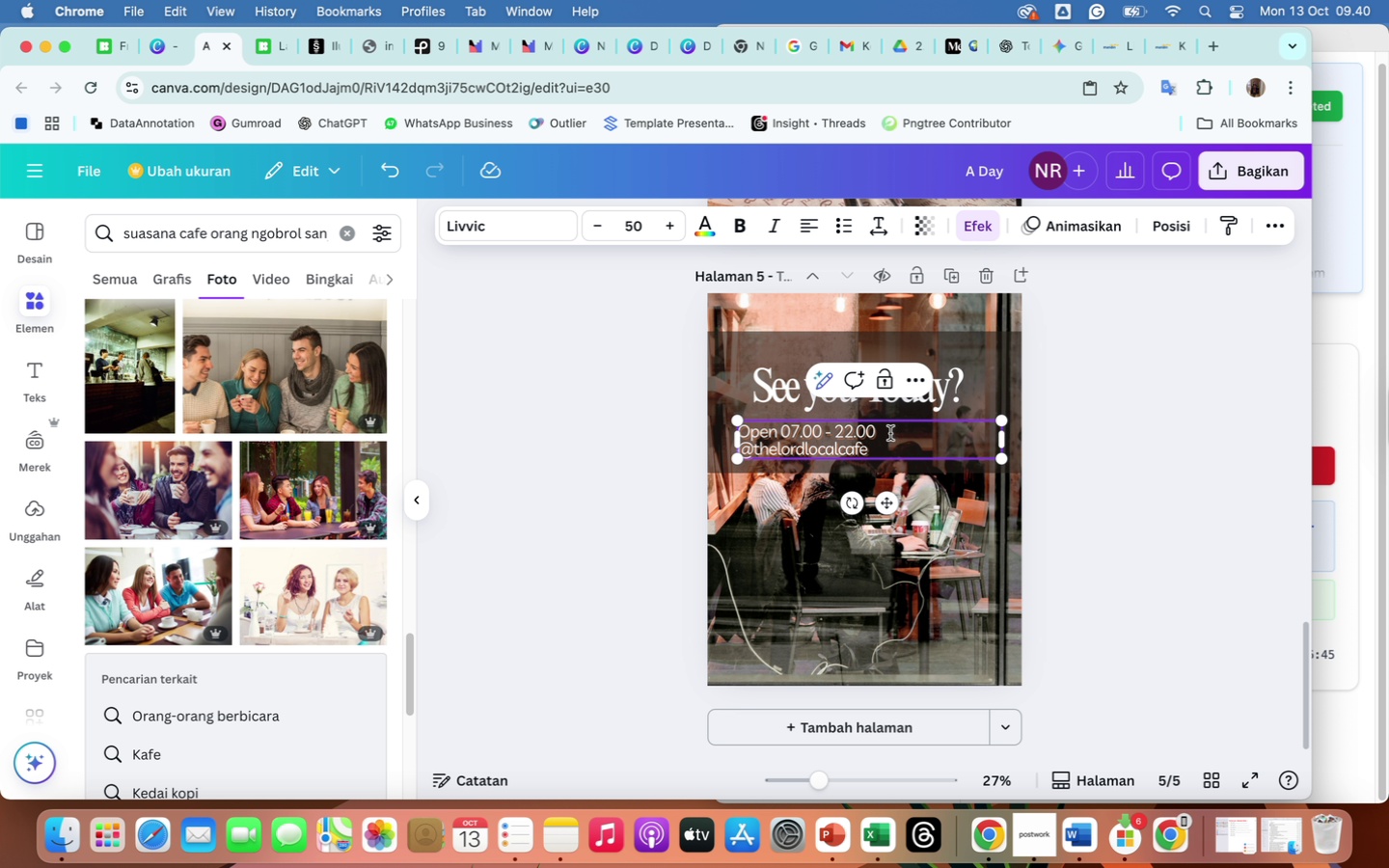 
left_click([902, 431])
 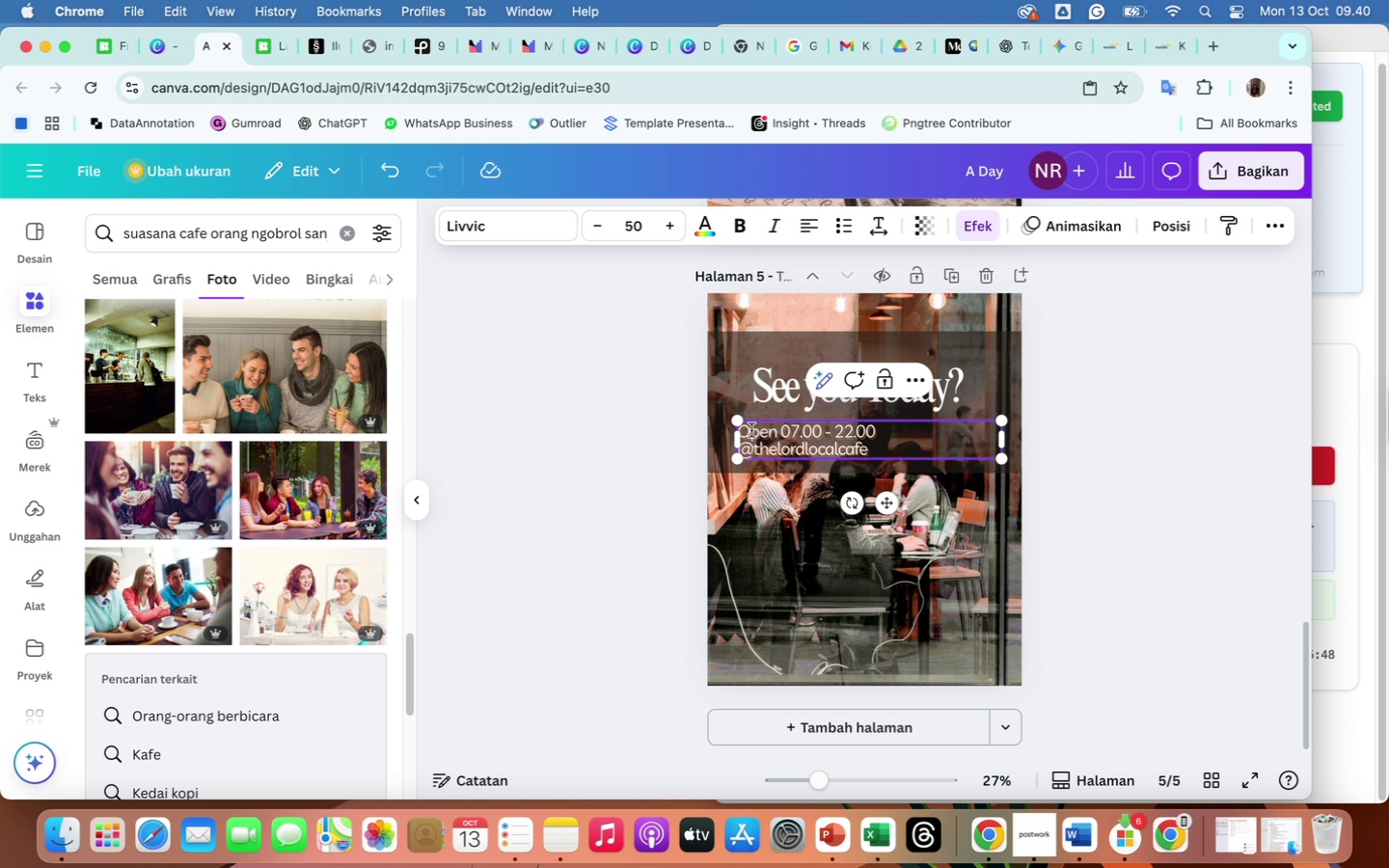 
key(Shift+Backslash)
 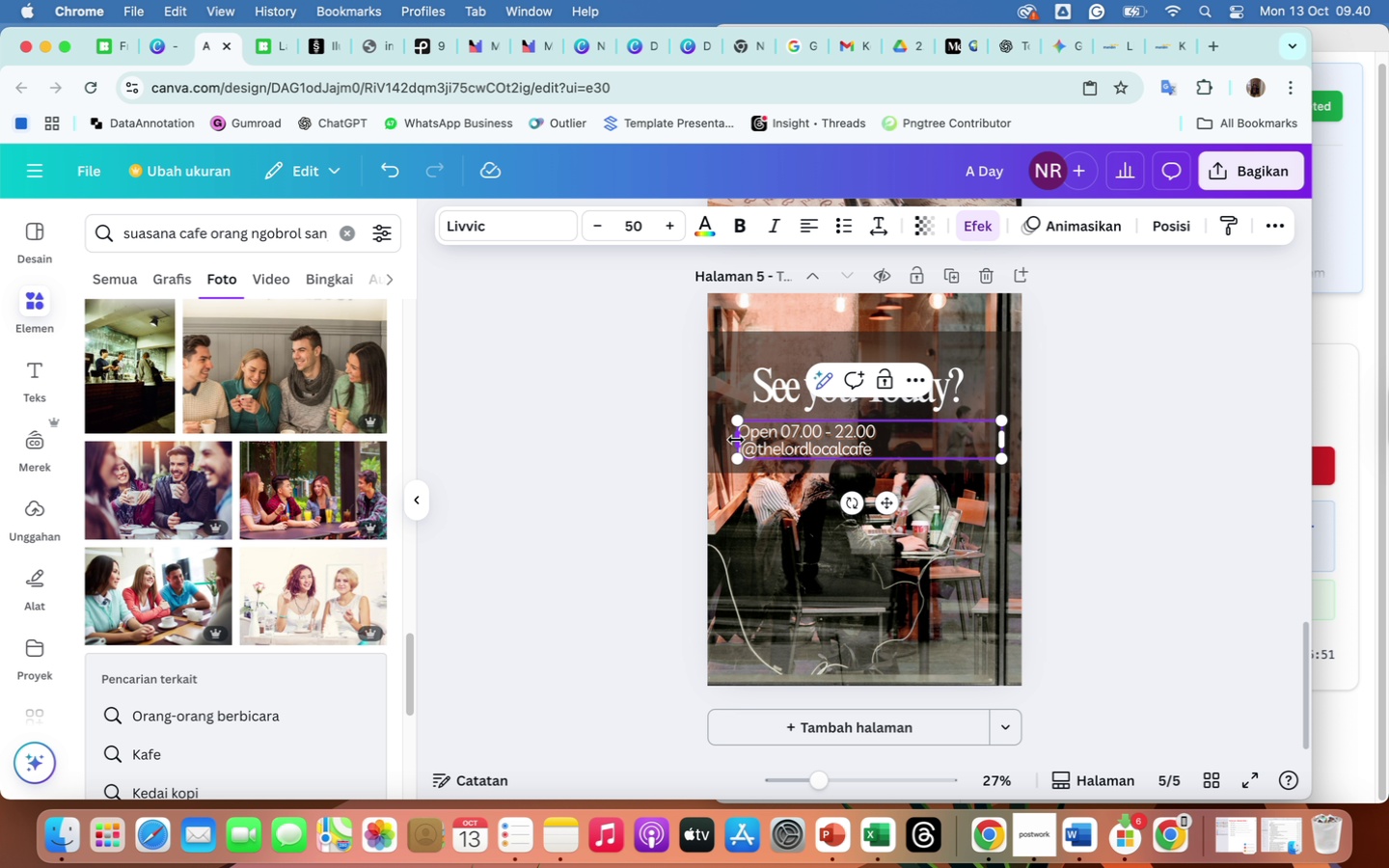 
left_click_drag(start_coordinate=[736, 440], to_coordinate=[720, 442])
 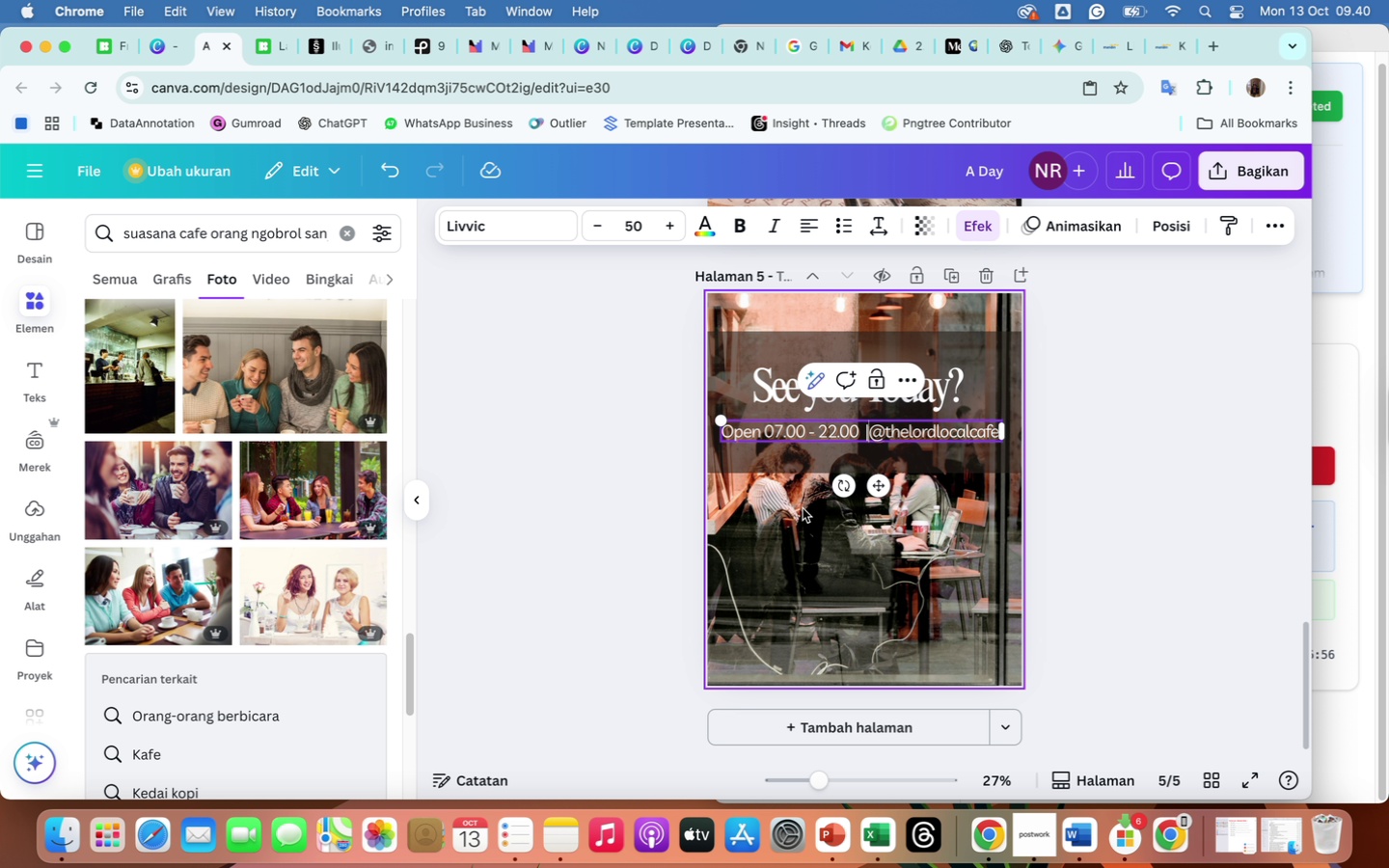 
key(Space)
 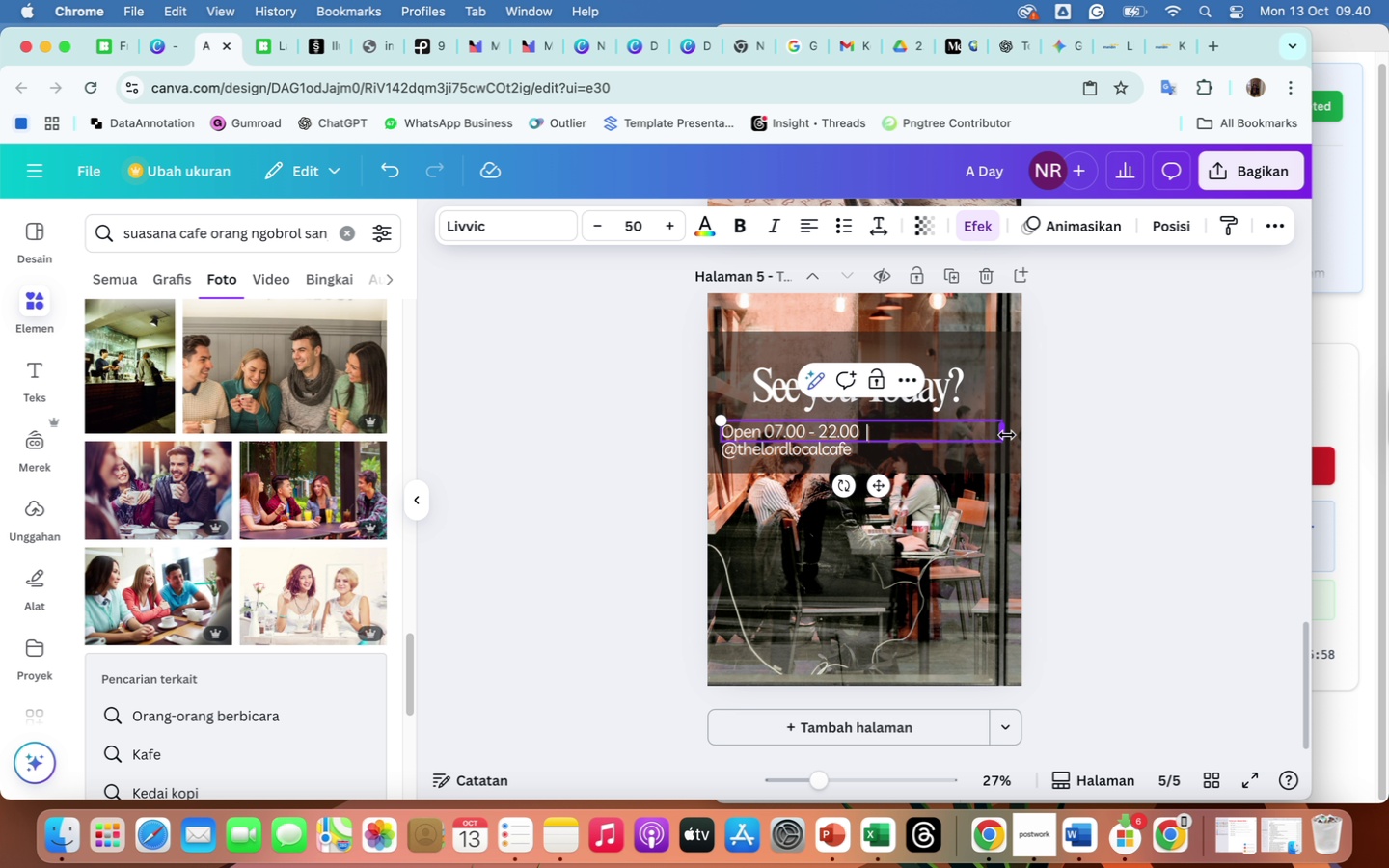 
left_click_drag(start_coordinate=[1006, 435], to_coordinate=[1011, 435])
 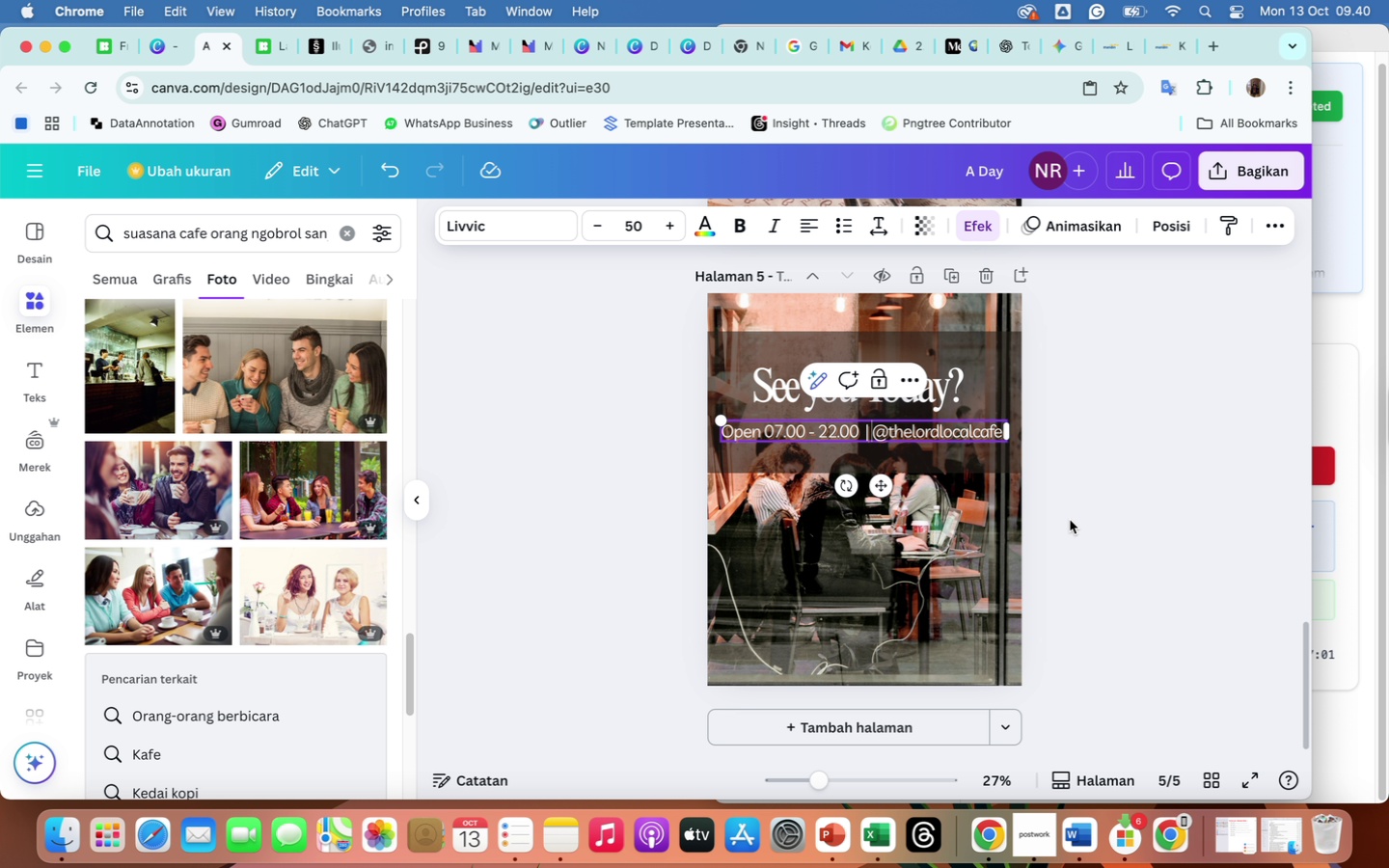 
left_click([1070, 520])
 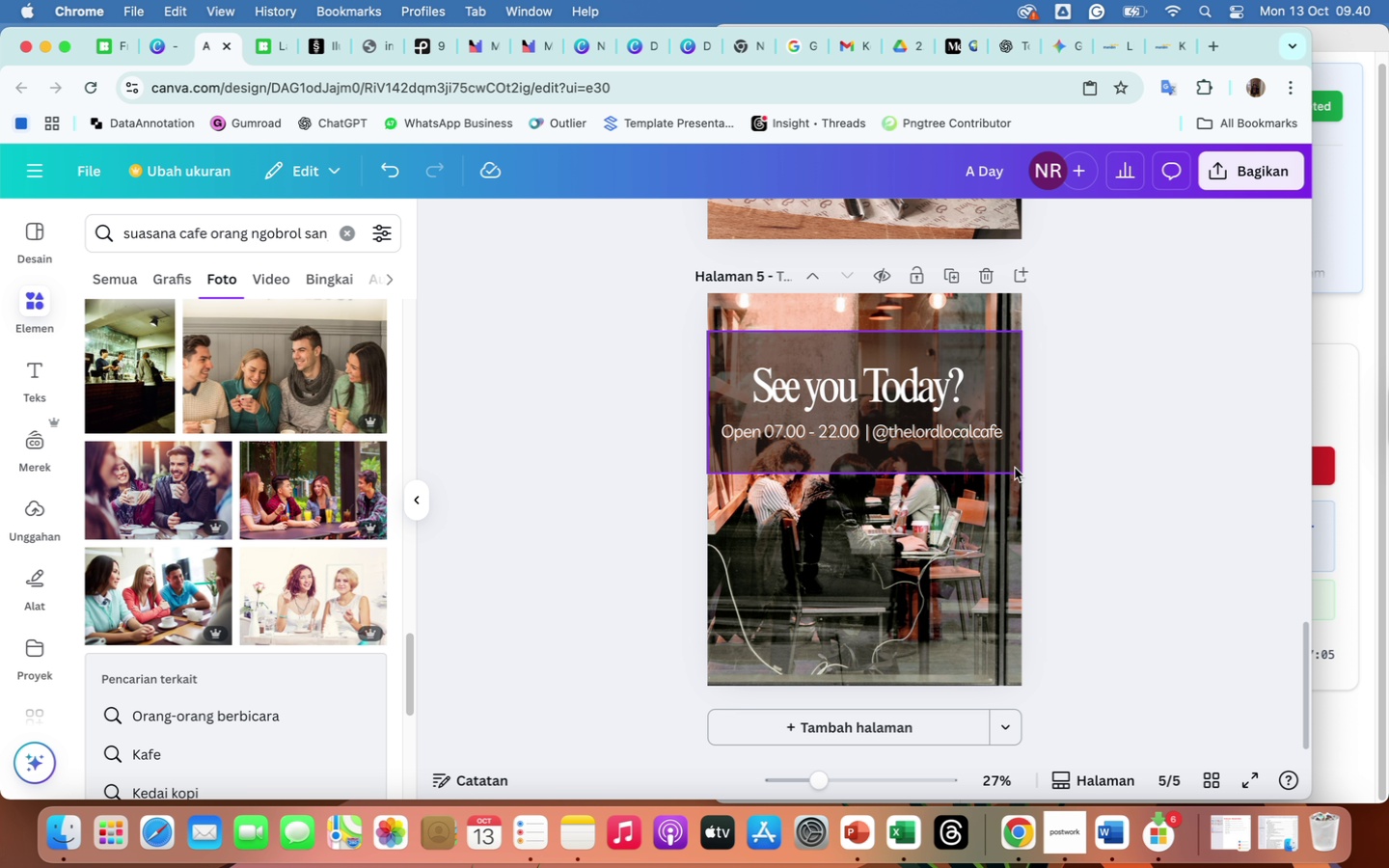 
left_click([995, 430])
 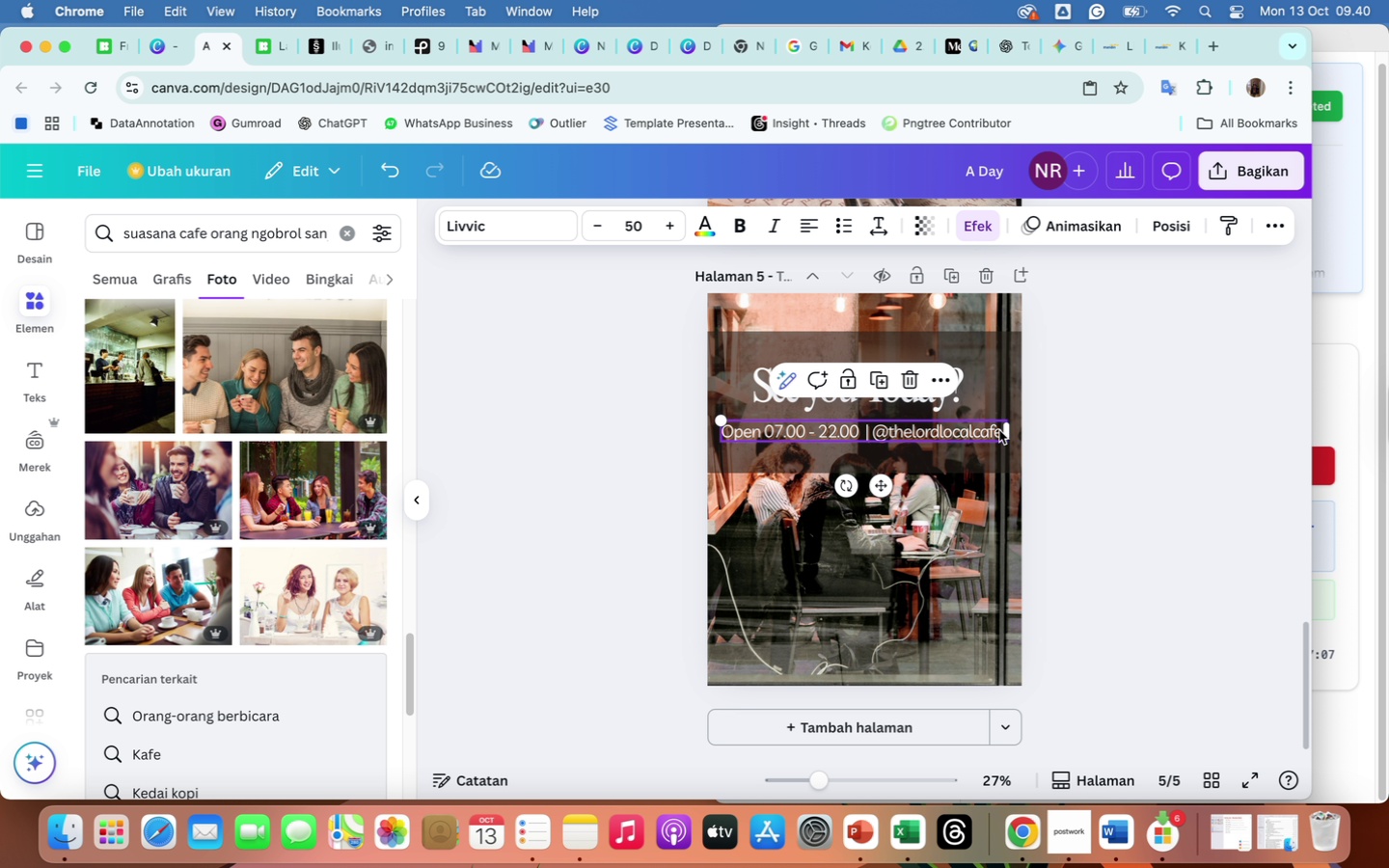 
double_click([999, 430])
 